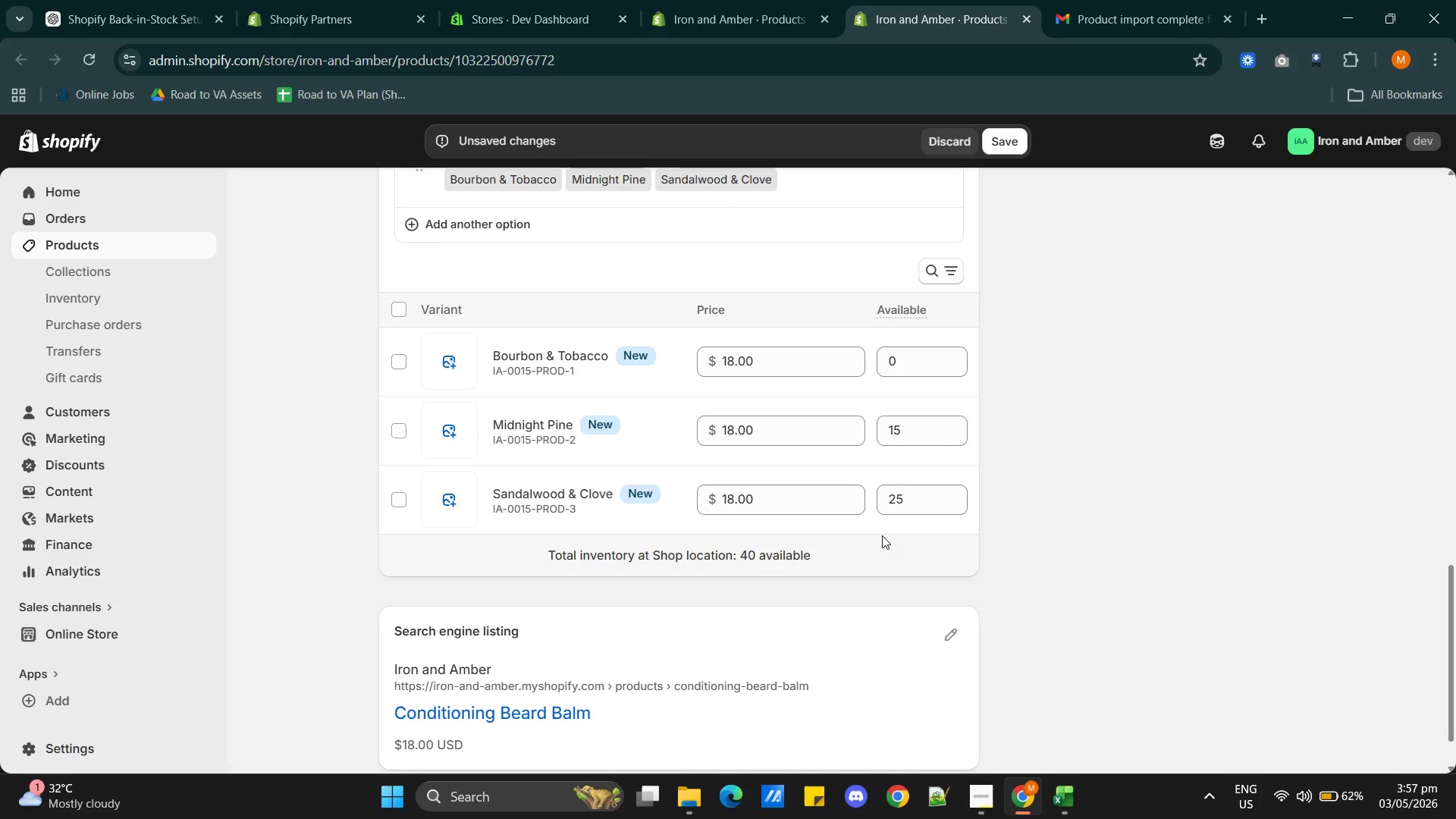 
wait(25.91)
 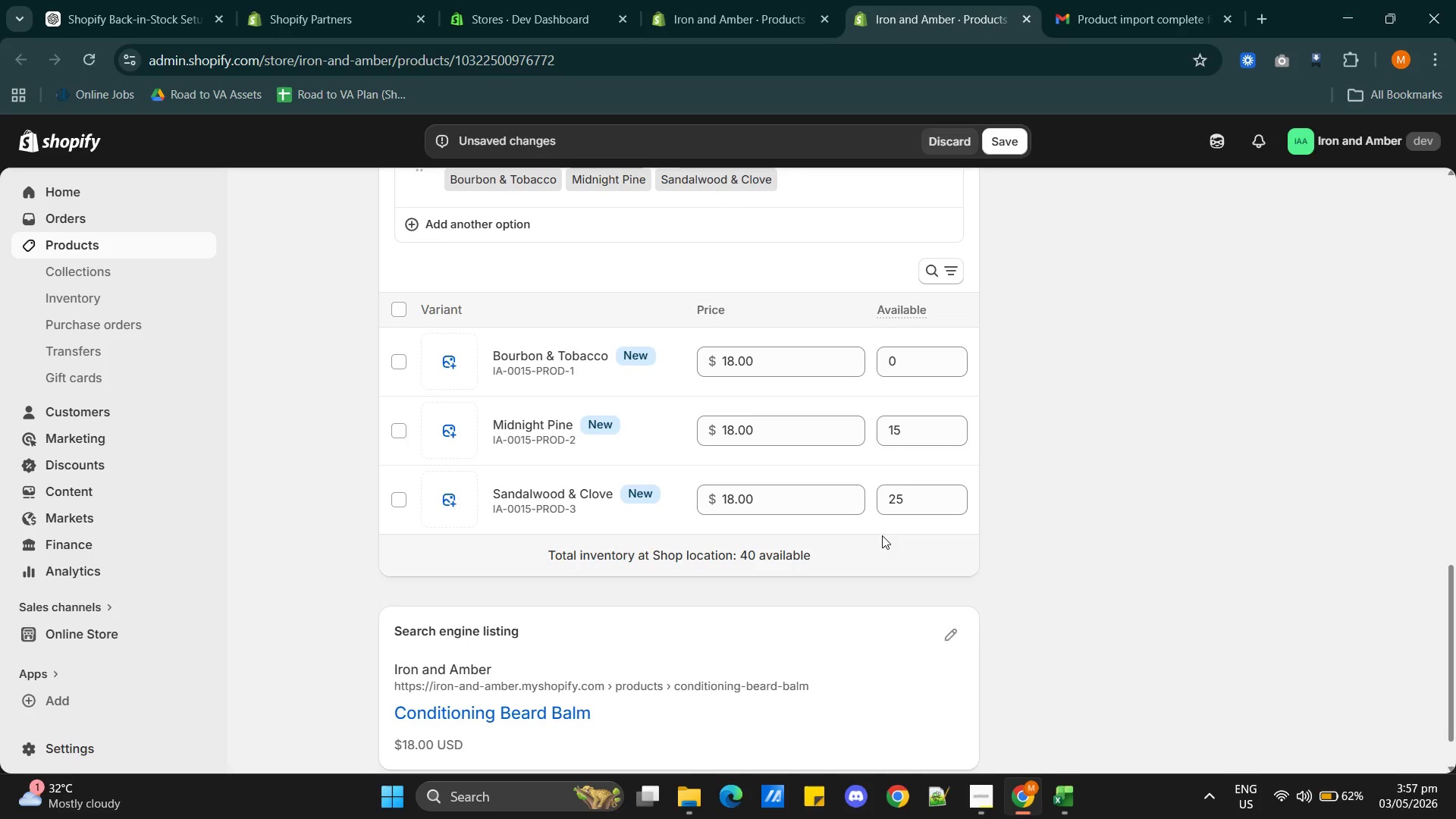 
scroll: coordinate [811, 522], scroll_direction: down, amount: 1.0
 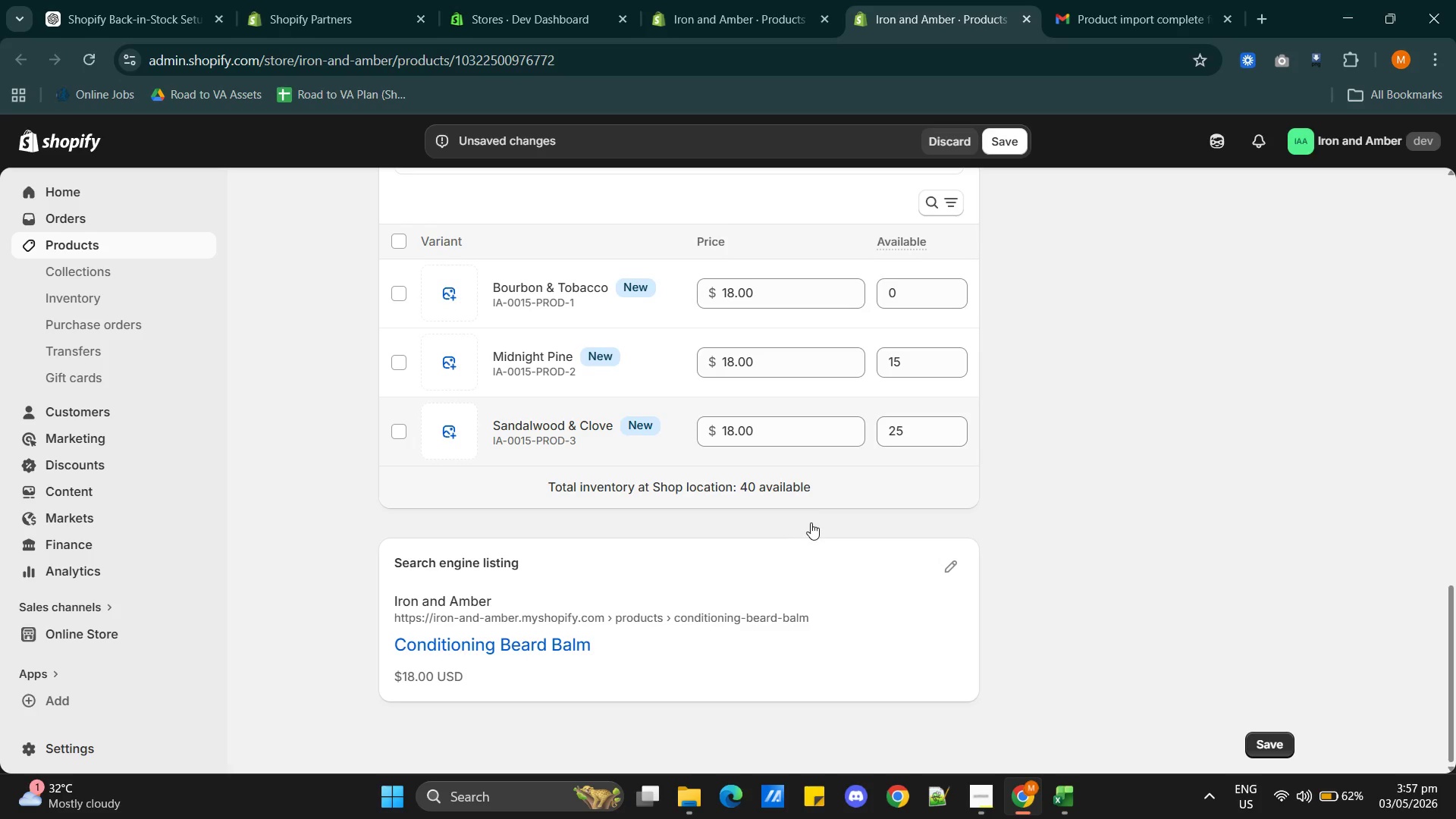 
scroll: coordinate [811, 522], scroll_direction: up, amount: 2.0
 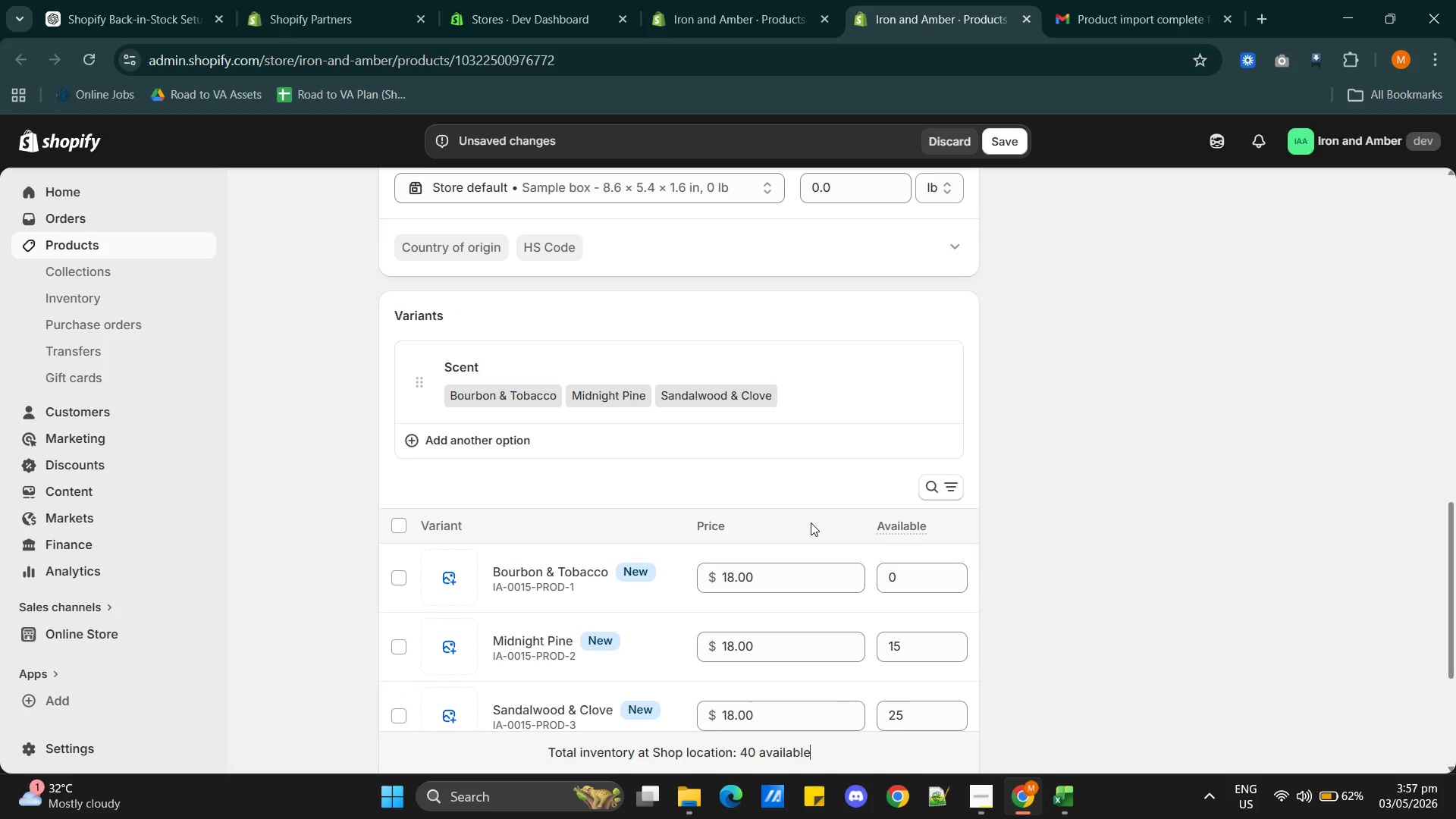 
scroll: coordinate [811, 522], scroll_direction: down, amount: 1.0
 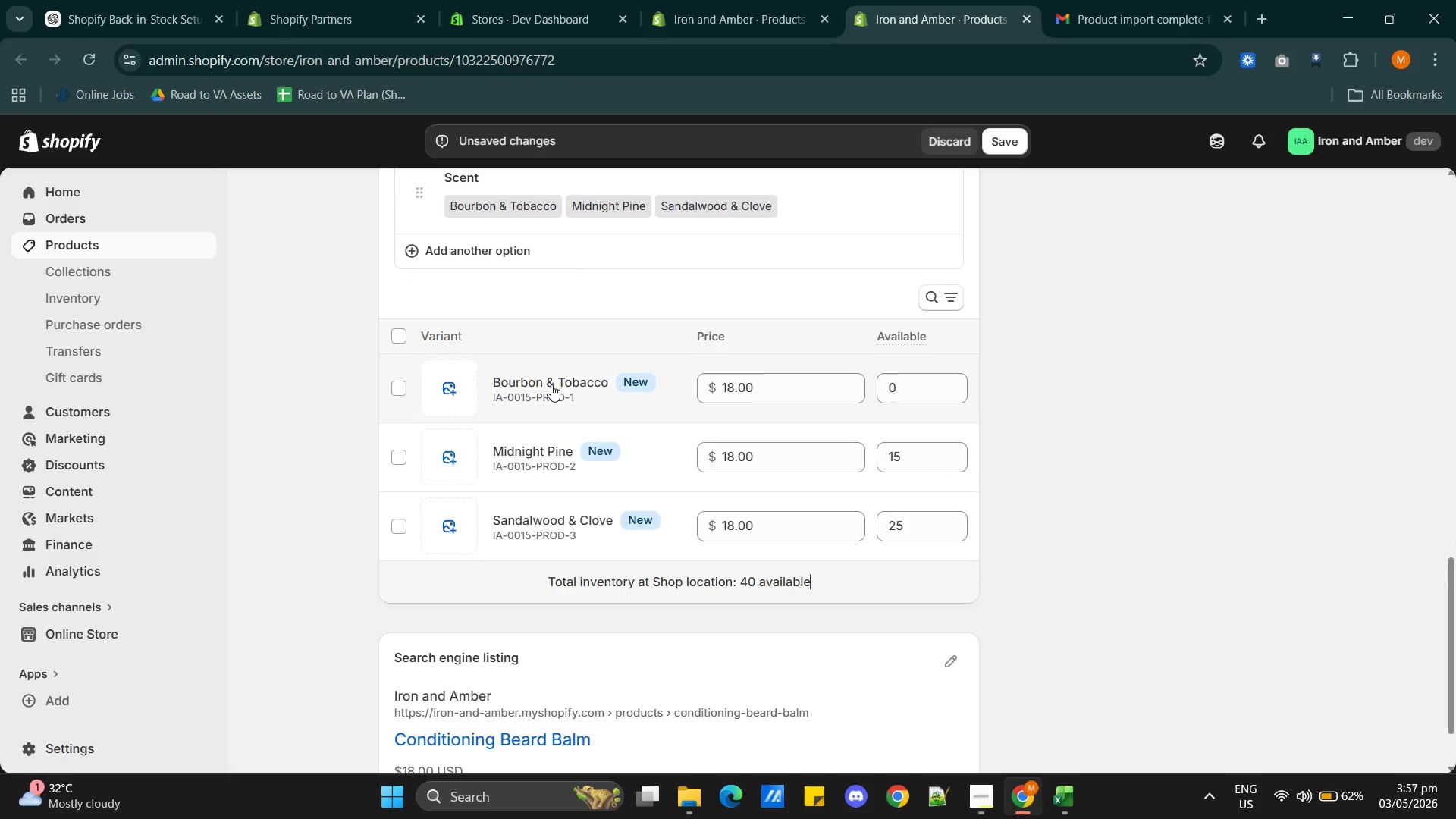 
left_click([546, 382])
 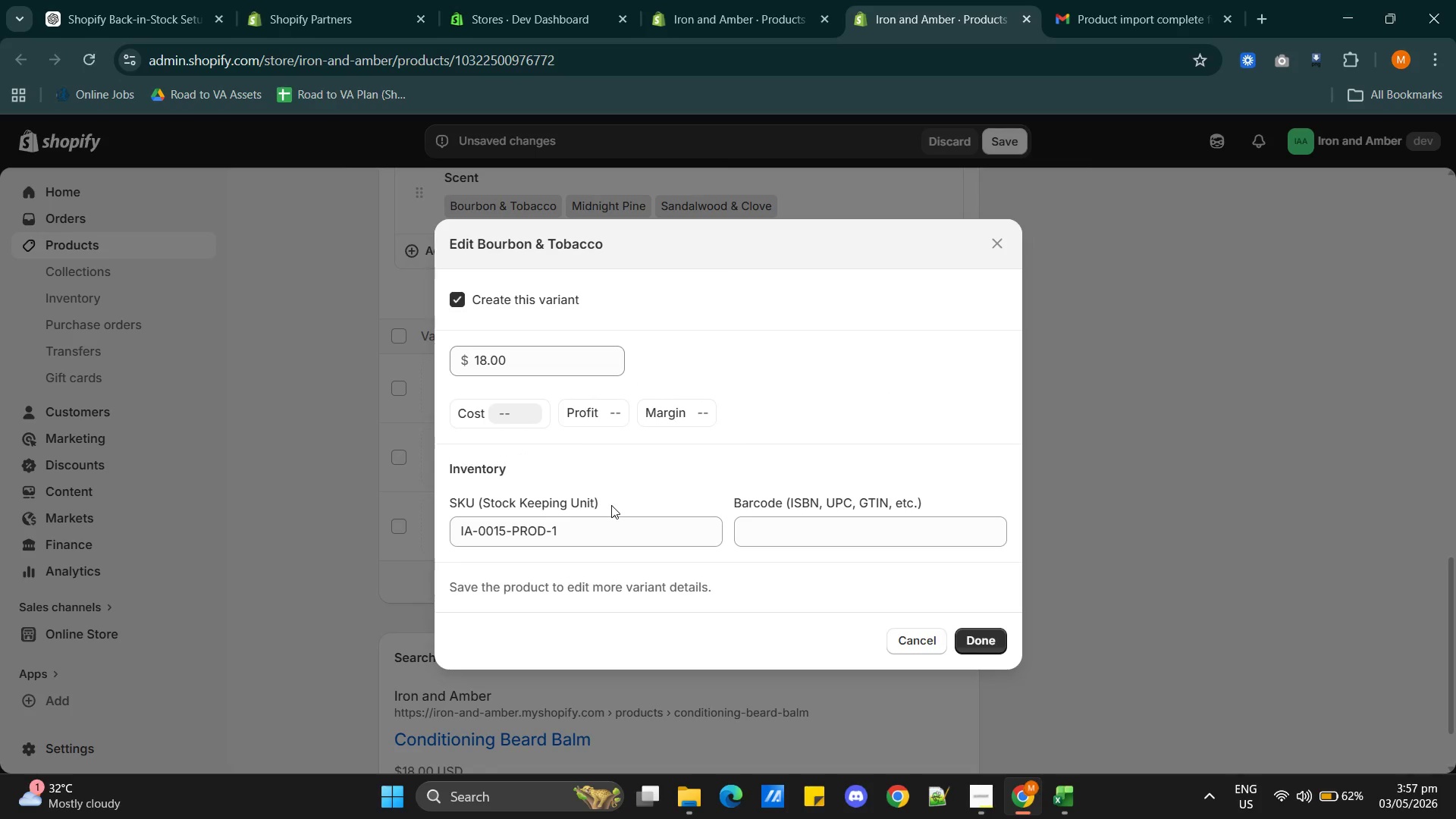 
wait(5.92)
 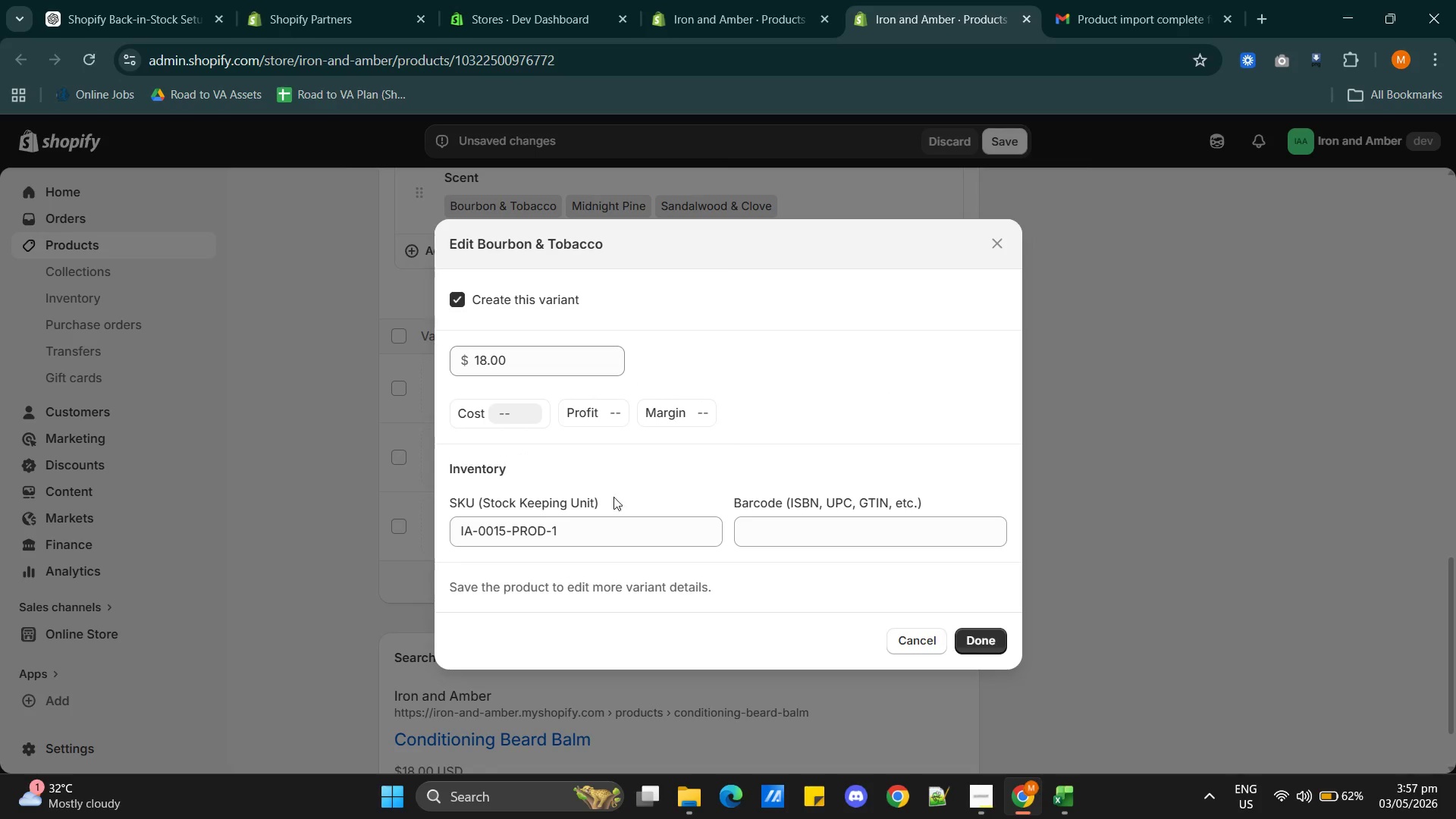 
key(Alt+AltLeft)
 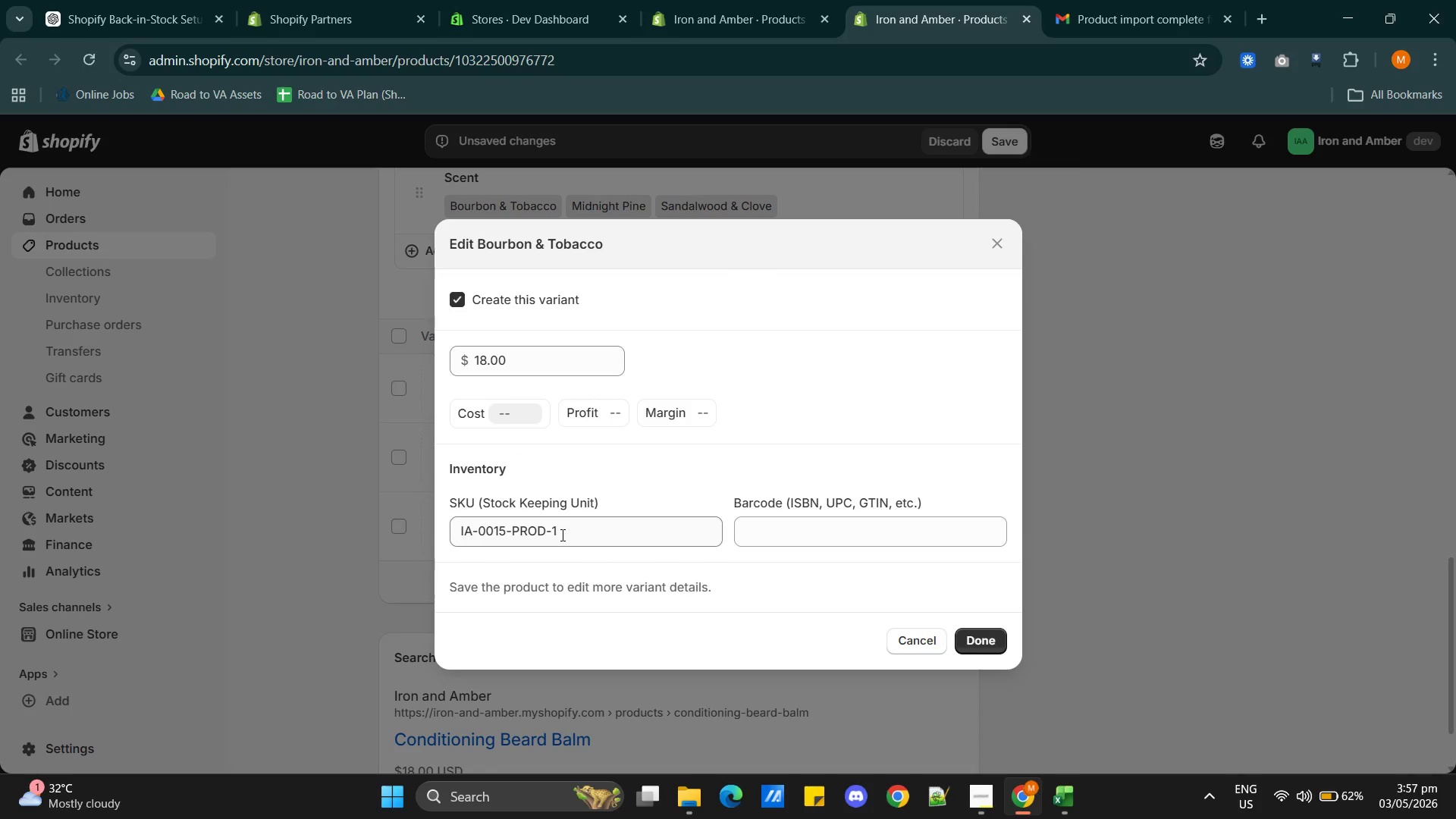 
key(Alt+Tab)
 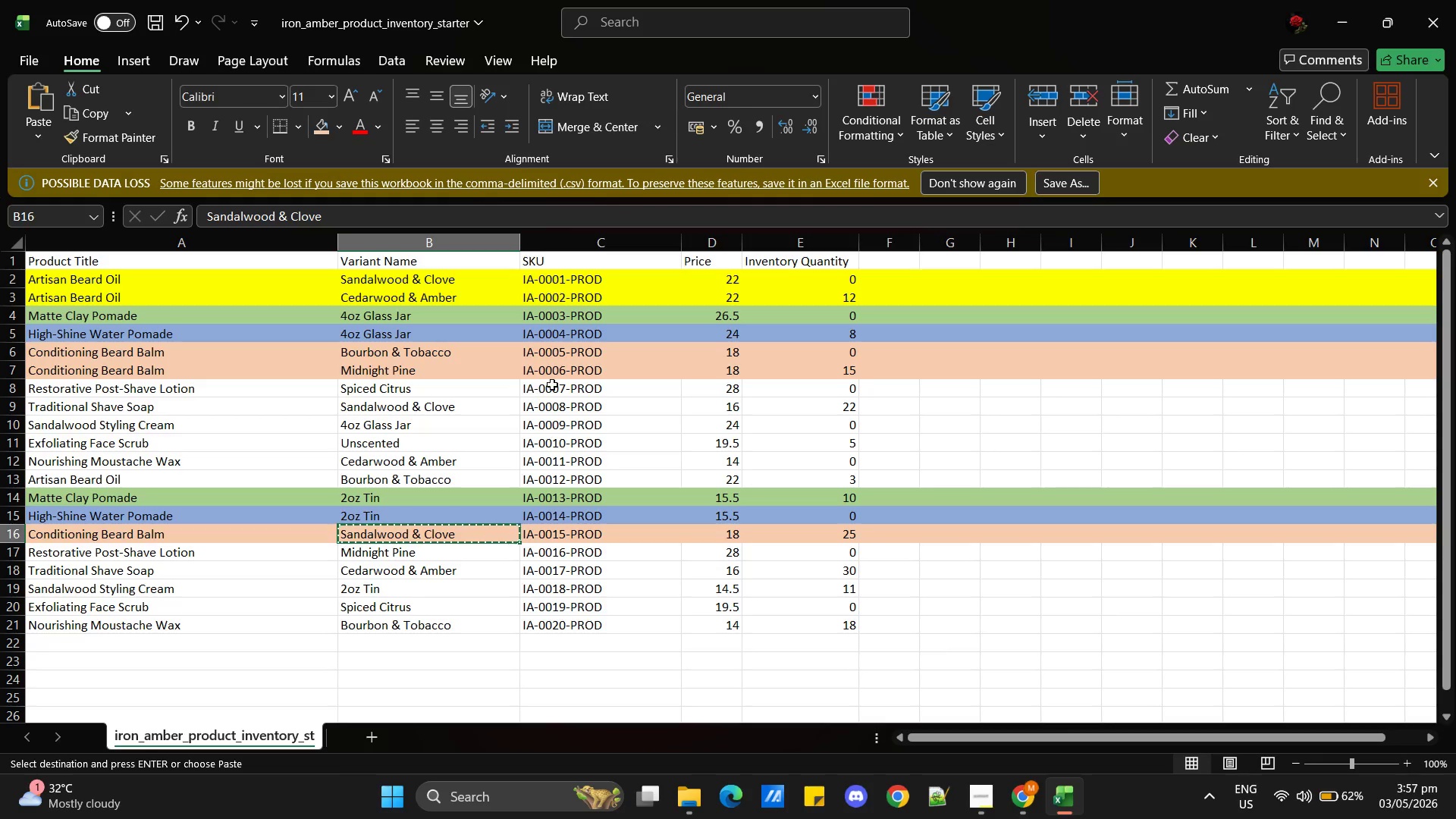 
left_click([572, 358])
 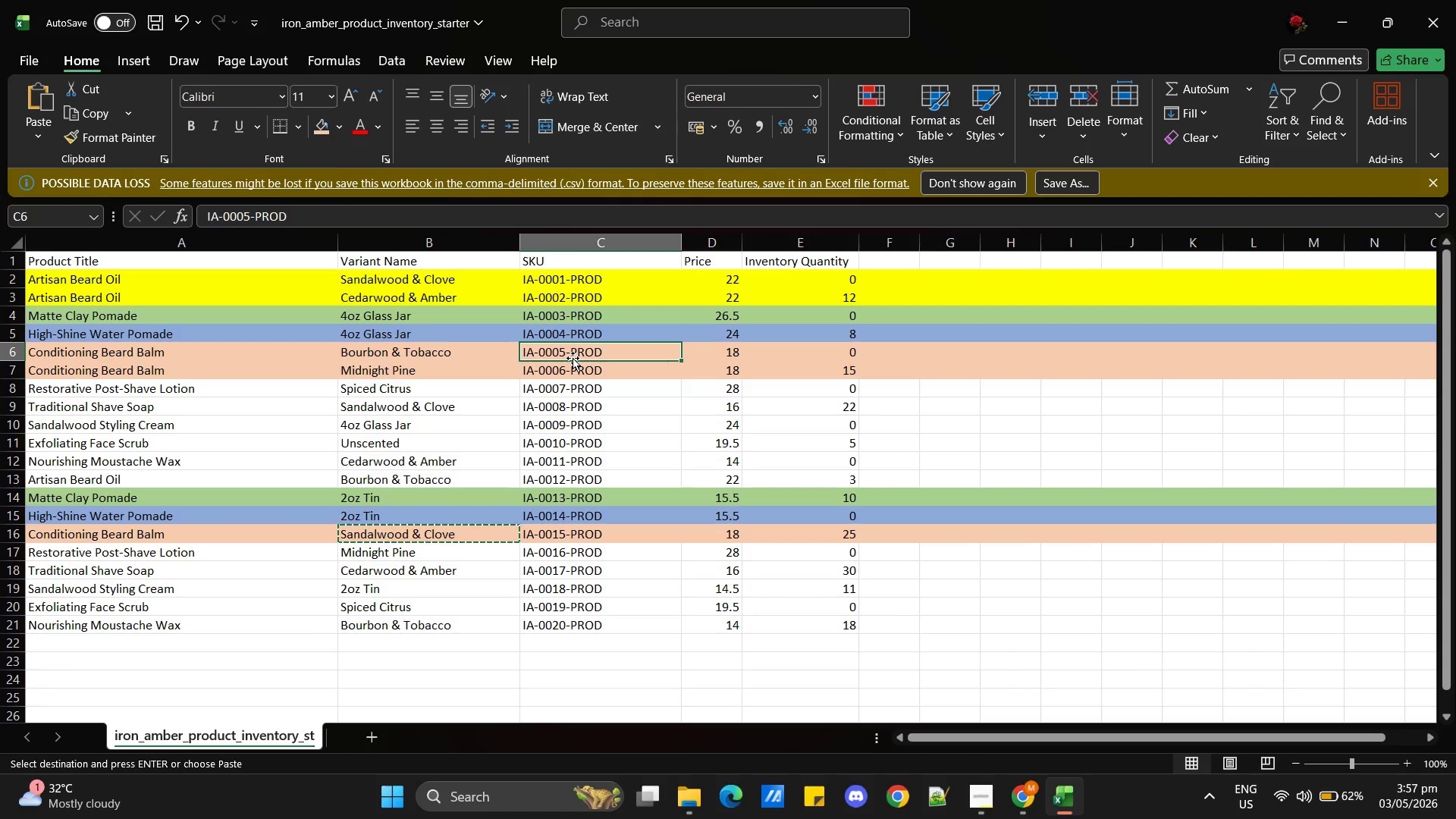 
key(Control+C)
 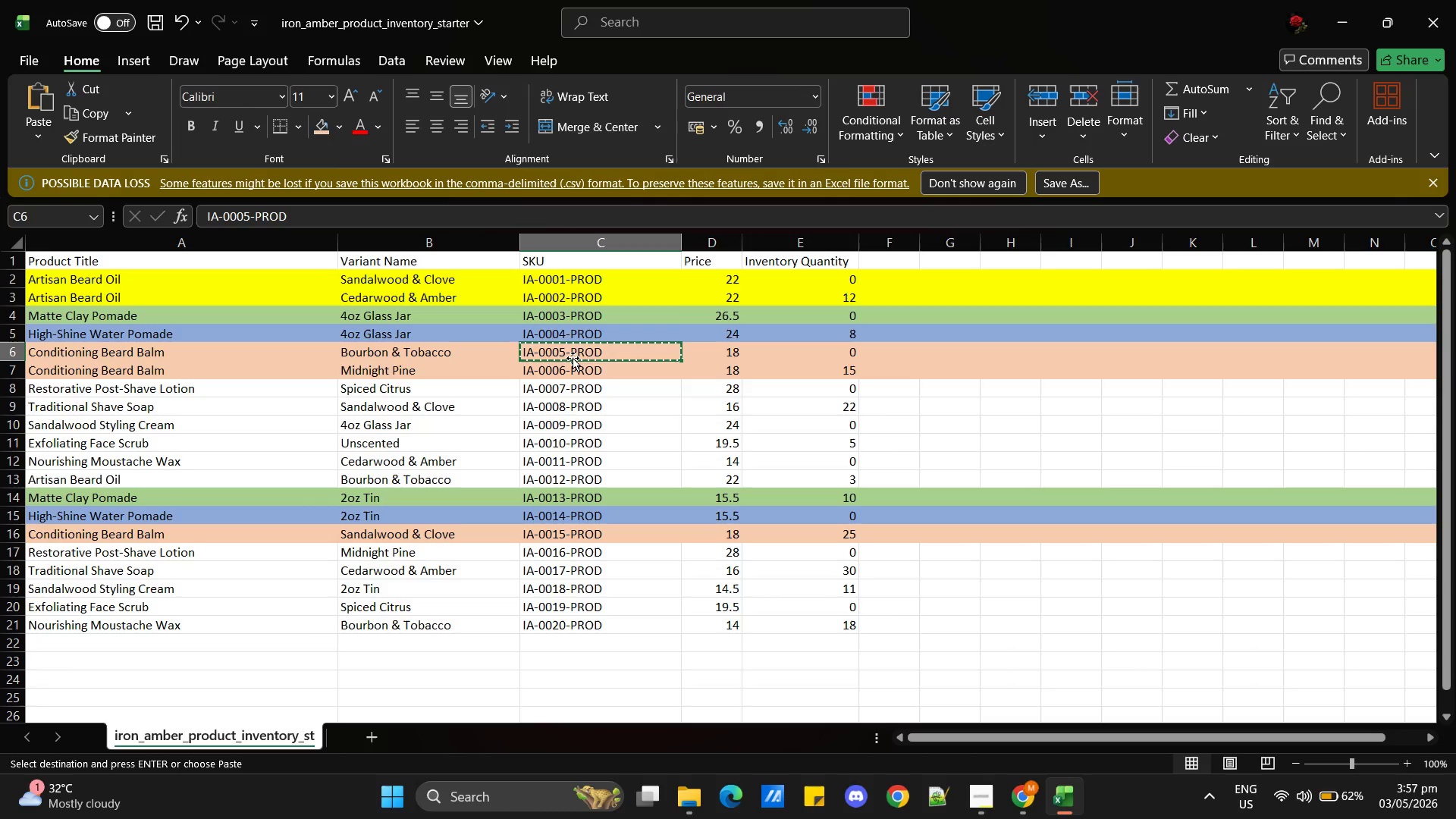 
key(Alt+AltLeft)
 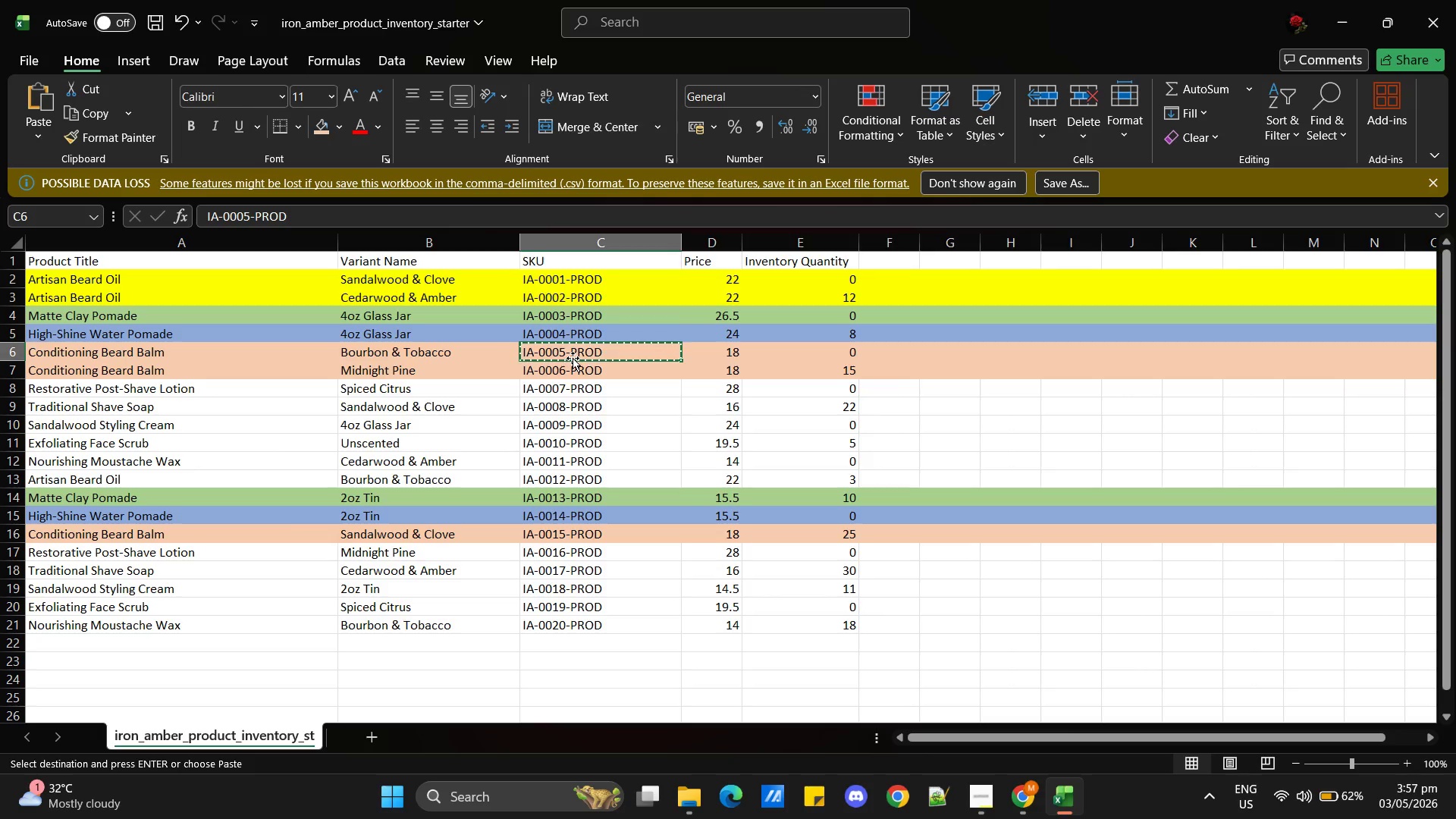 
key(Alt+Tab)
 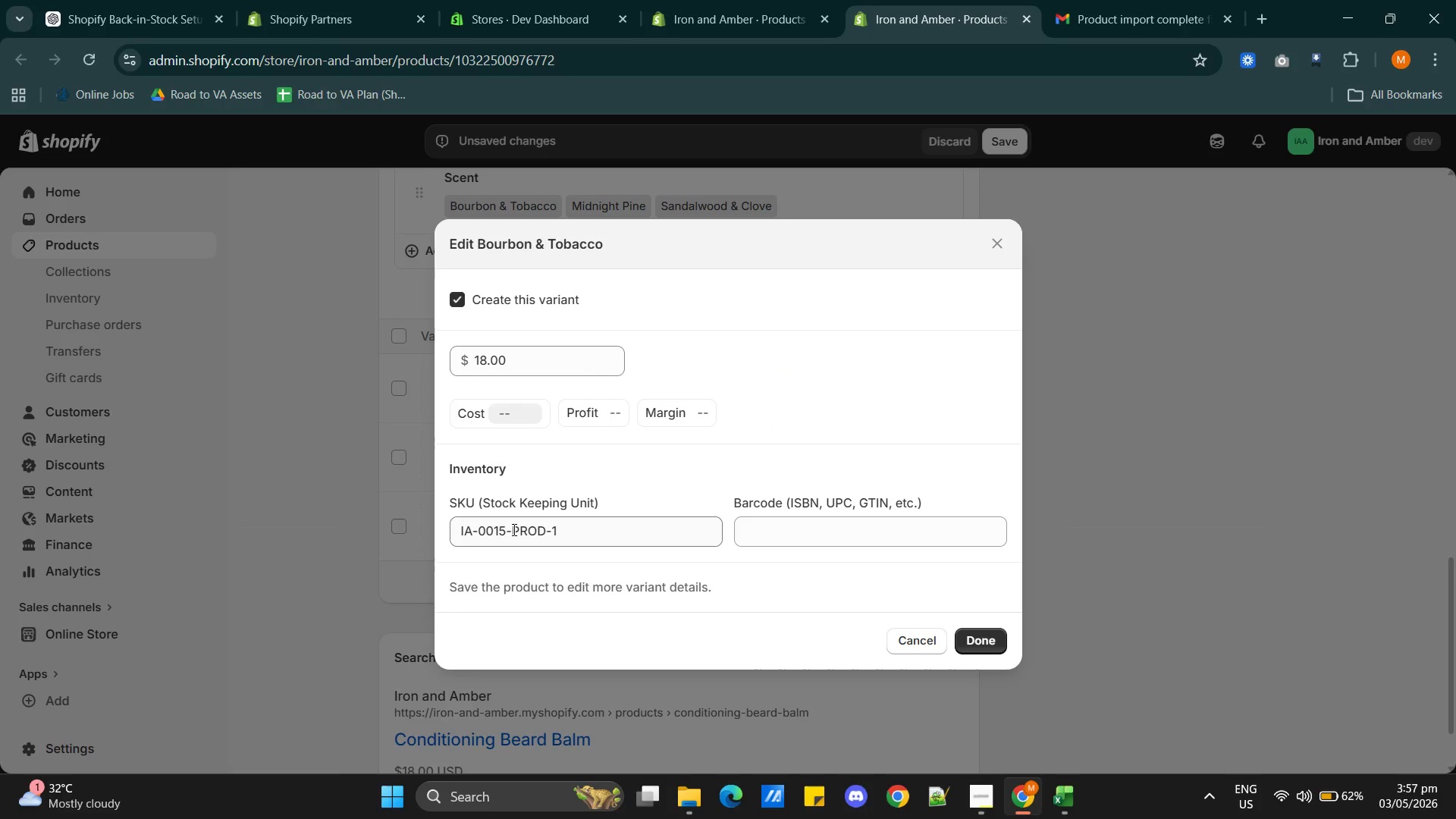 
double_click([516, 530])
 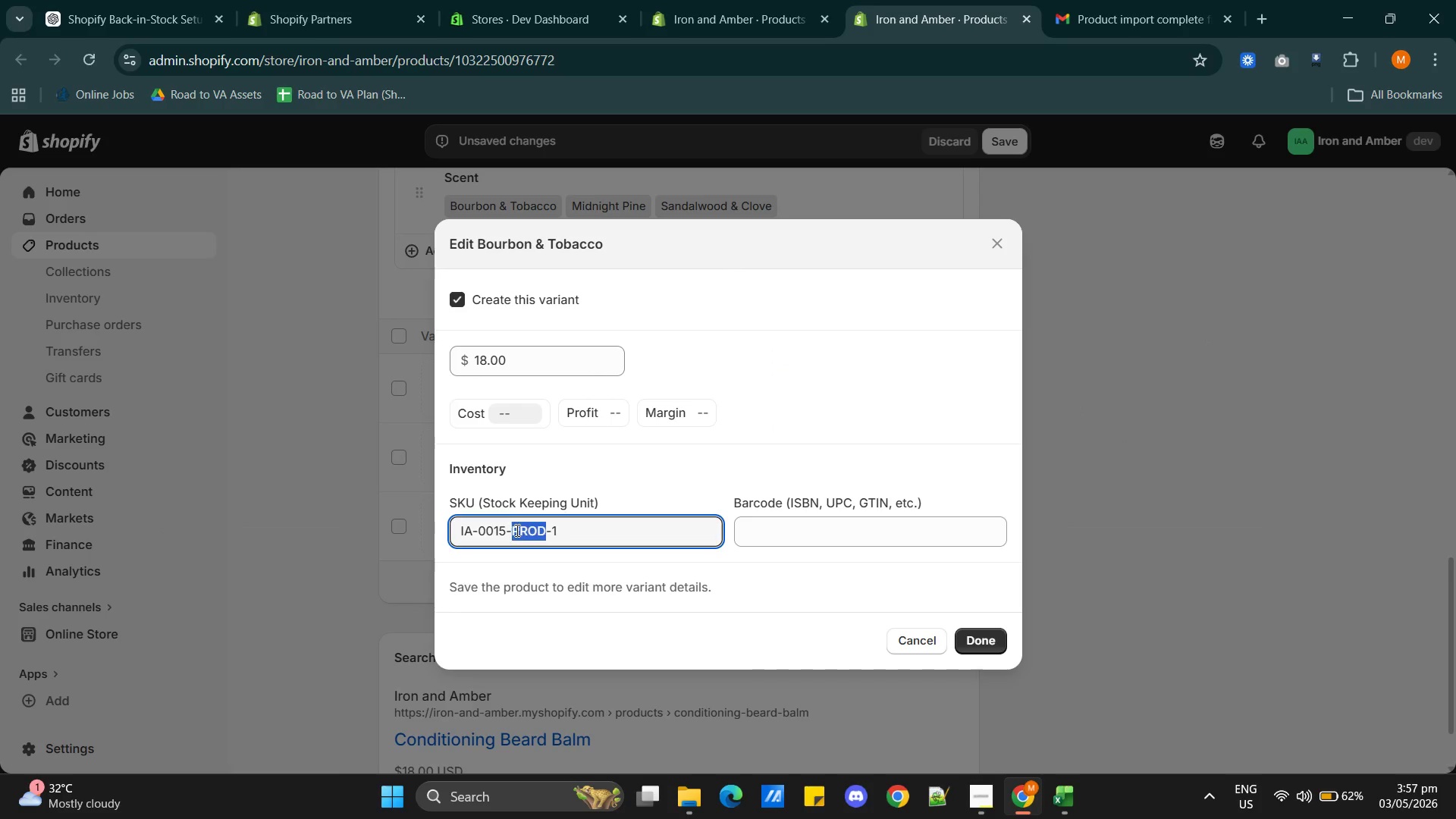 
triple_click([516, 530])
 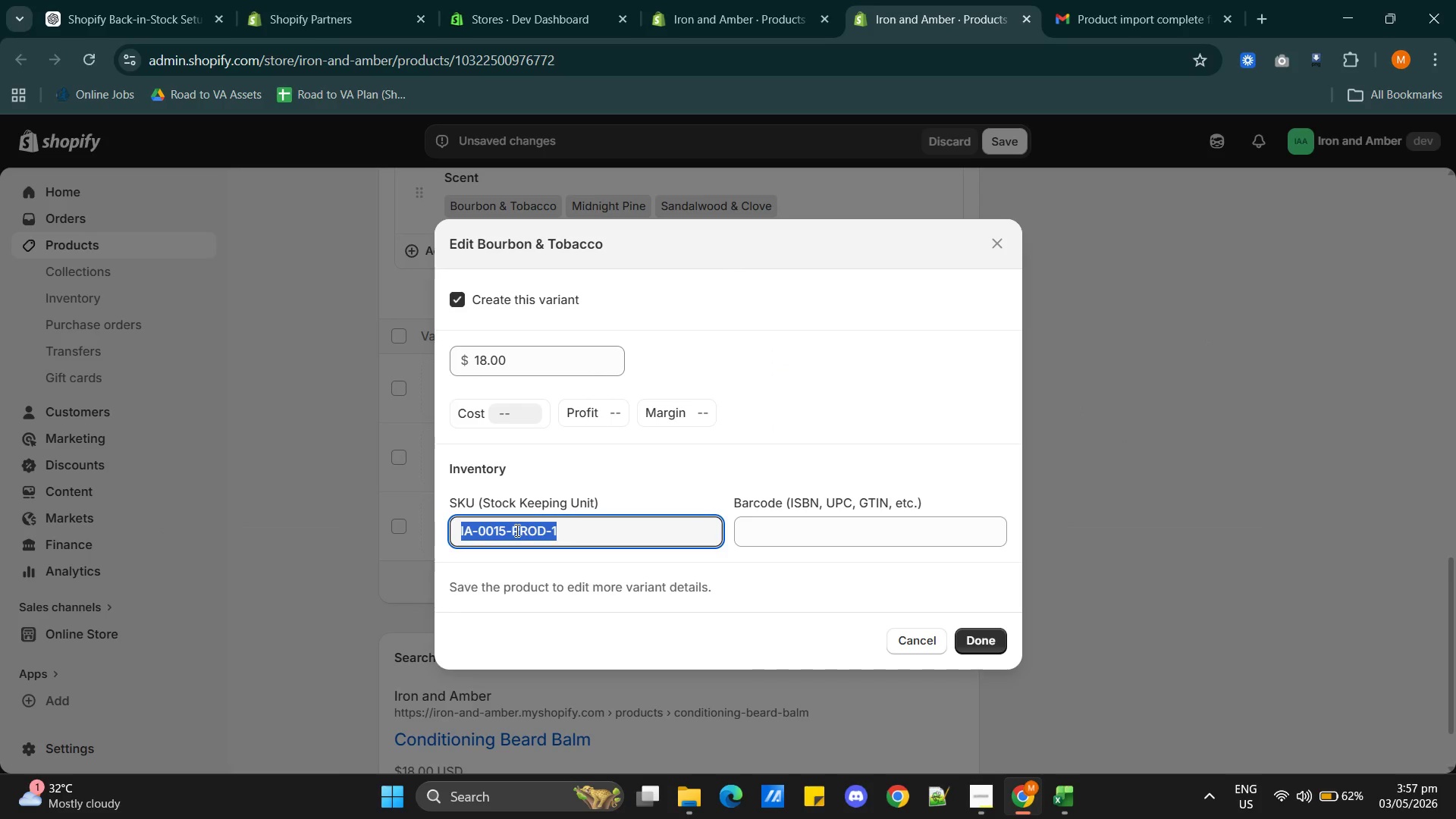 
key(Control+V)
 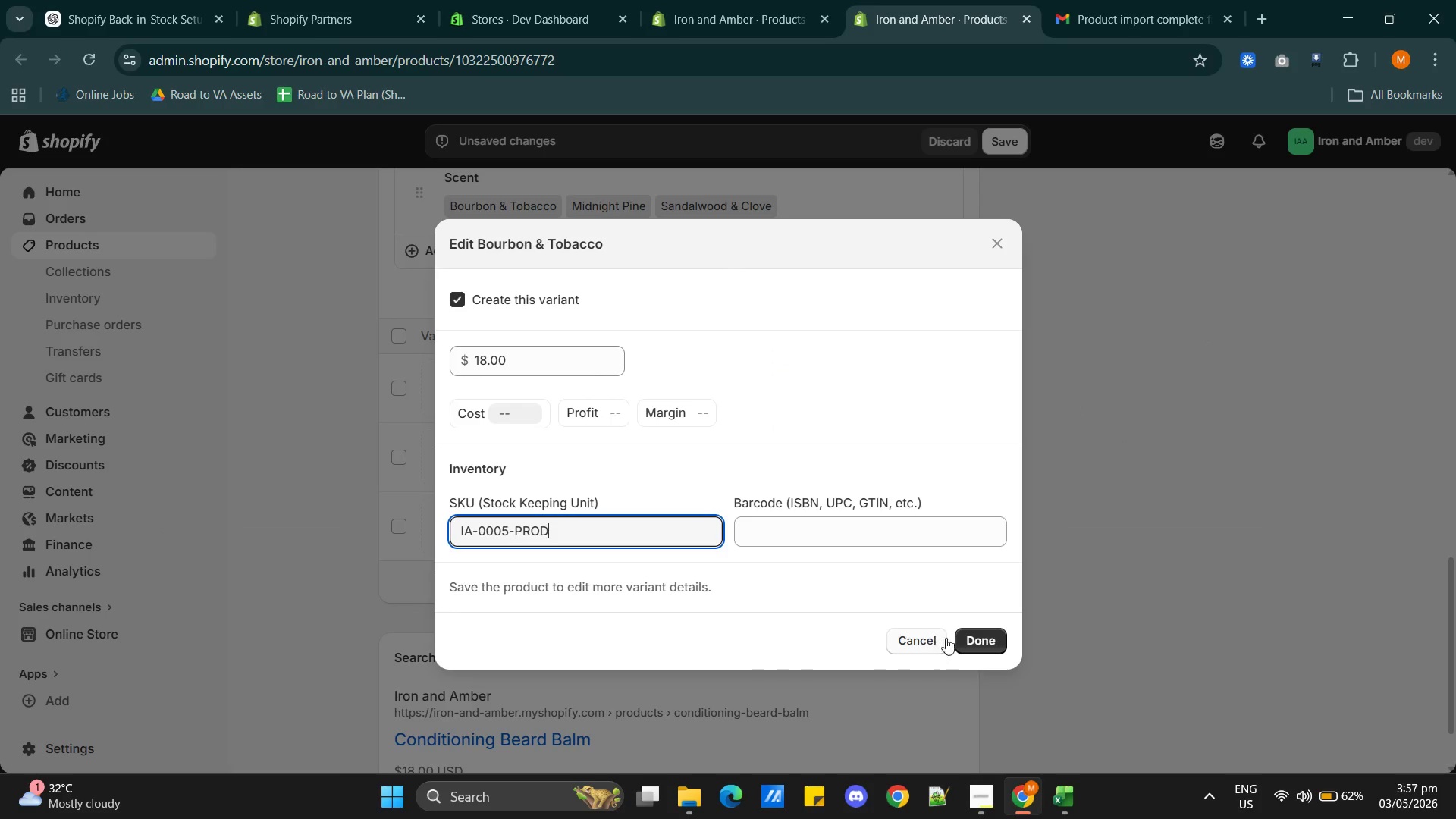 
left_click([969, 638])
 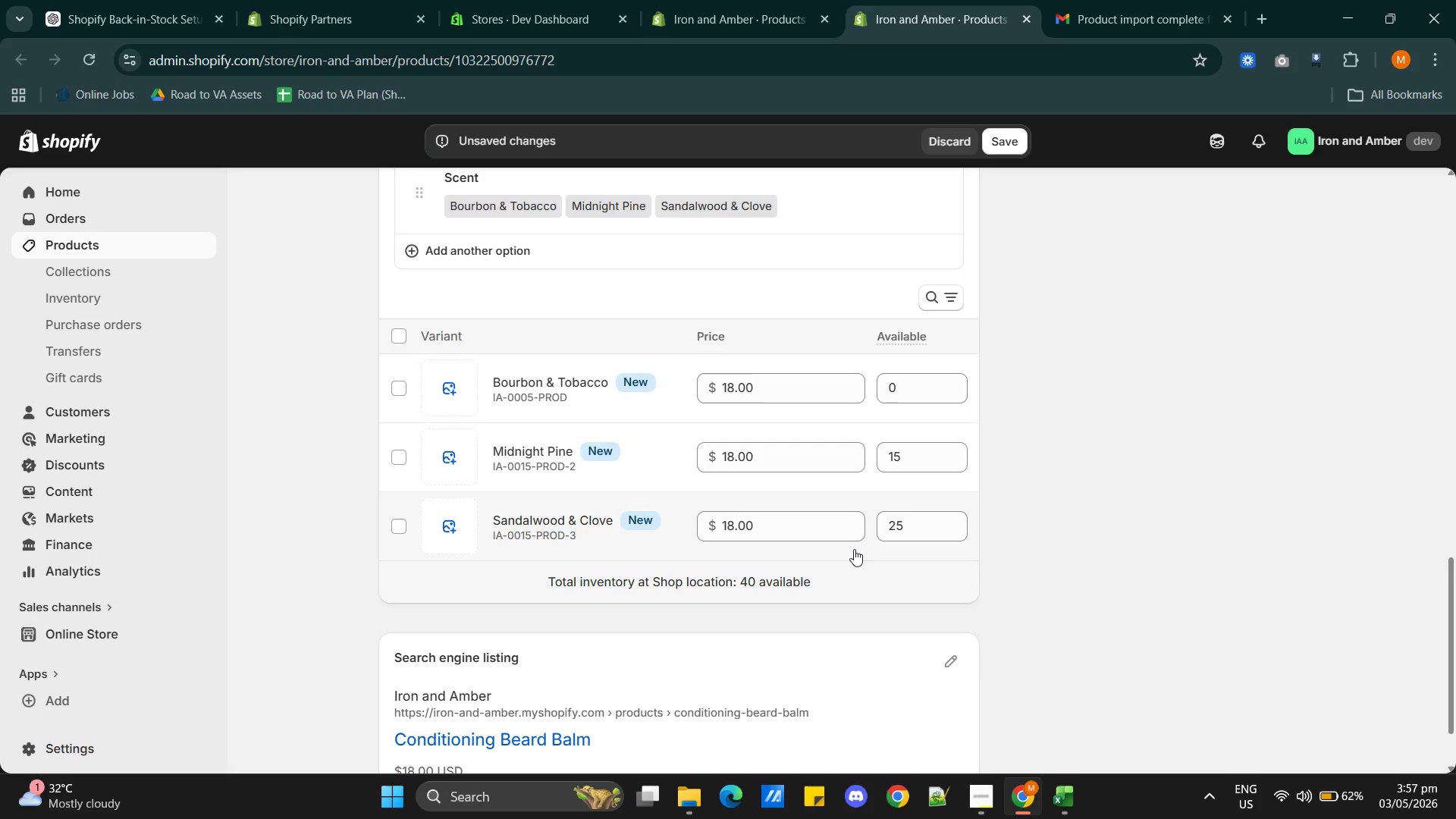 
key(Alt+Tab)
 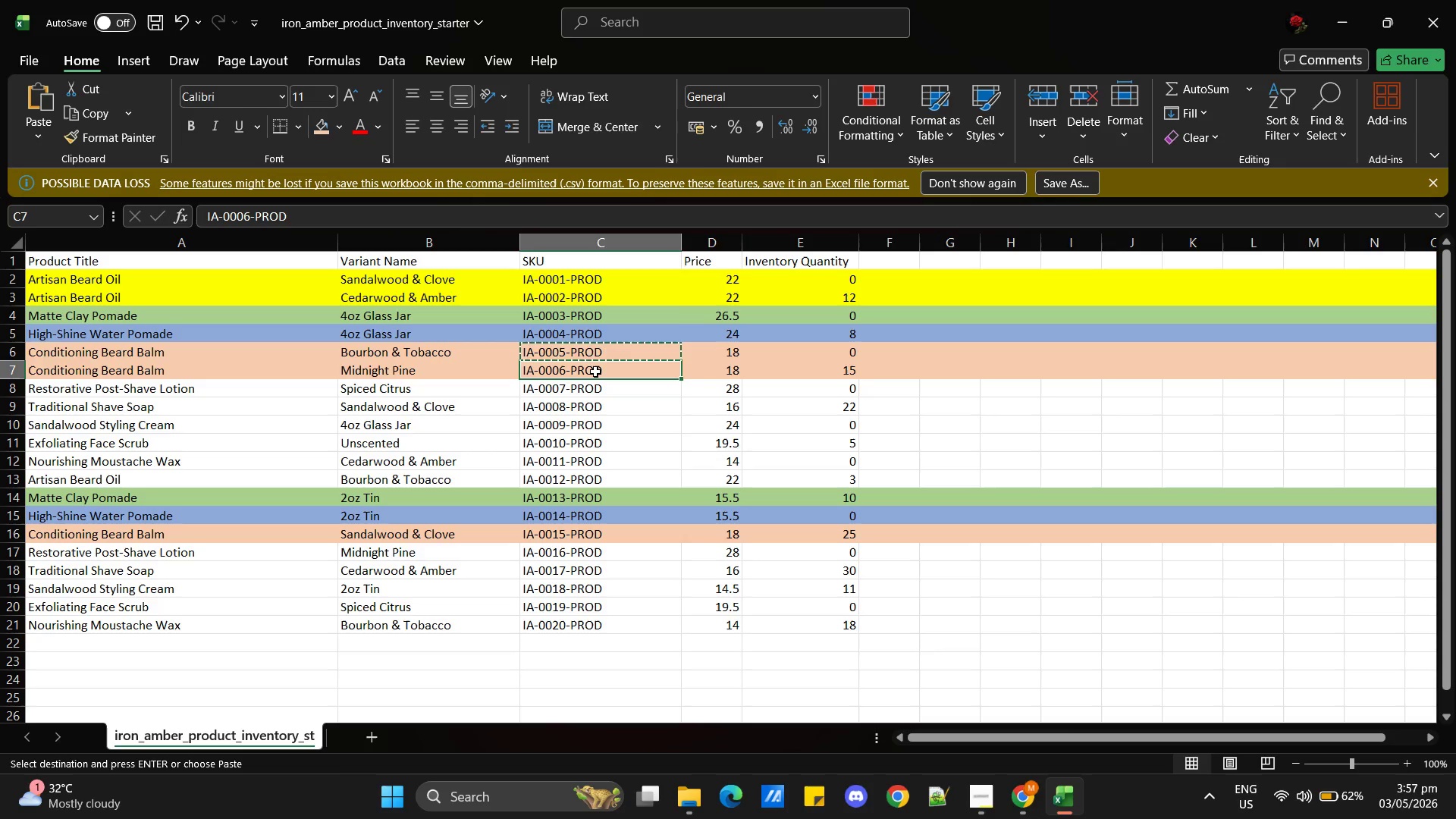 
key(Control+C)
 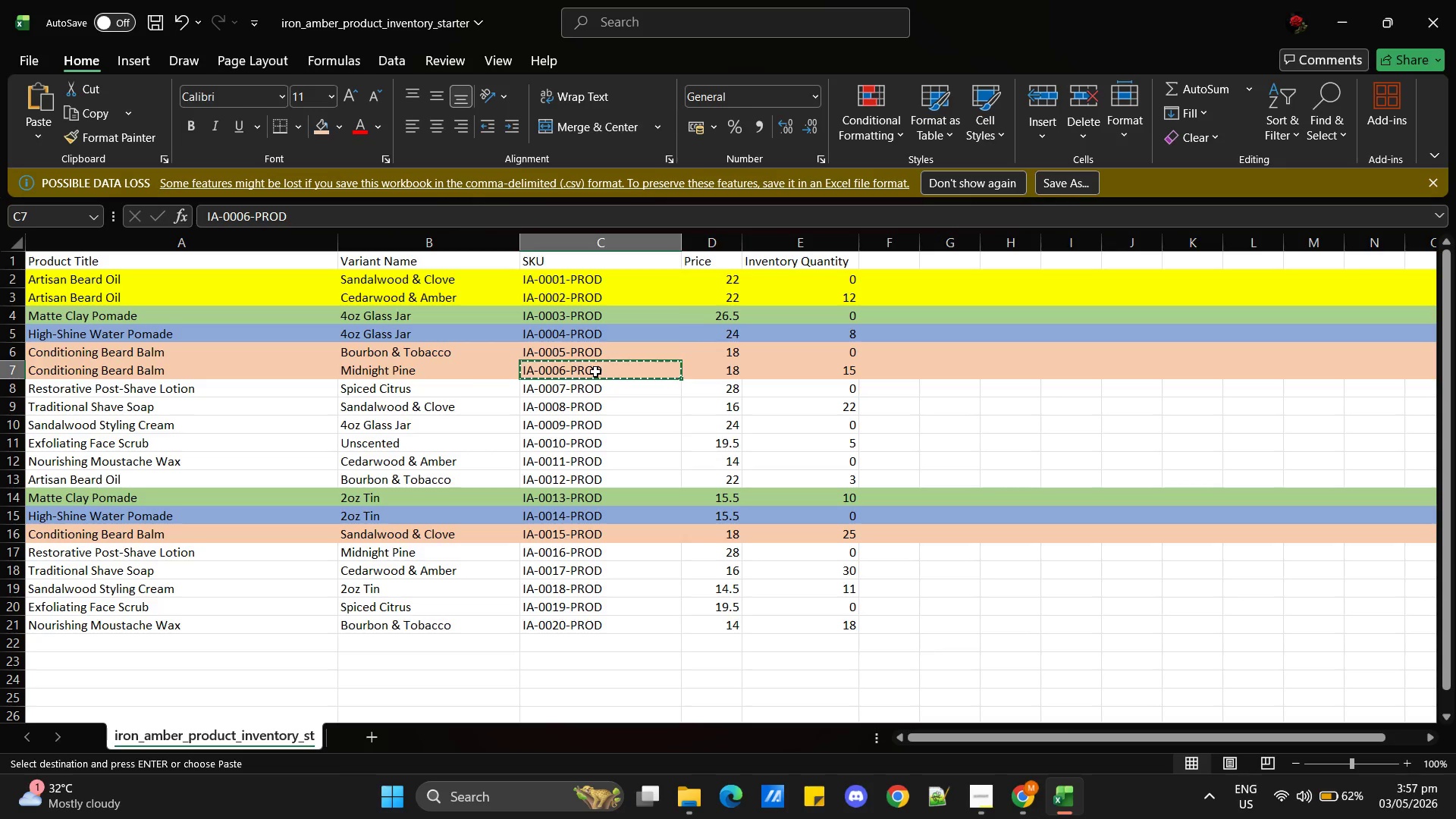 
key(Alt+AltLeft)
 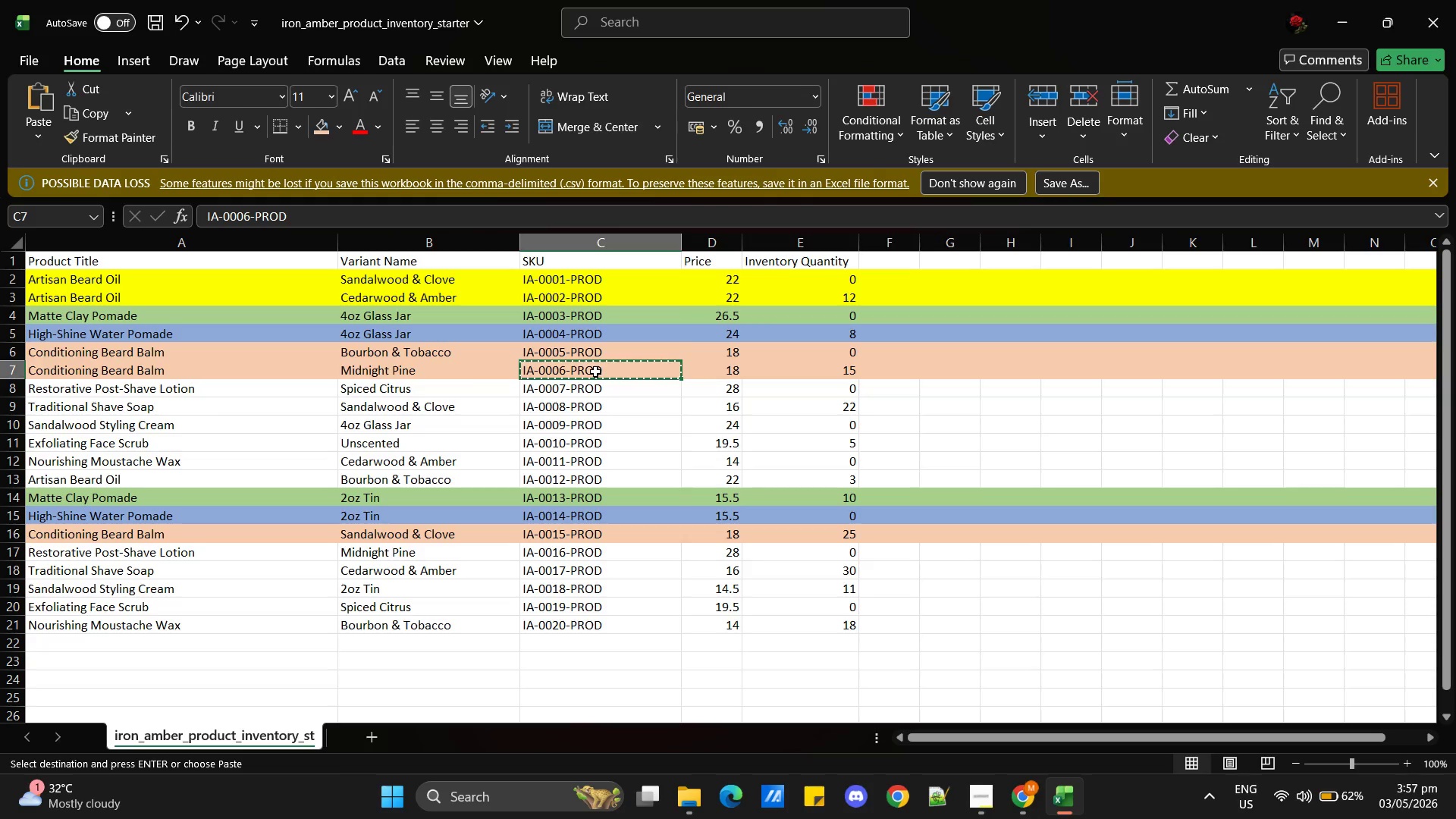 
key(Alt+Tab)
 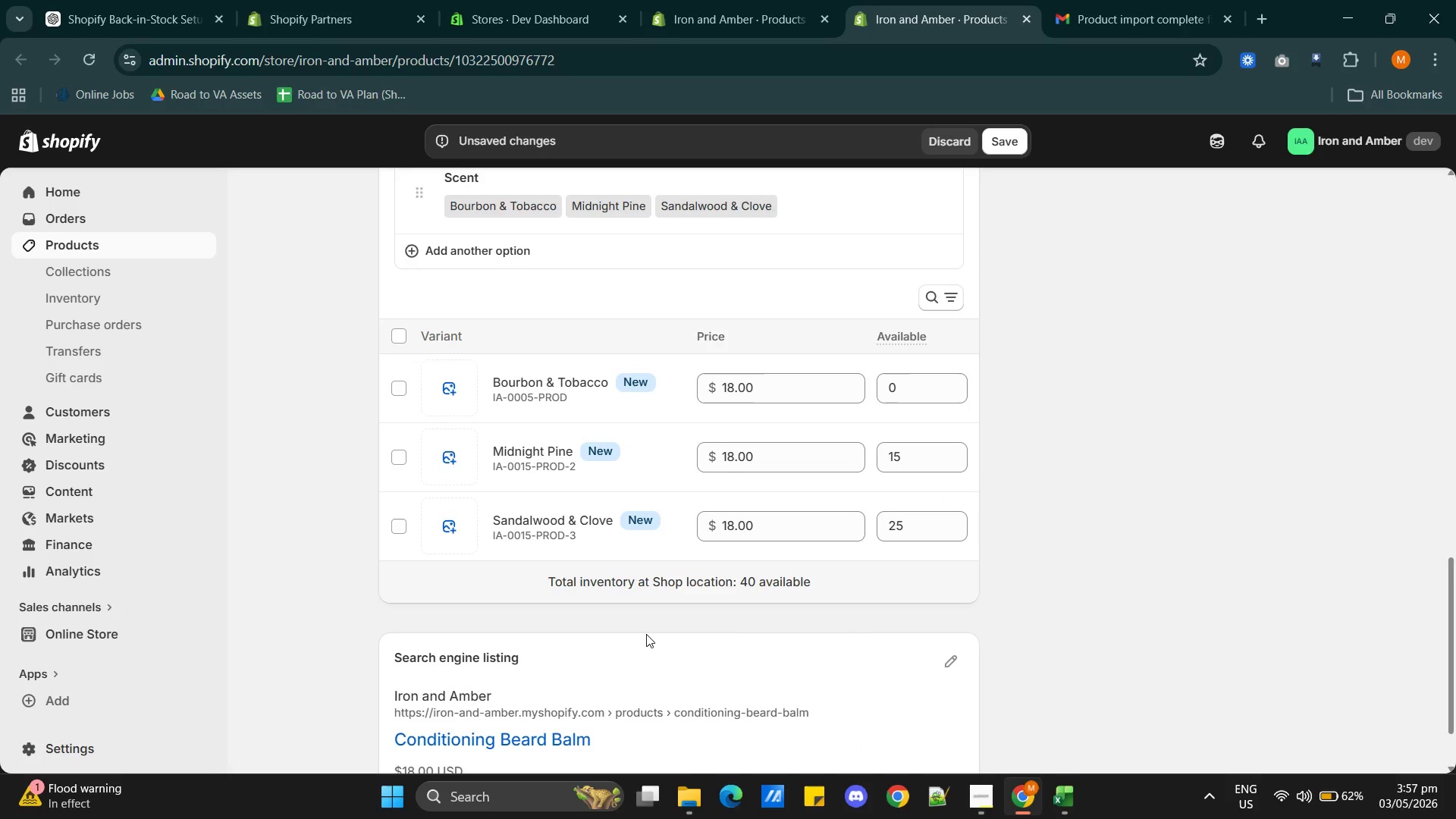 
wait(5.14)
 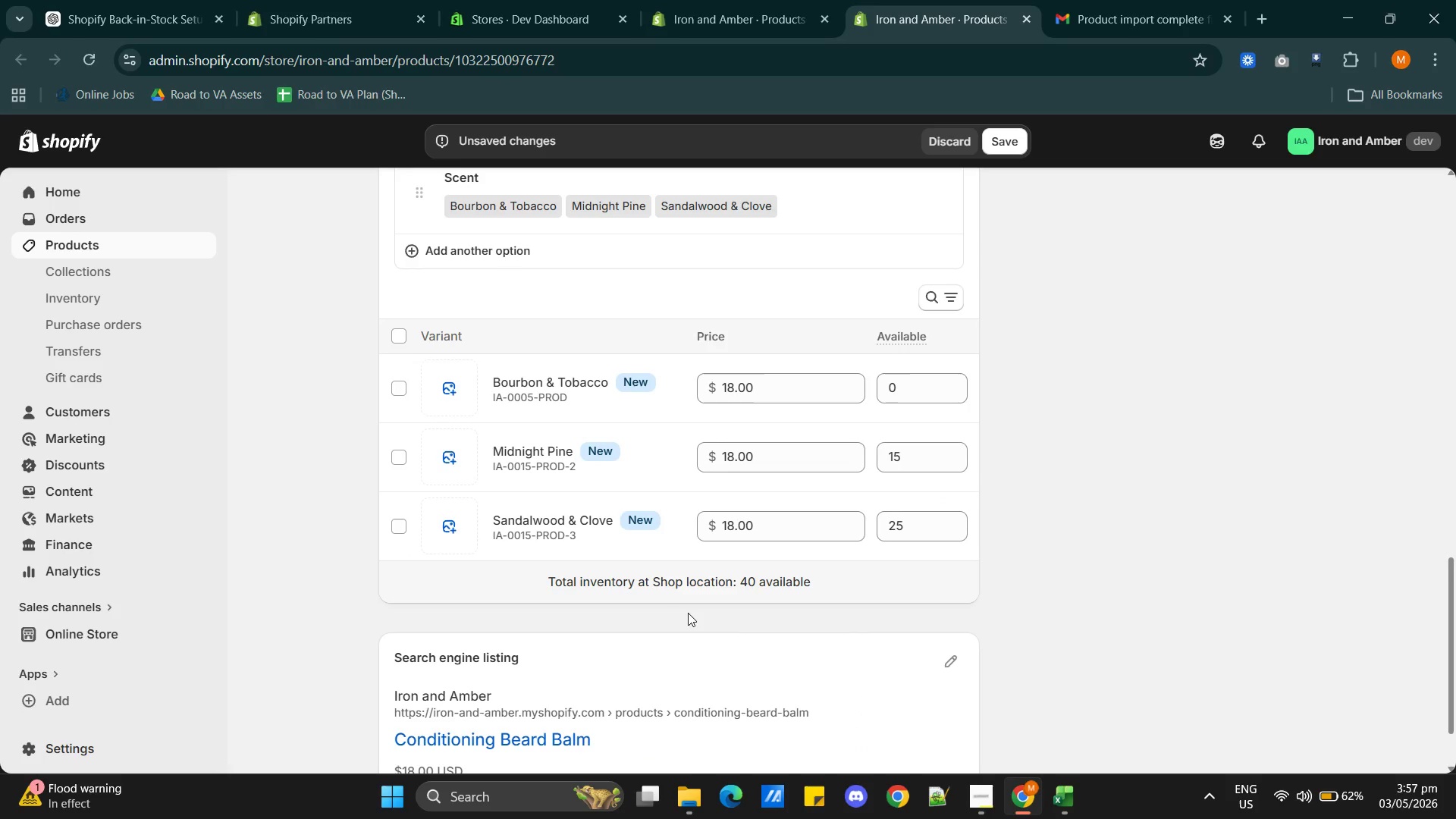 
scroll: coordinate [648, 631], scroll_direction: up, amount: 3.0
 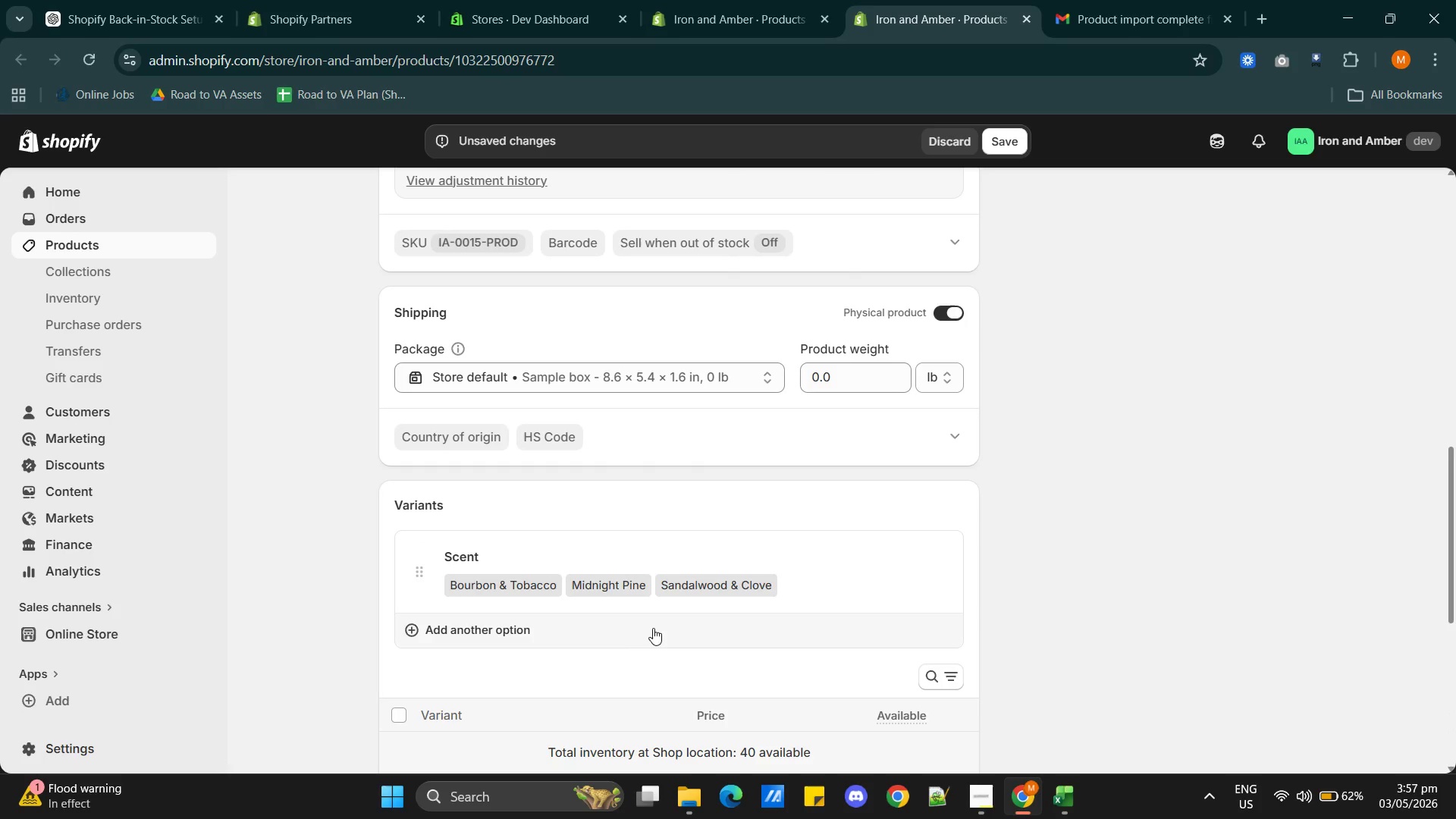 
key(Alt+AltLeft)
 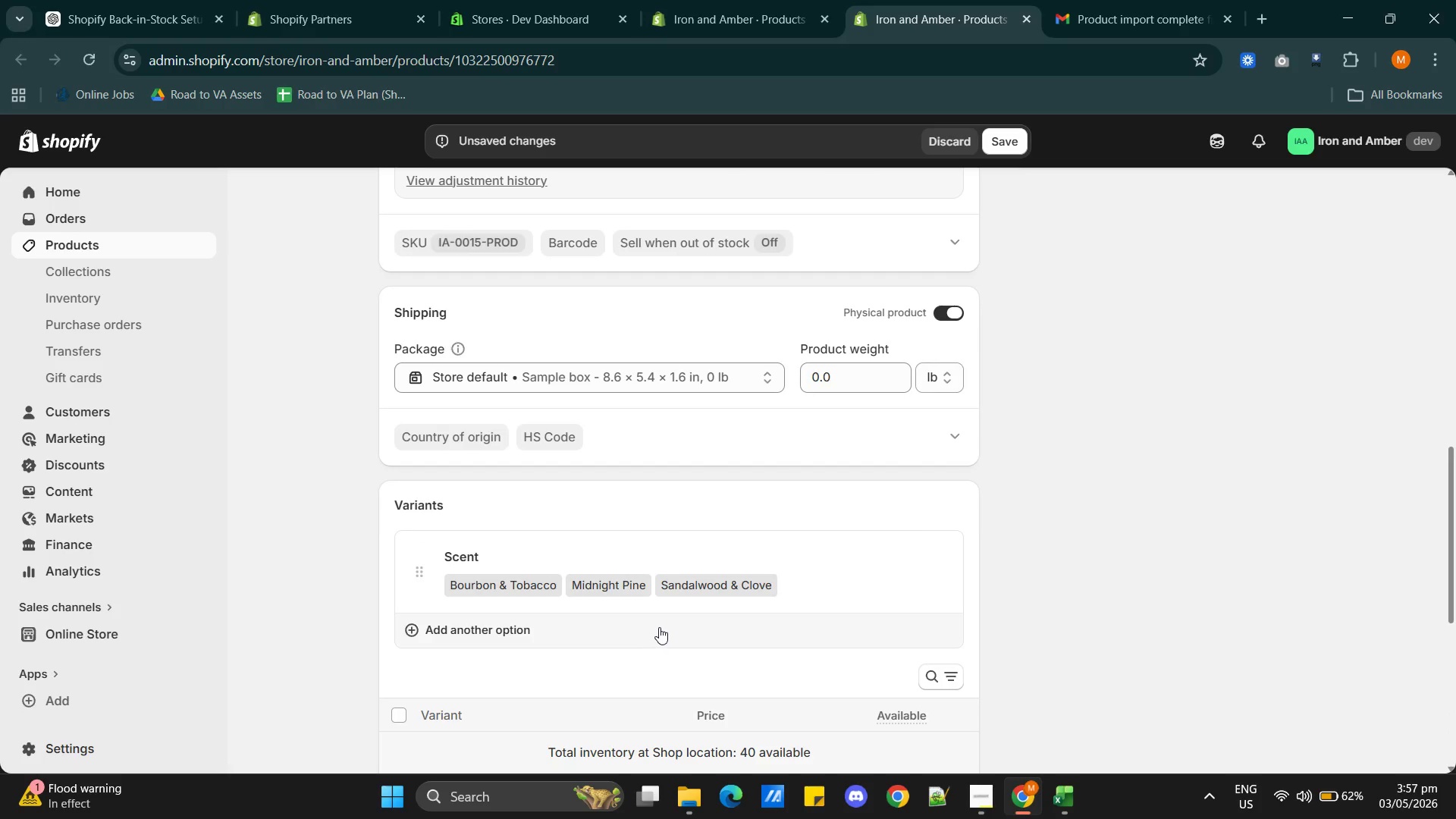 
key(Alt+Tab)
 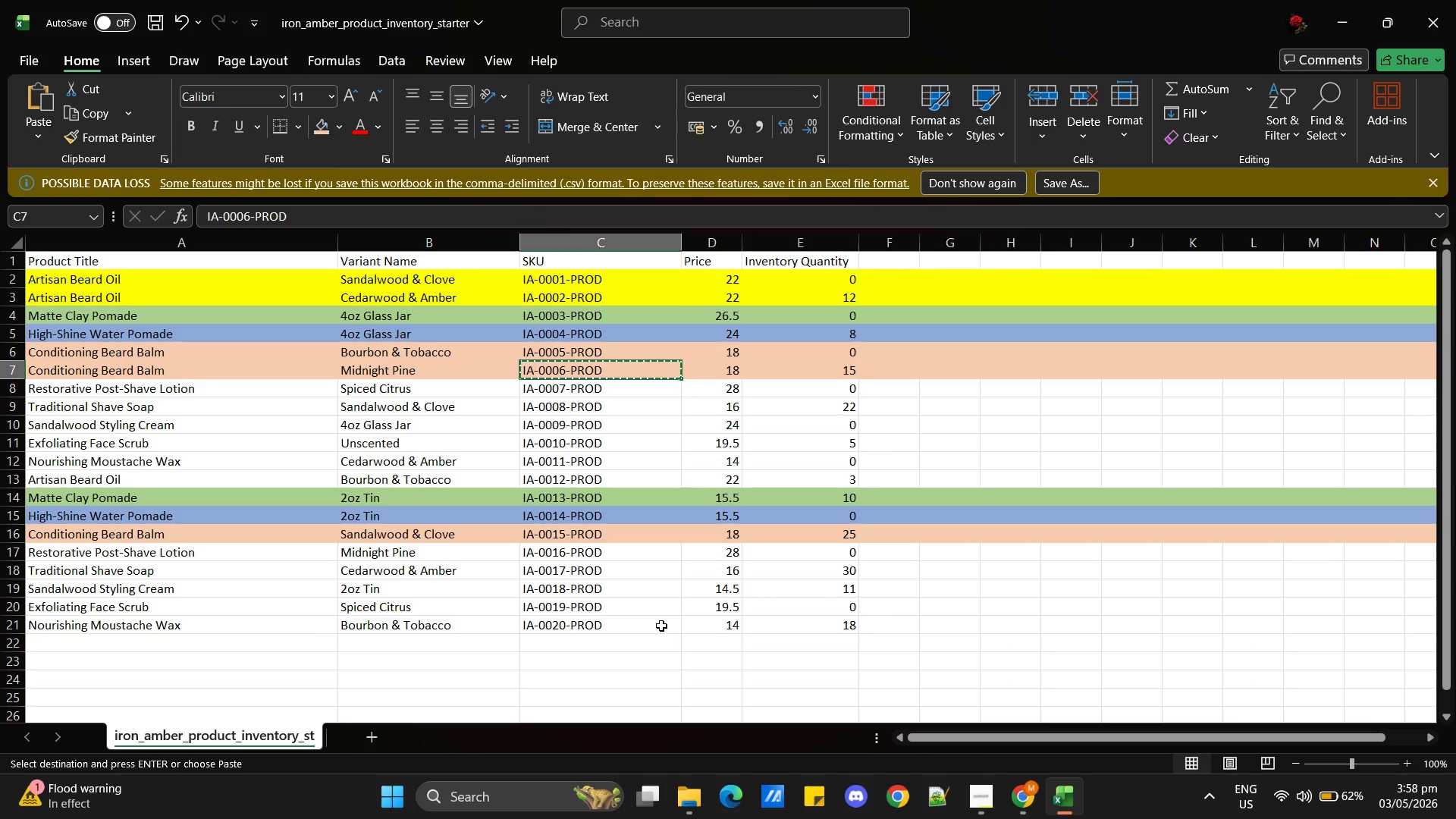 
key(Control+C)
 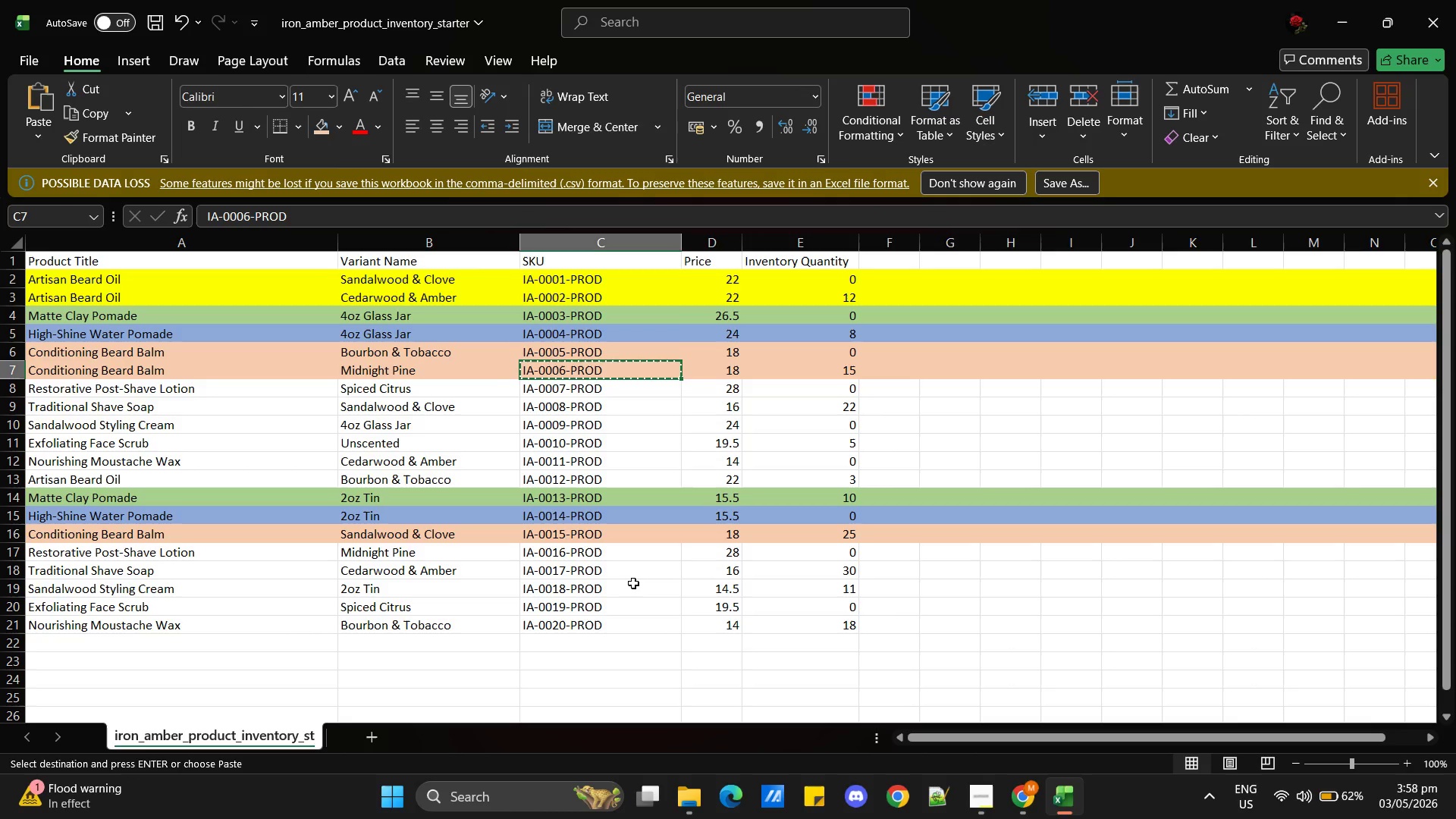 
key(Alt+AltLeft)
 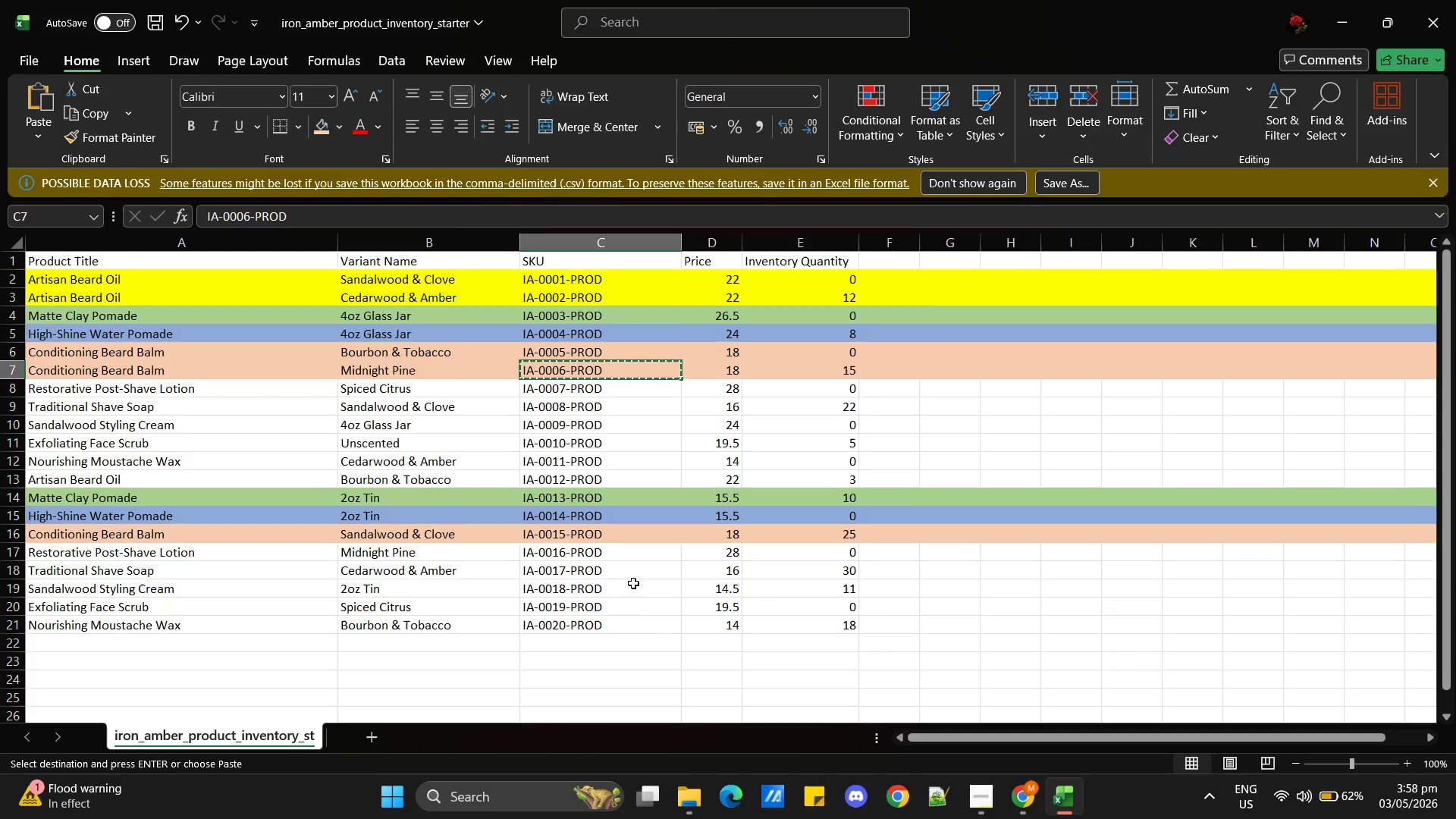 
key(Alt+Tab)
 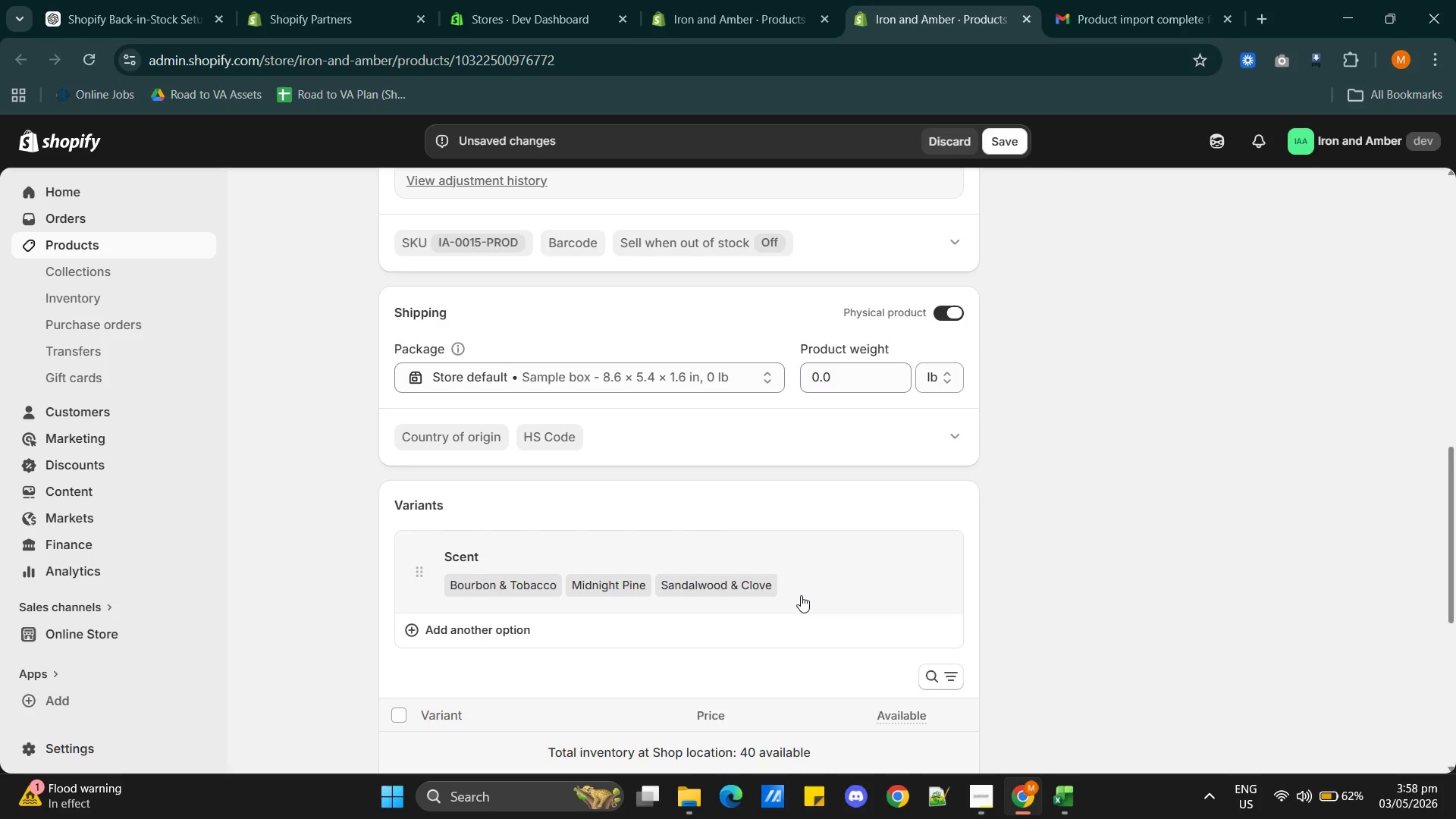 
scroll: coordinate [801, 595], scroll_direction: down, amount: 1.0
 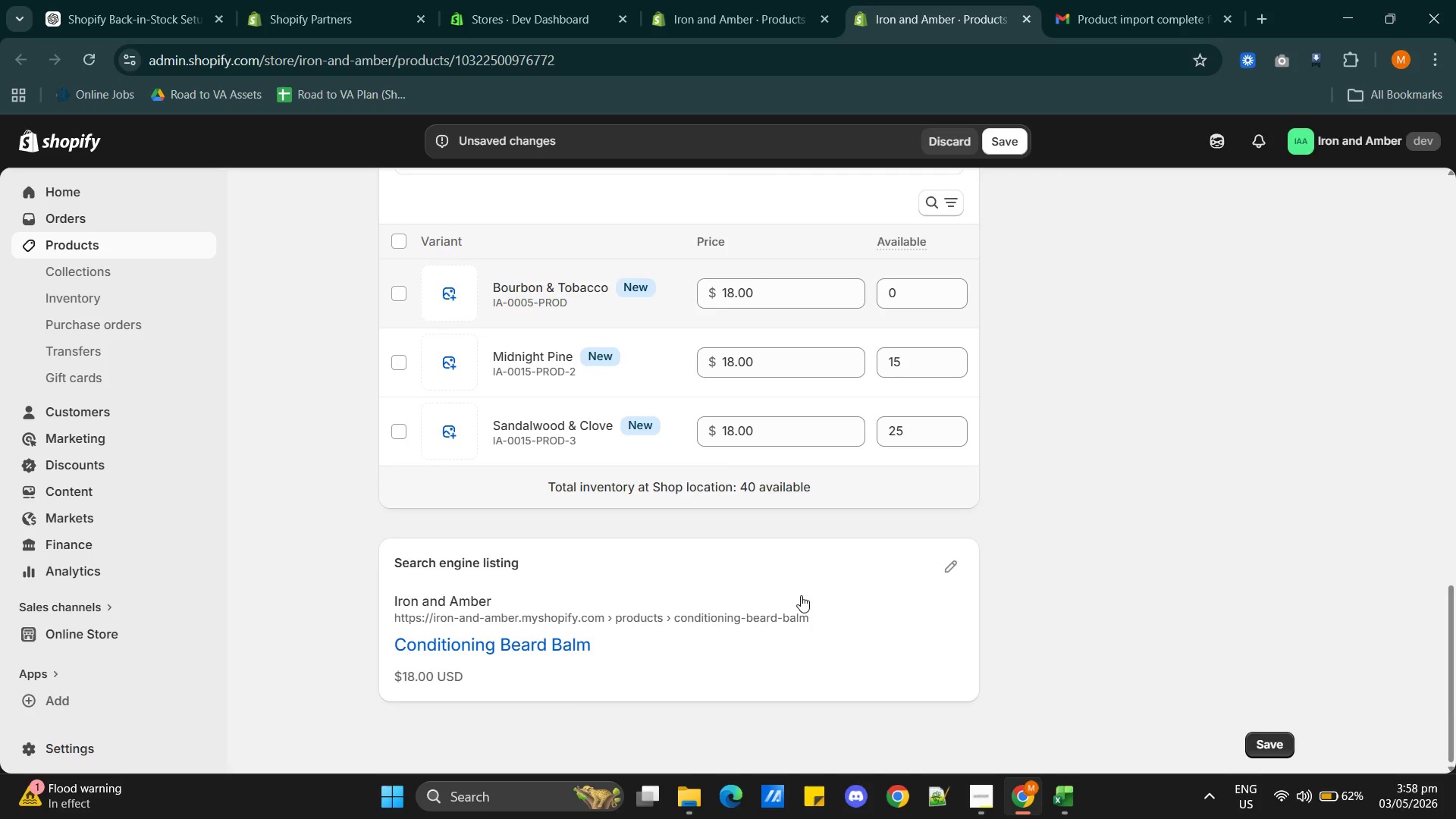 
scroll: coordinate [801, 595], scroll_direction: up, amount: 13.0
 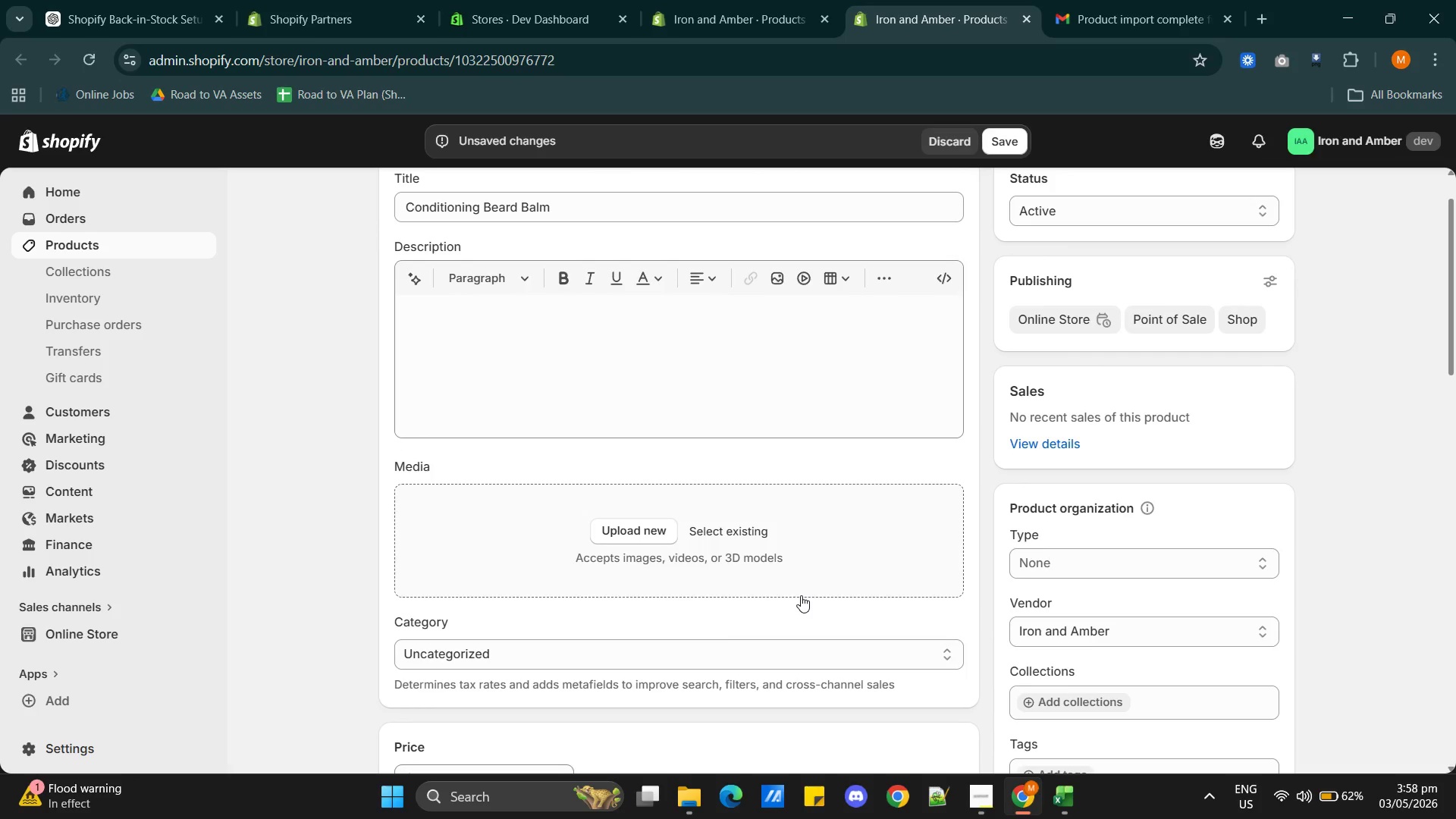 
scroll: coordinate [801, 595], scroll_direction: down, amount: 6.0
 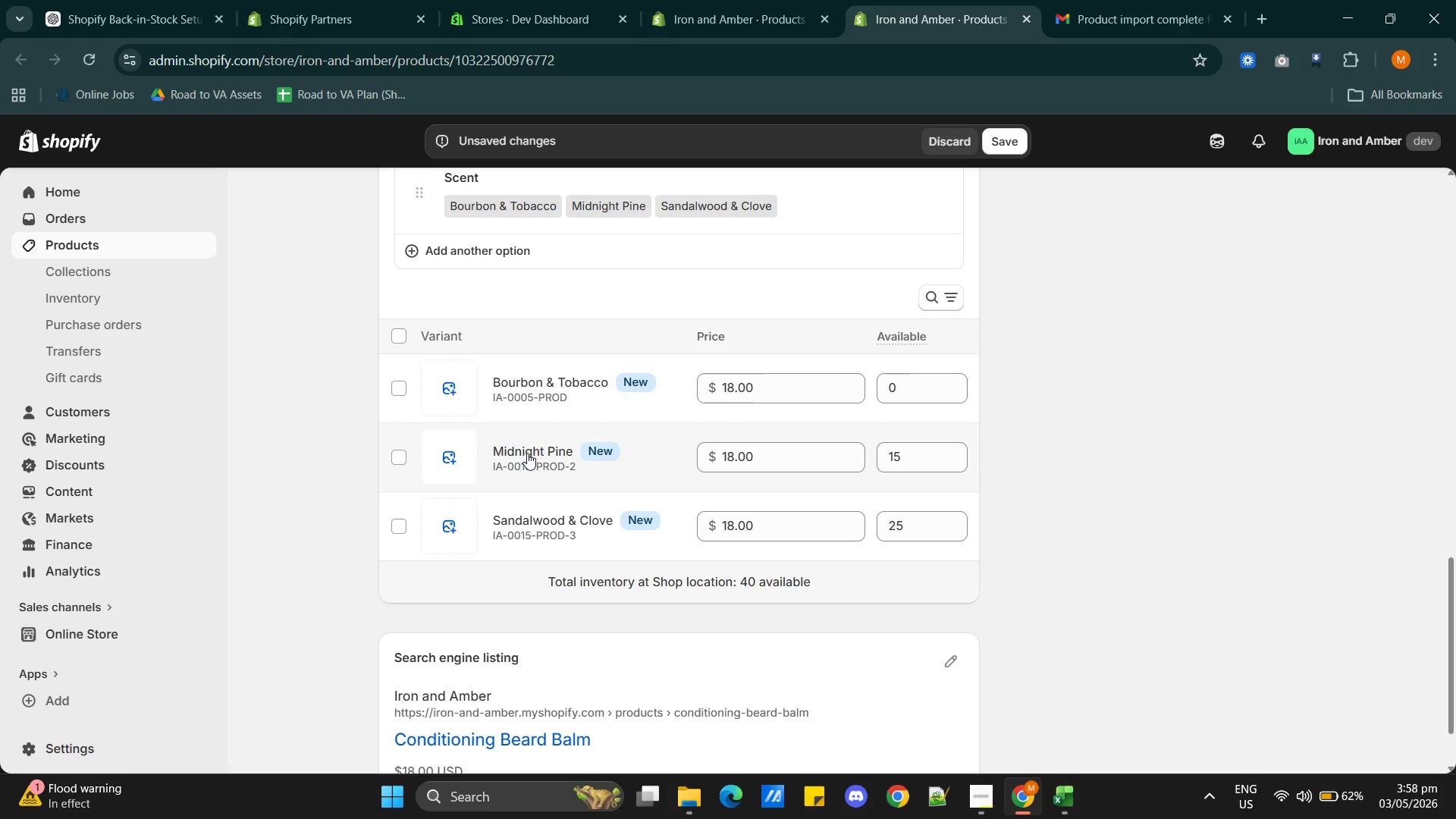 
left_click([557, 392])
 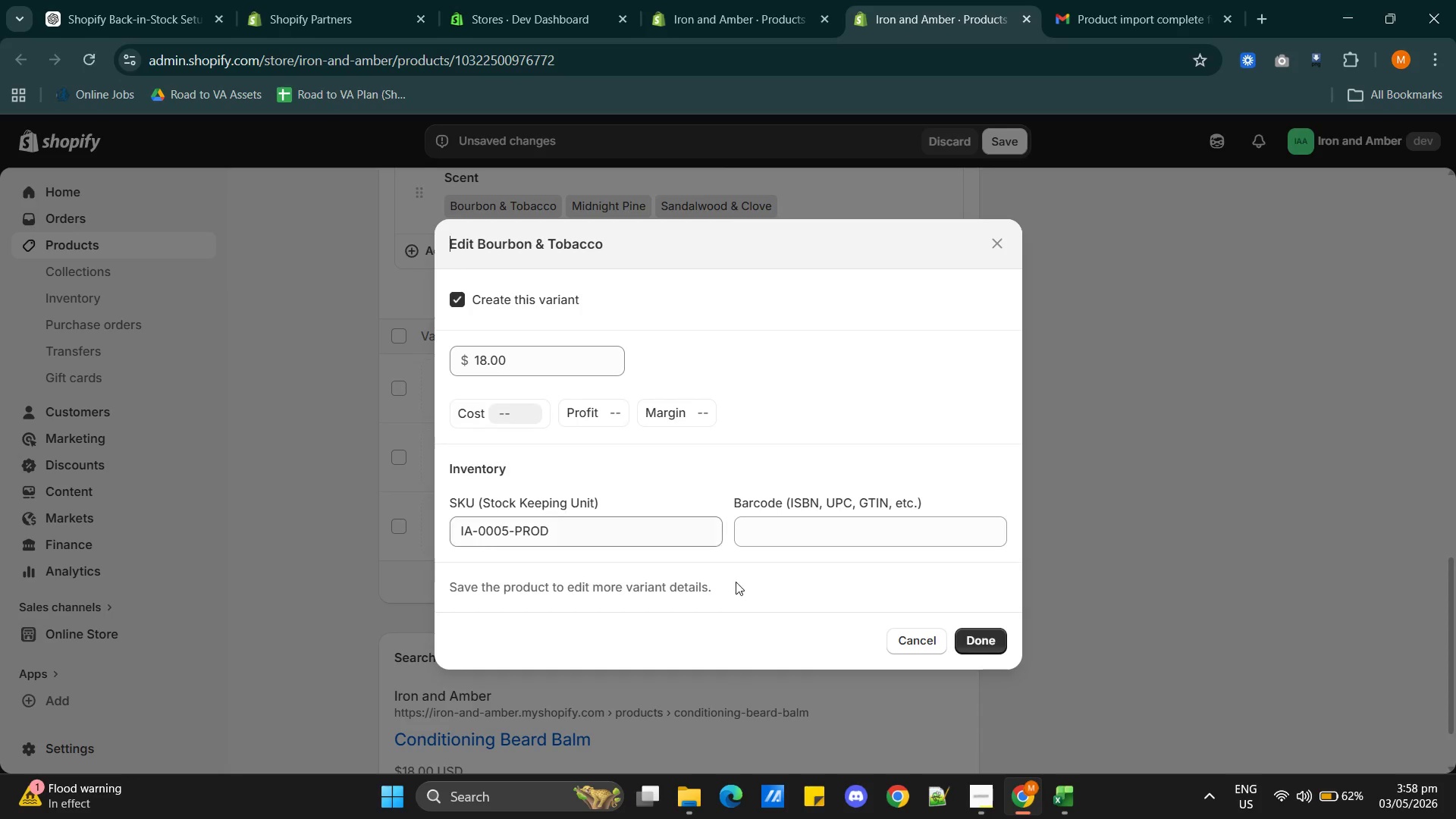 
left_click([914, 648])
 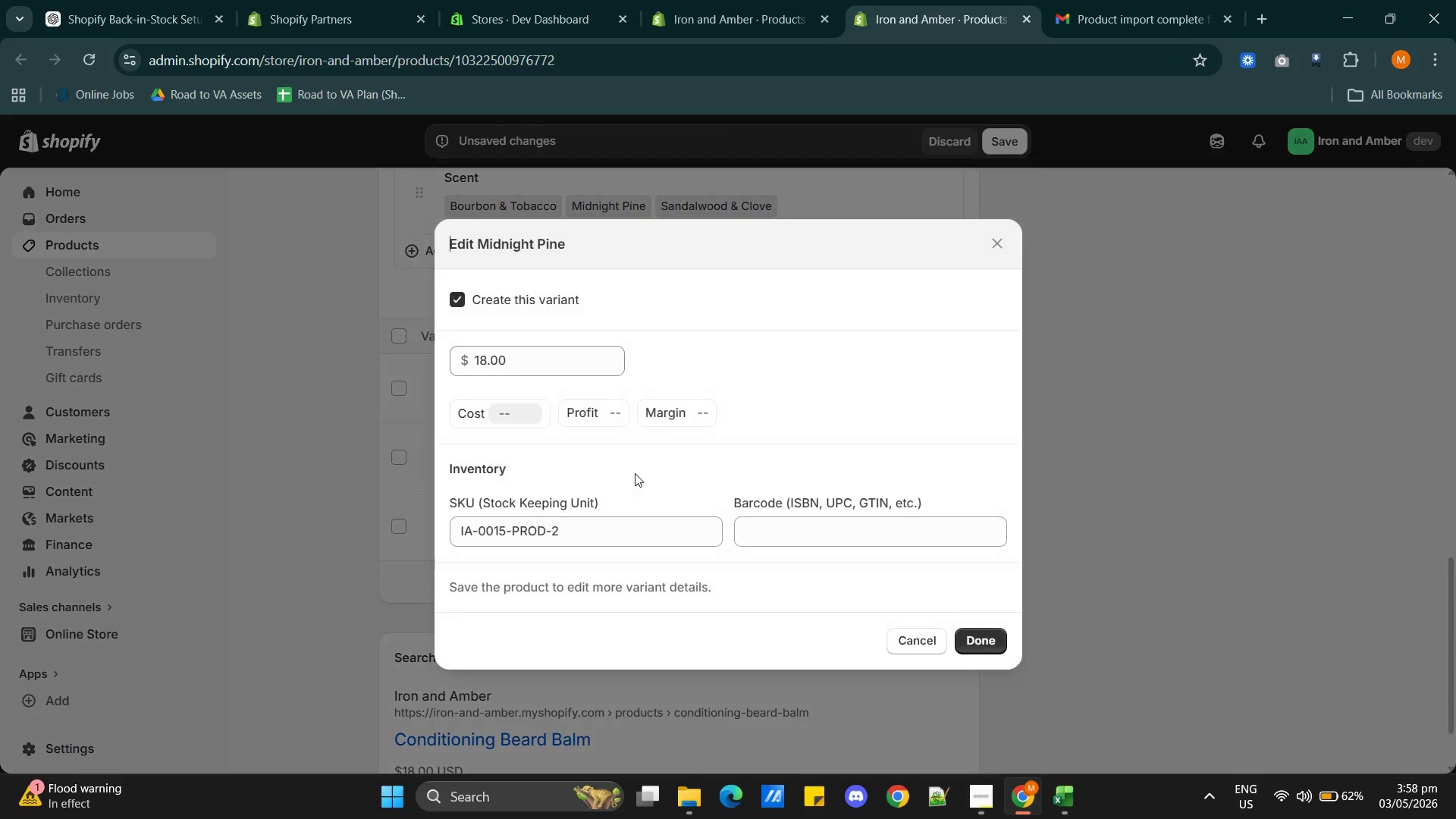 
left_click([544, 526])
 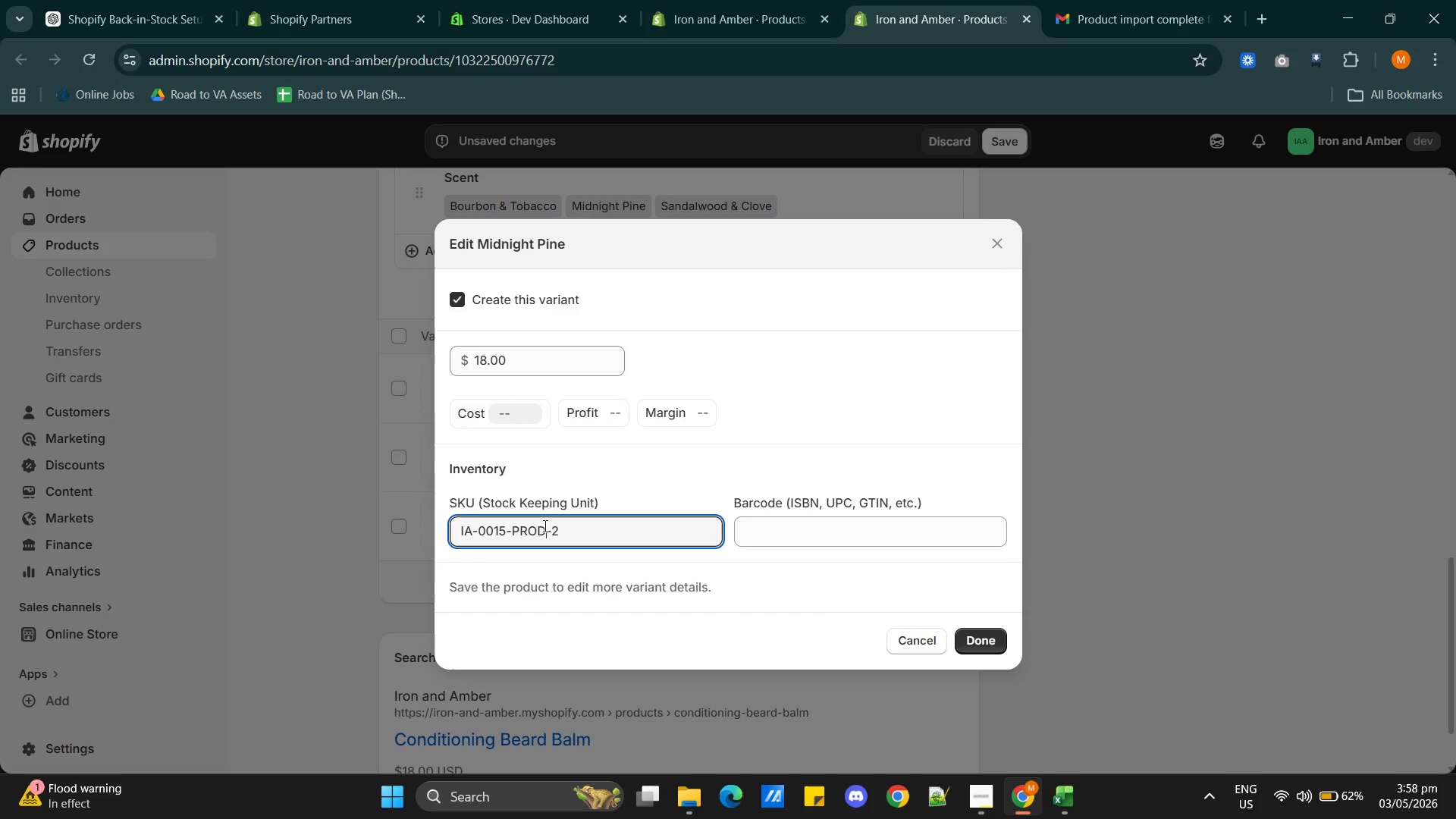 
triple_click([544, 526])
 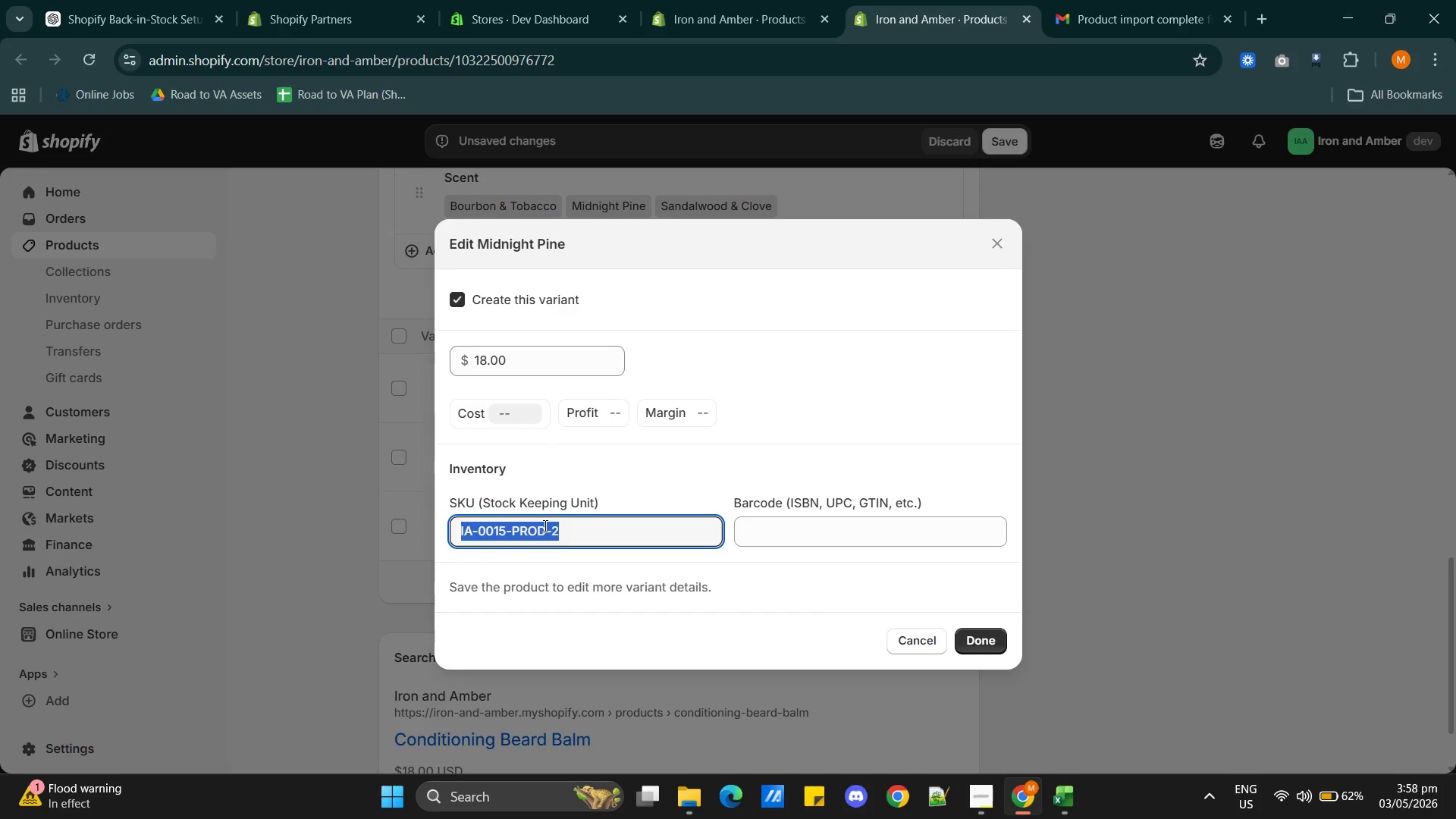 
triple_click([544, 526])
 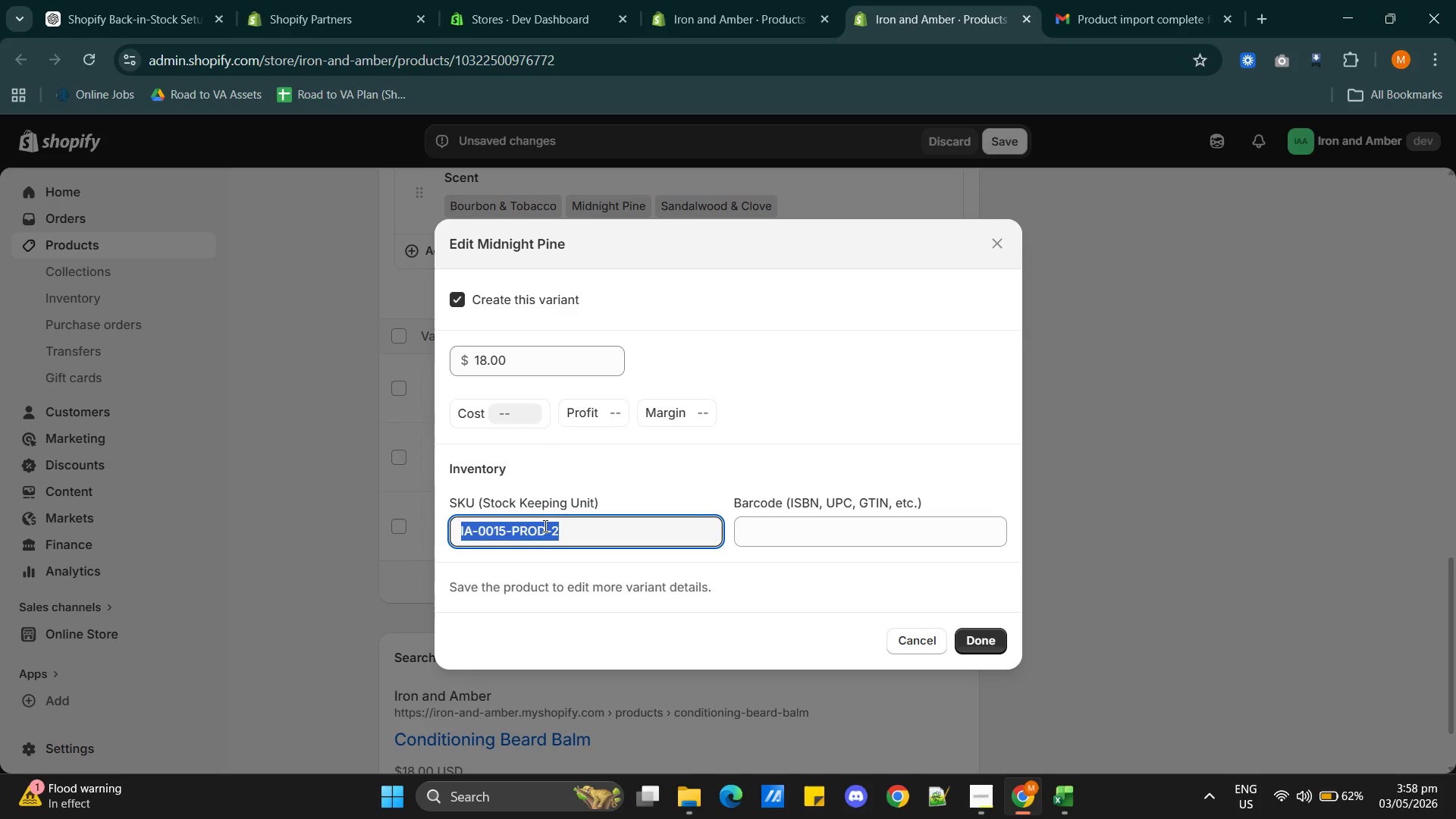 
key(Control+V)
 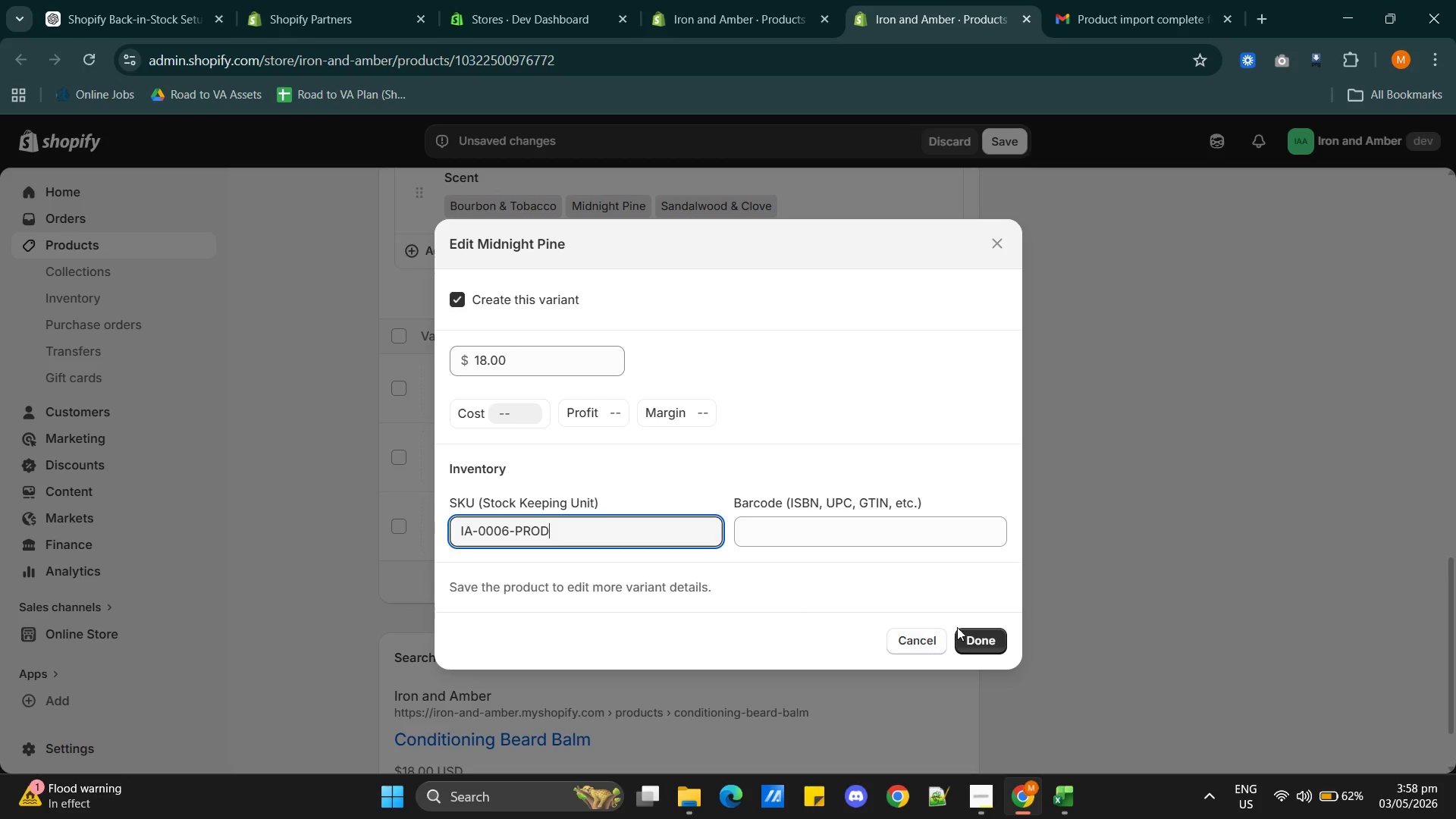 
left_click([968, 633])
 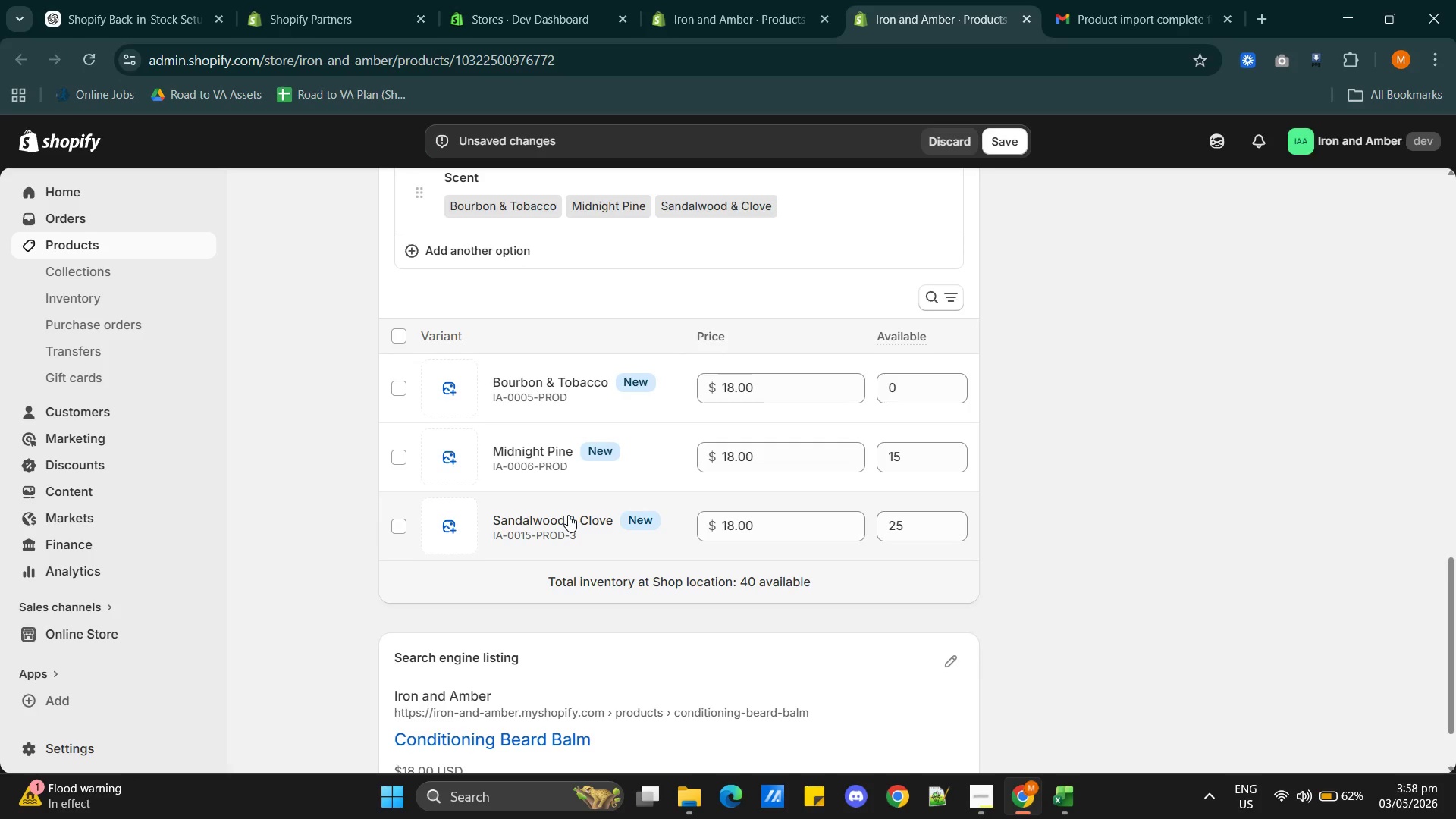 
left_click([563, 518])
 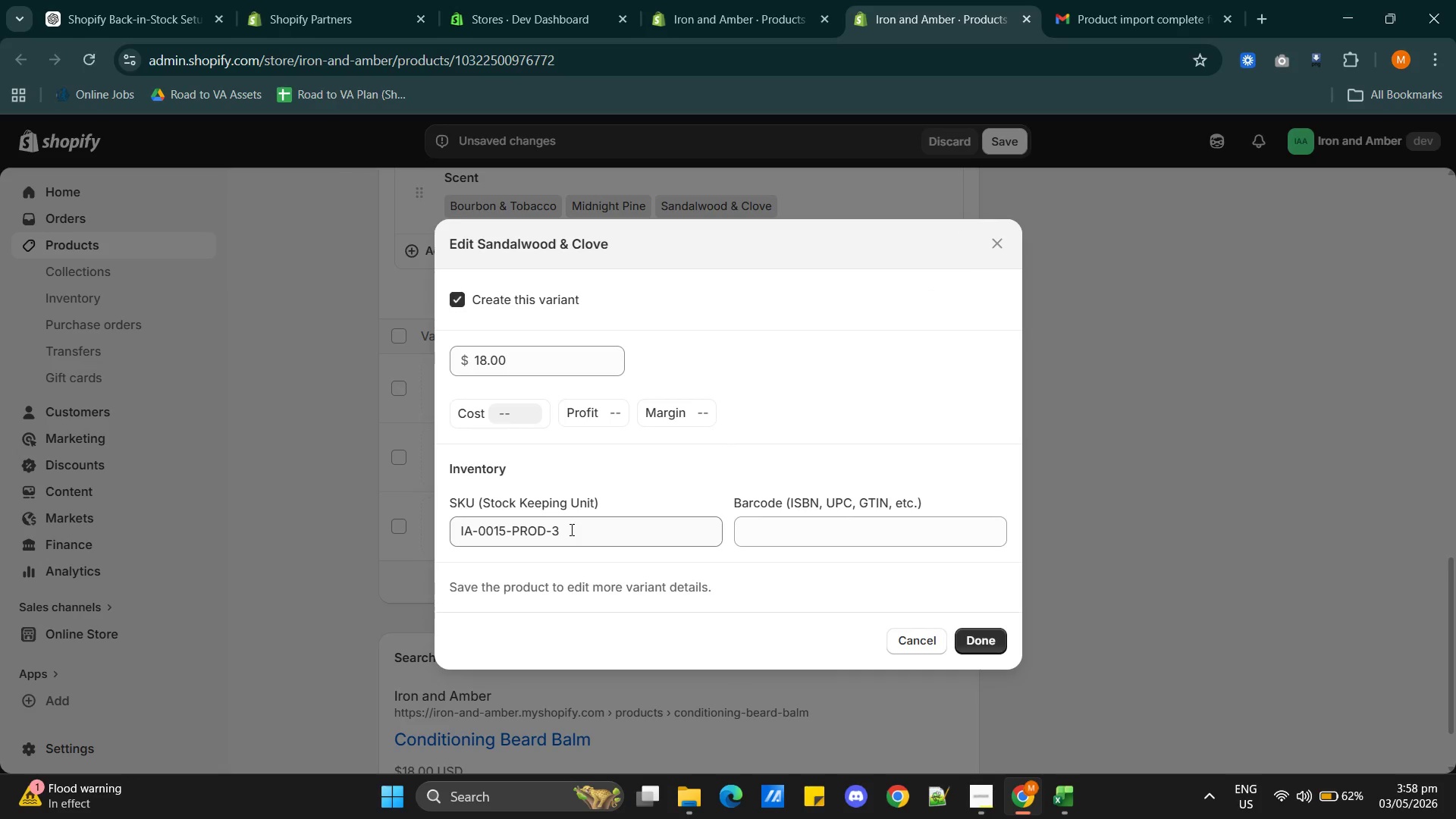 
key(Alt+AltLeft)
 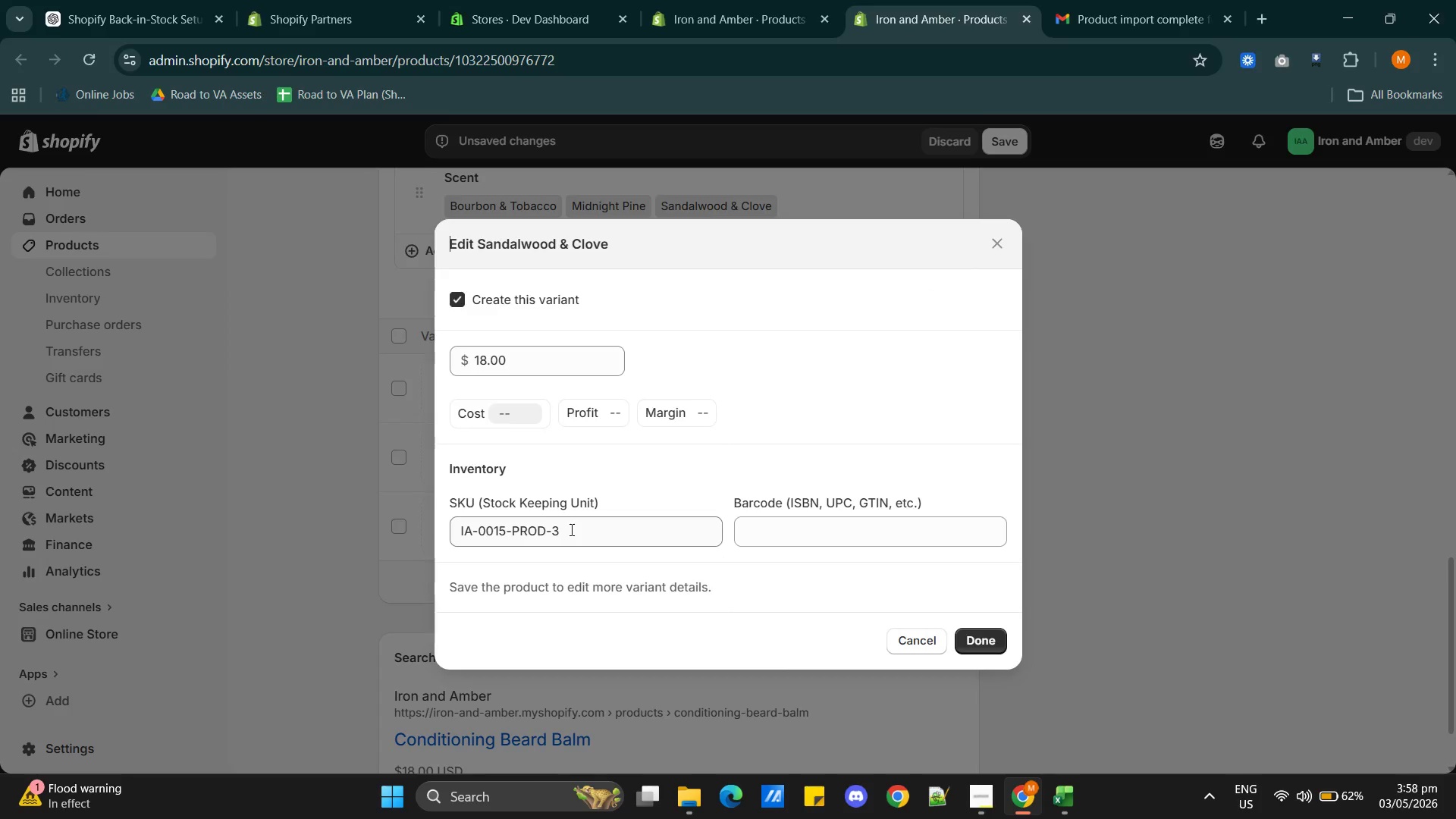 
key(Alt+Tab)
 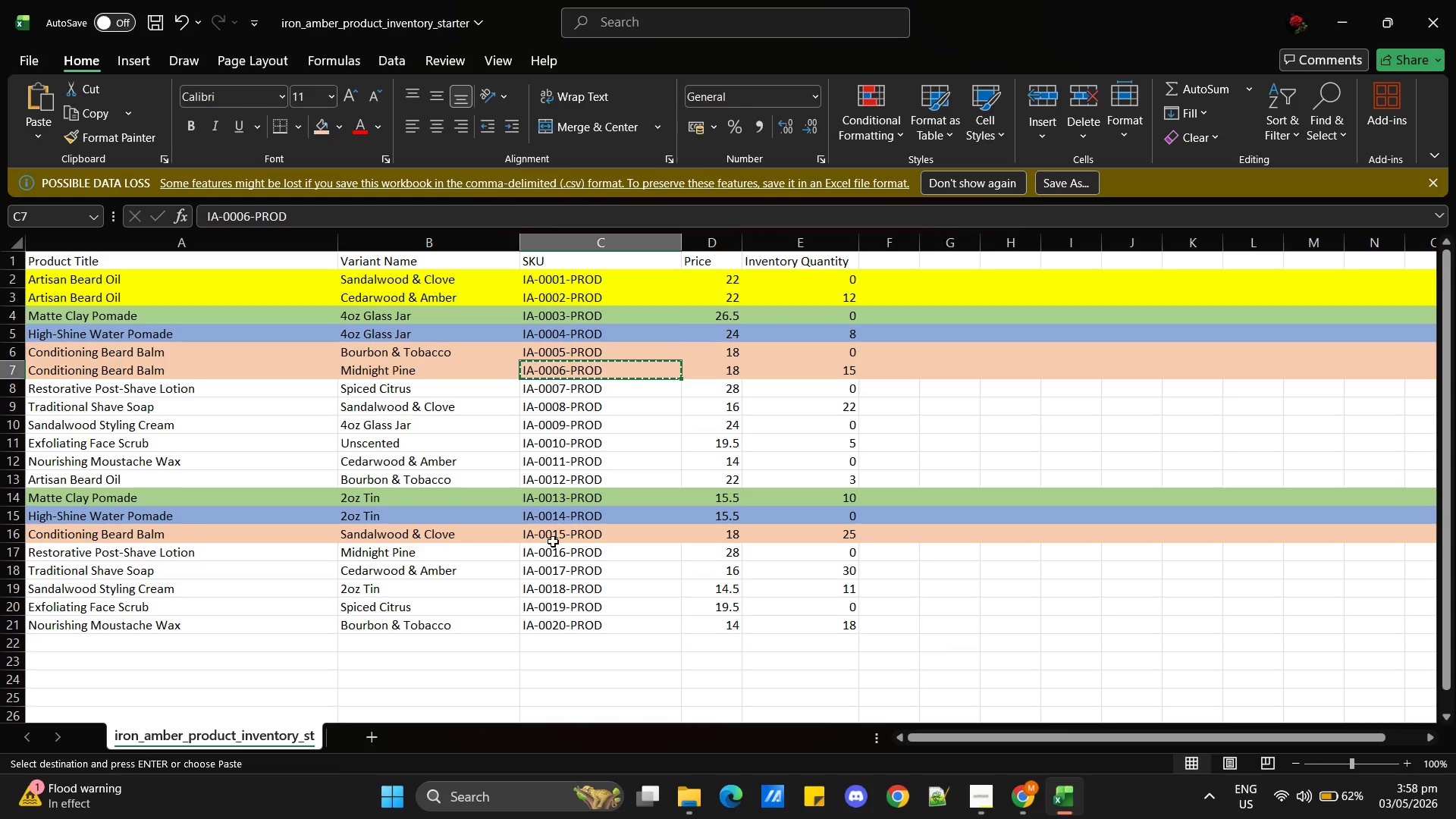 
left_click([563, 537])
 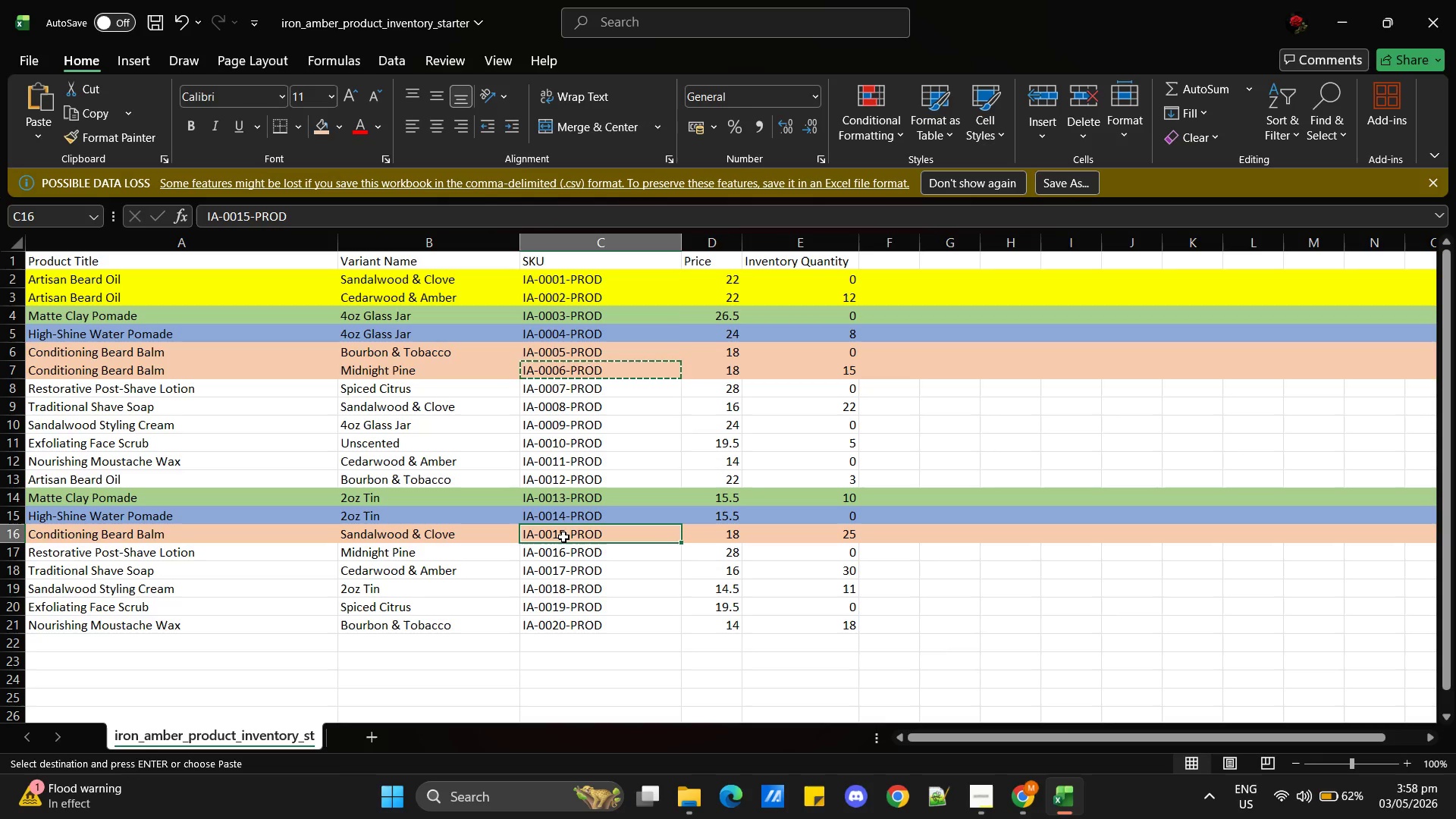 
key(Control+C)
 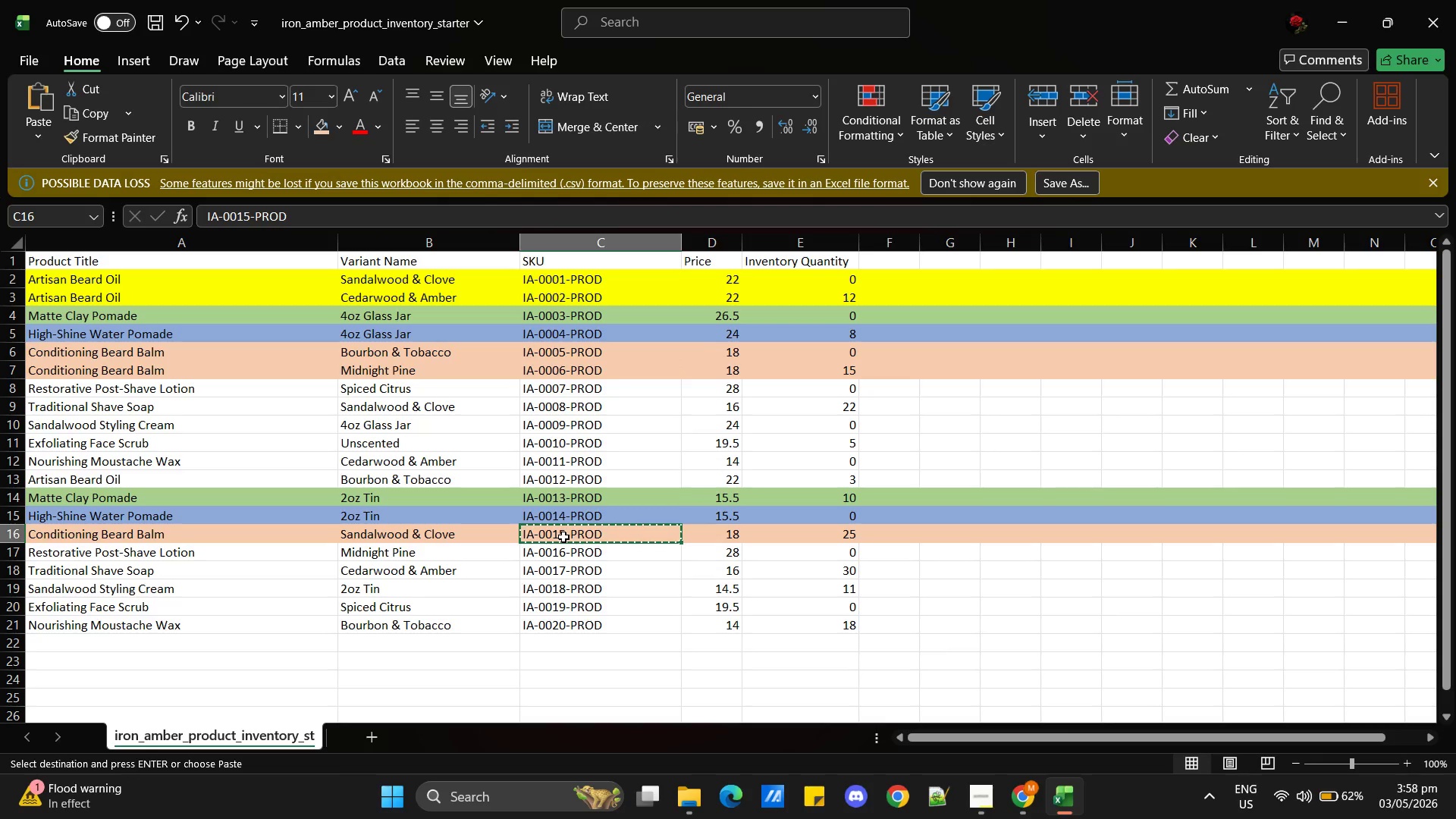 
key(Alt+AltLeft)
 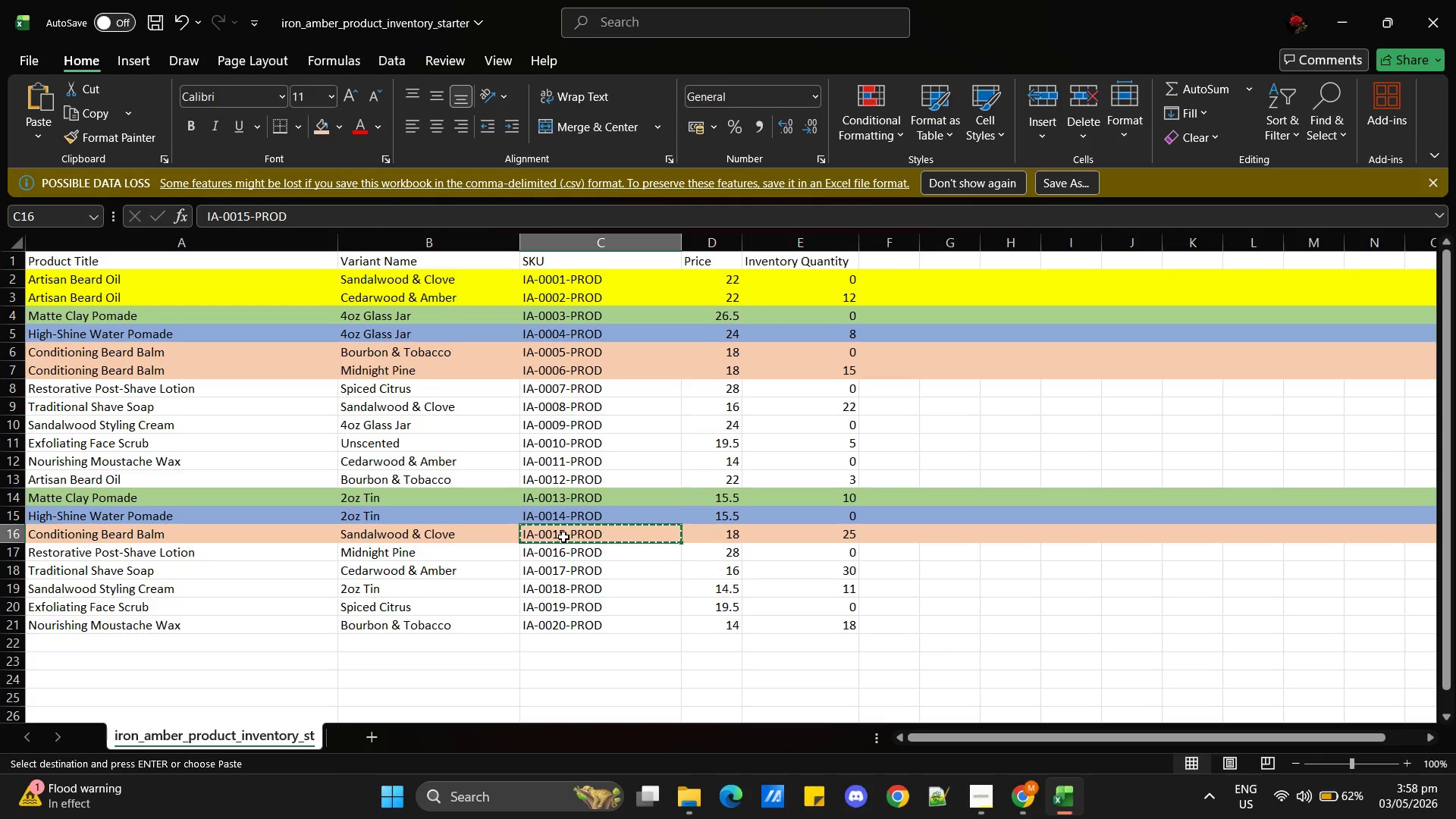 
key(Alt+Tab)
 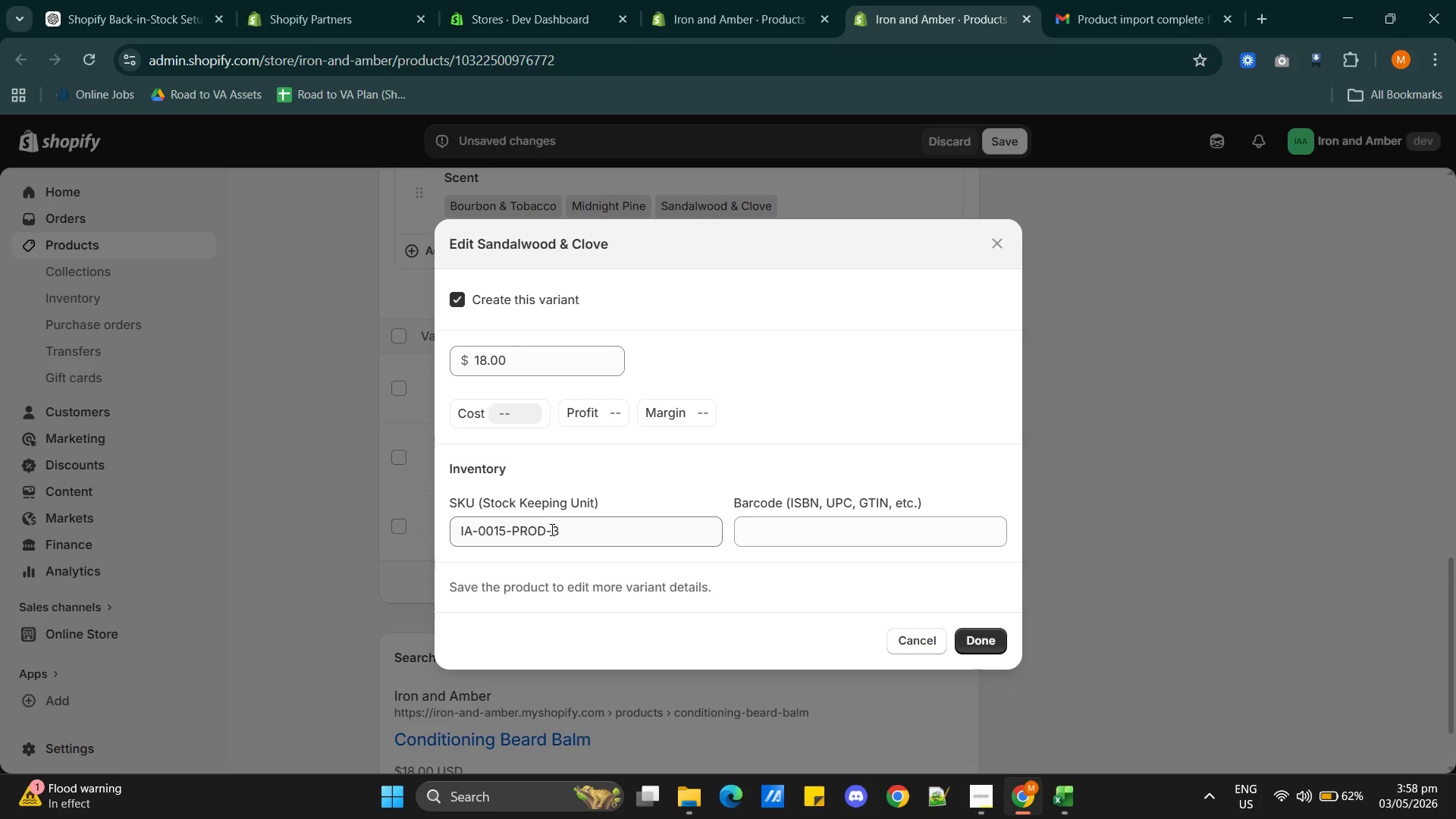 
double_click([551, 529])
 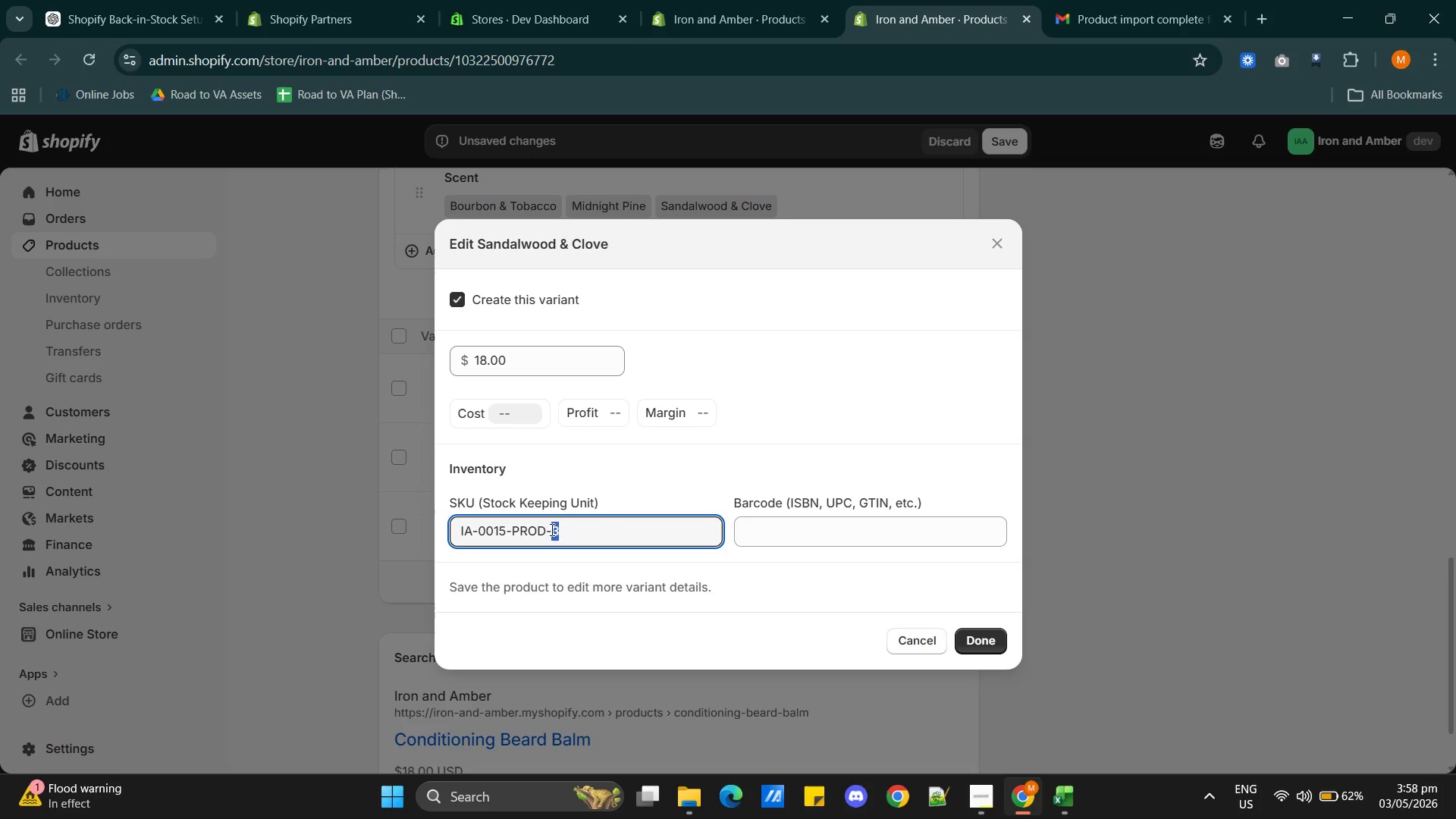 
triple_click([551, 529])
 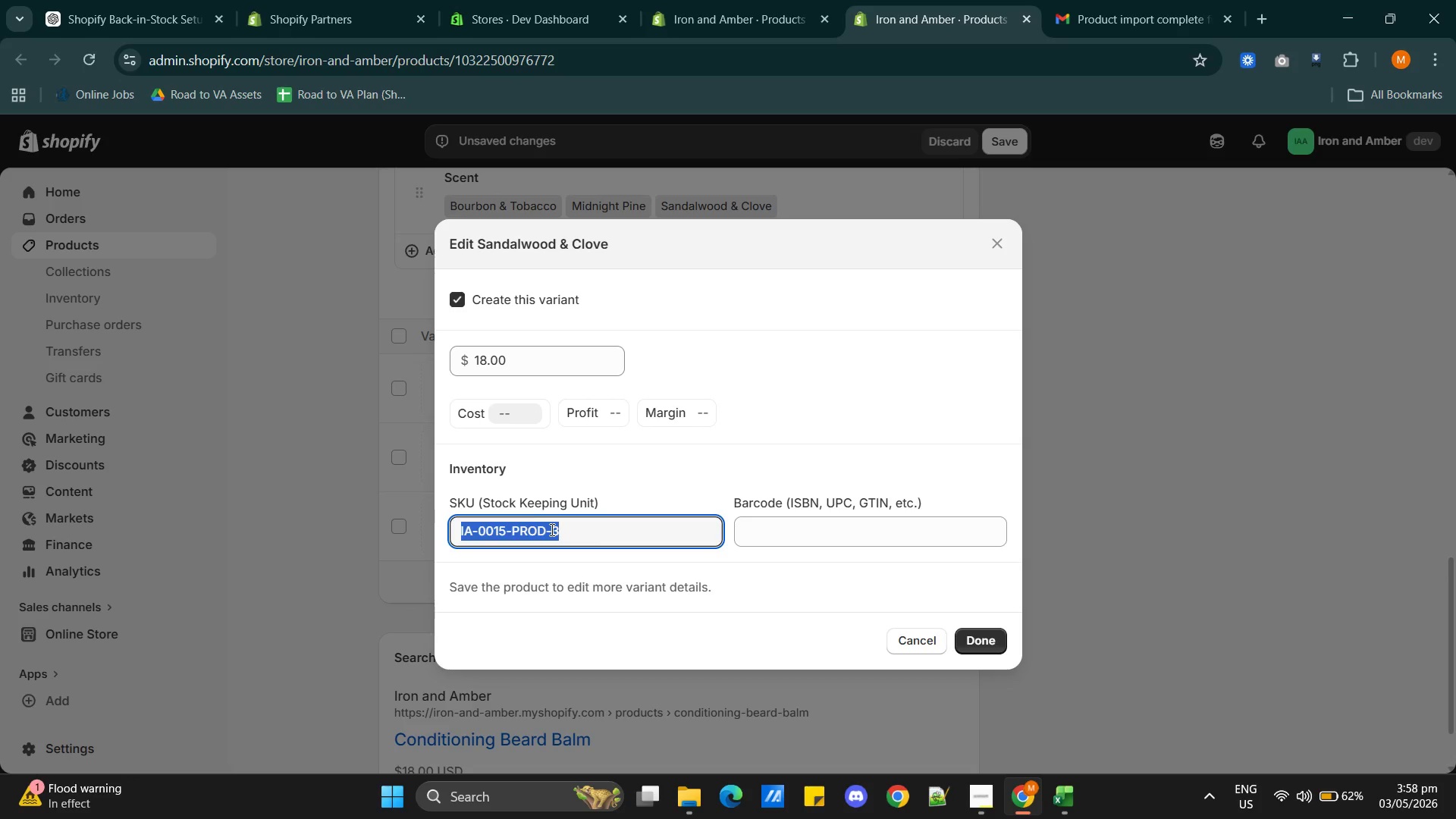 
key(Control+V)
 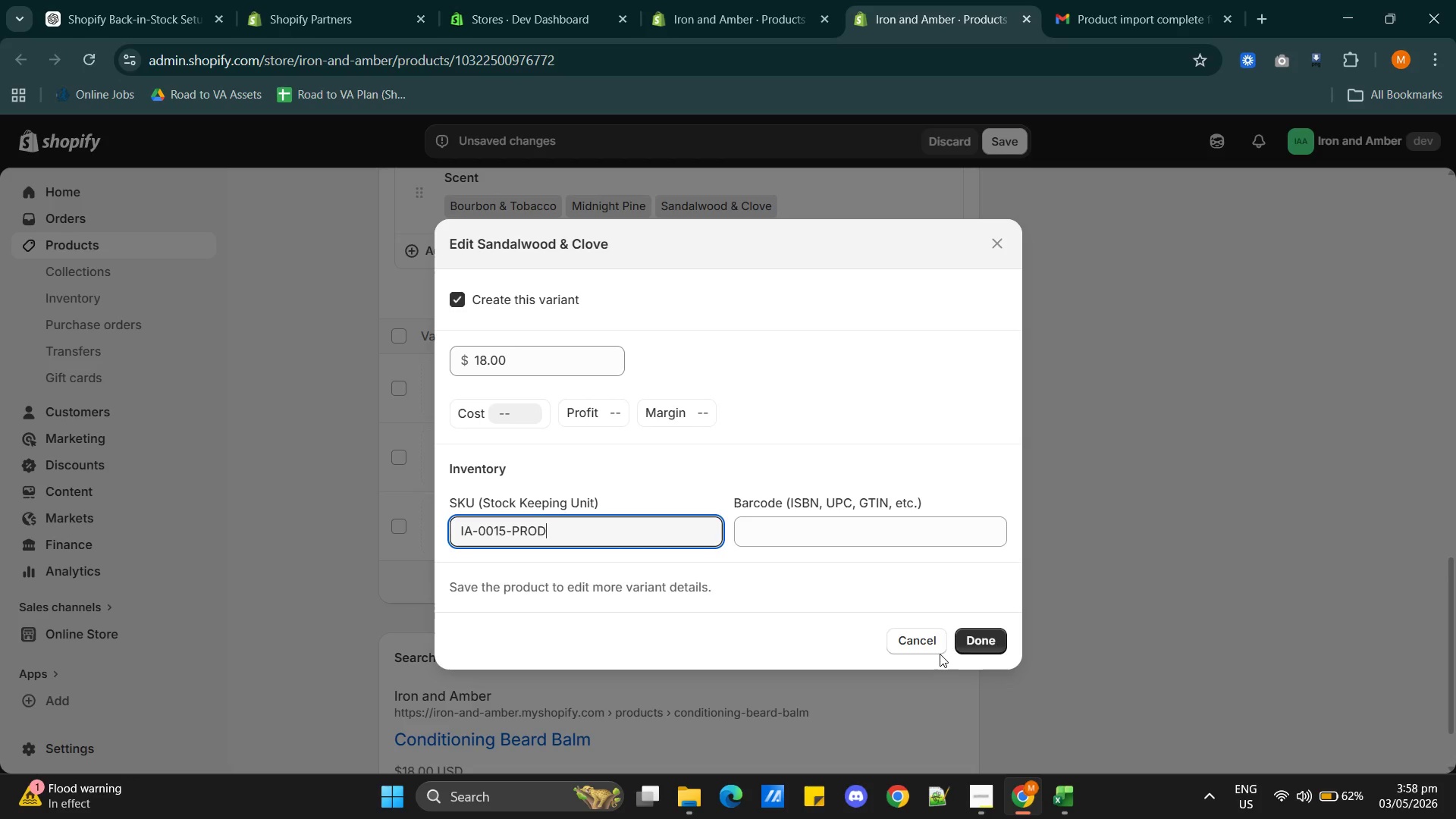 
left_click([970, 639])
 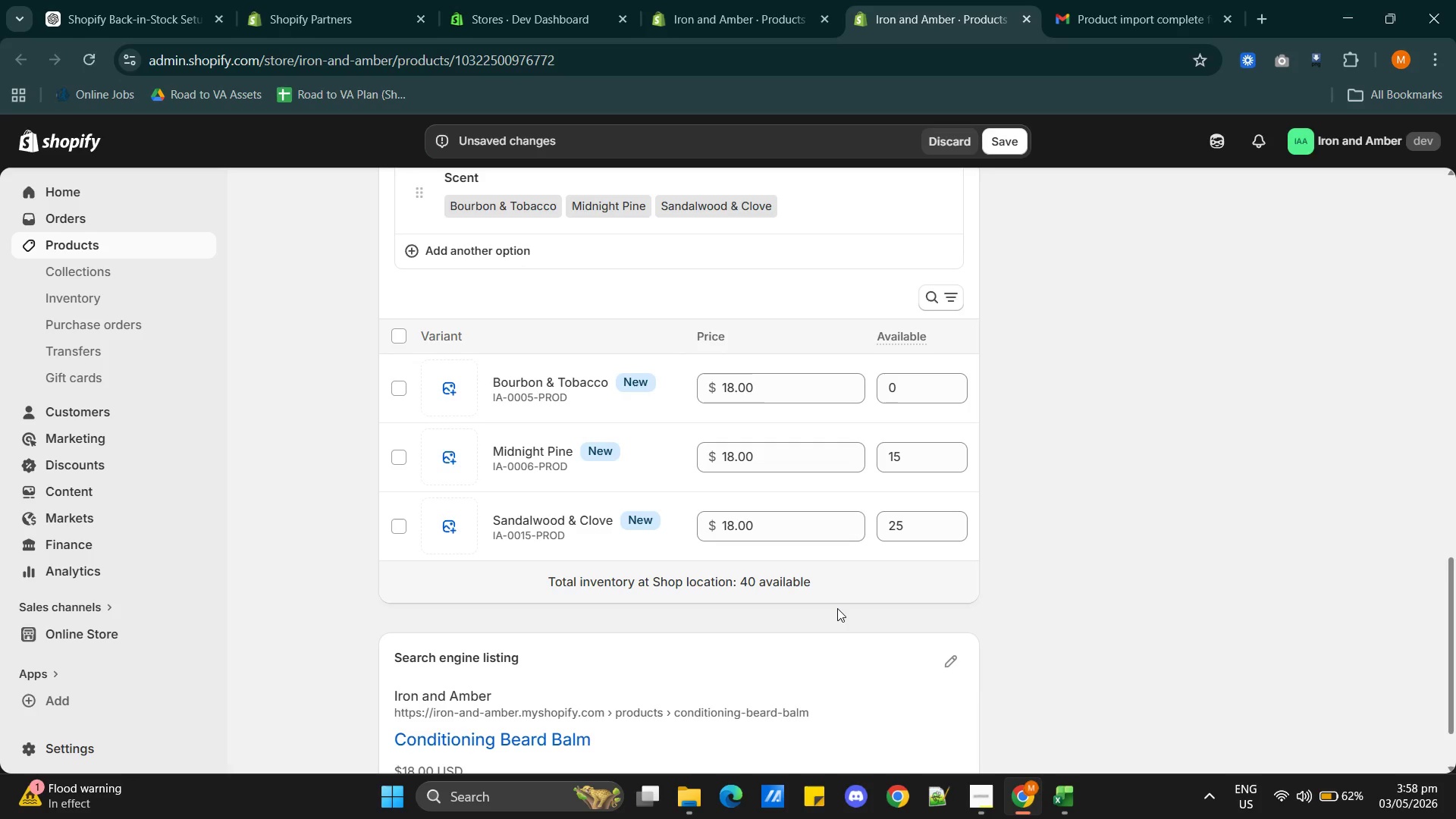 
scroll: coordinate [715, 642], scroll_direction: down, amount: 2.0
 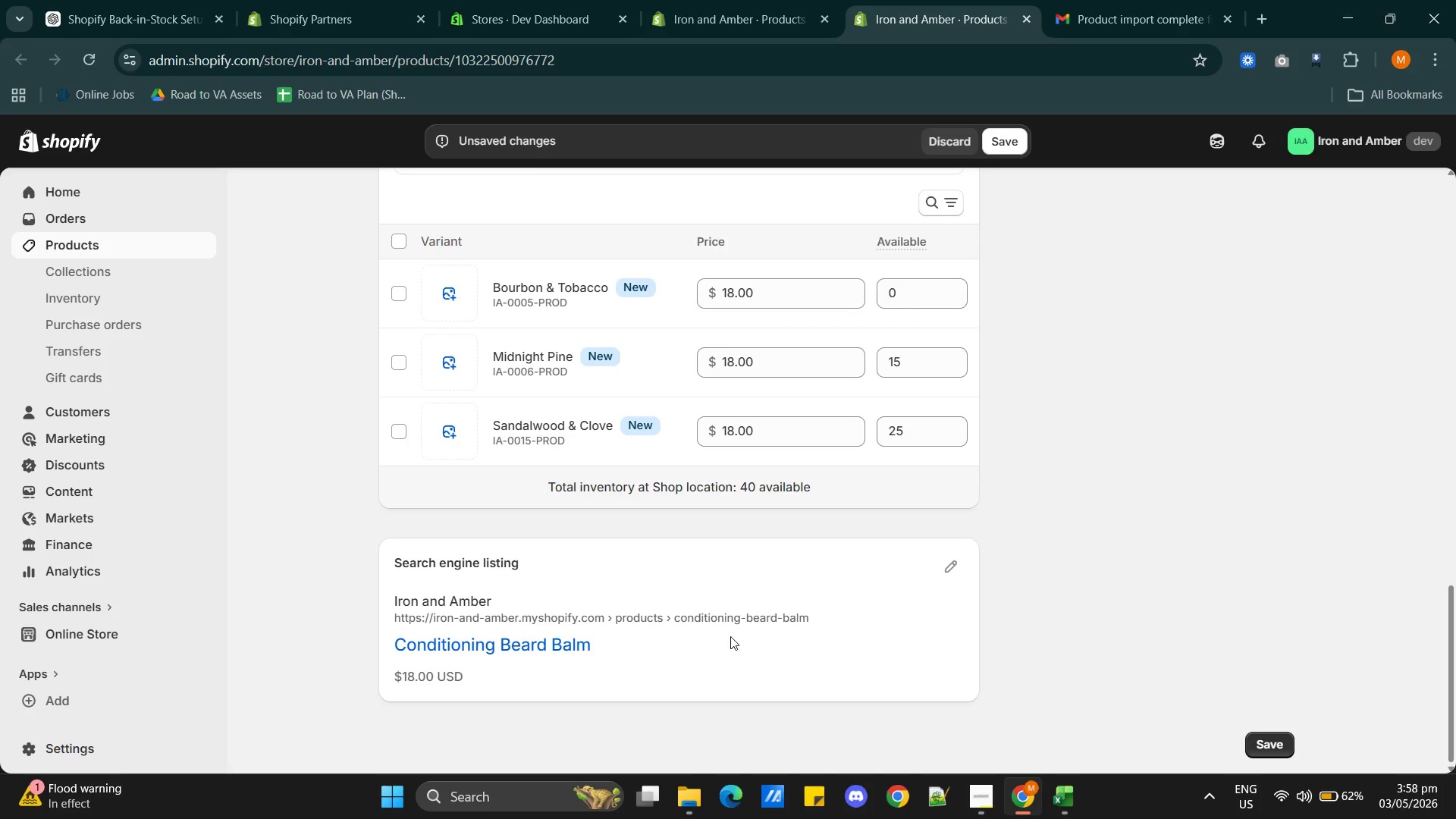 
scroll: coordinate [731, 636], scroll_direction: up, amount: 1.0
 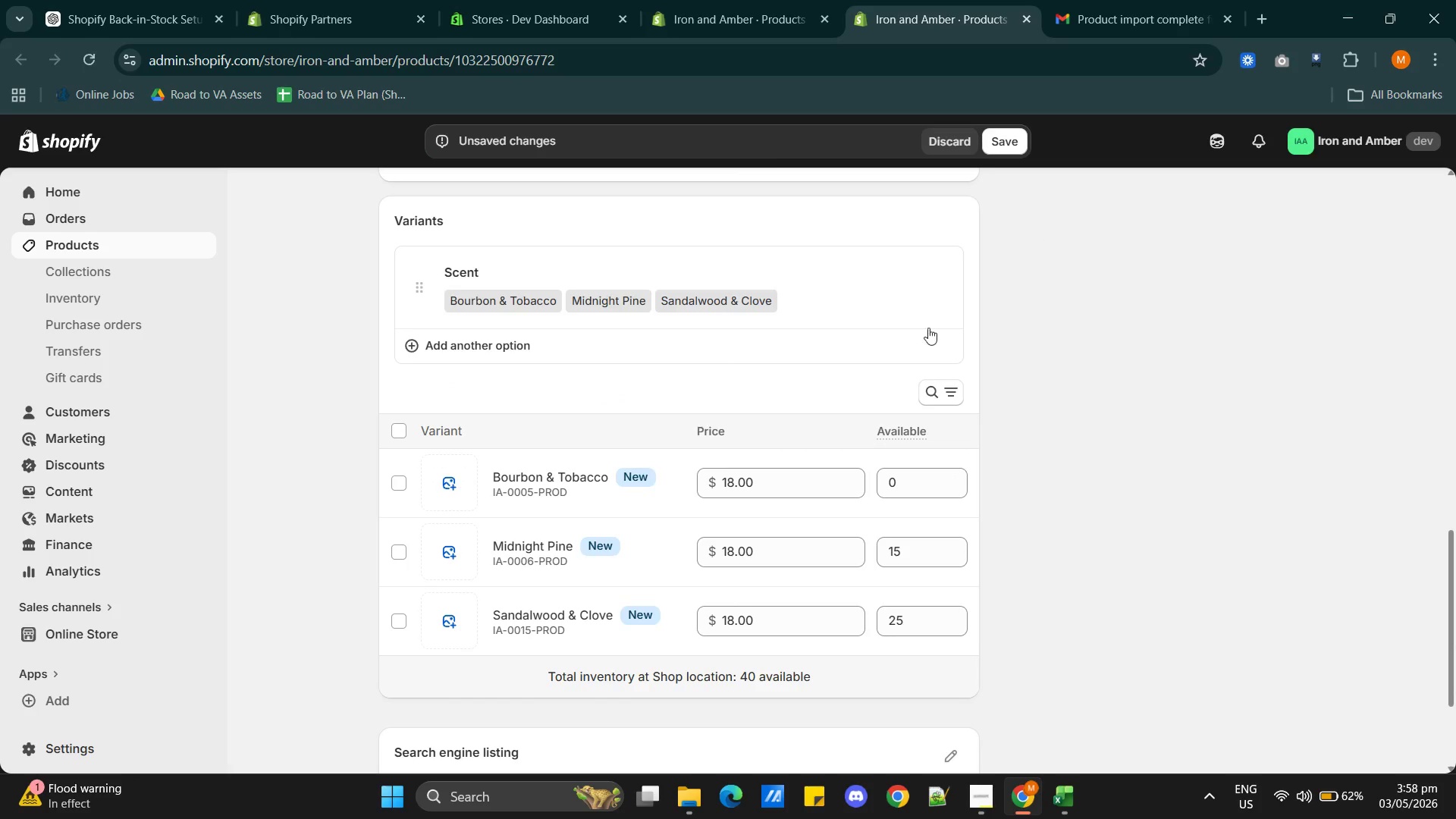 
scroll: coordinate [867, 491], scroll_direction: down, amount: 6.0
 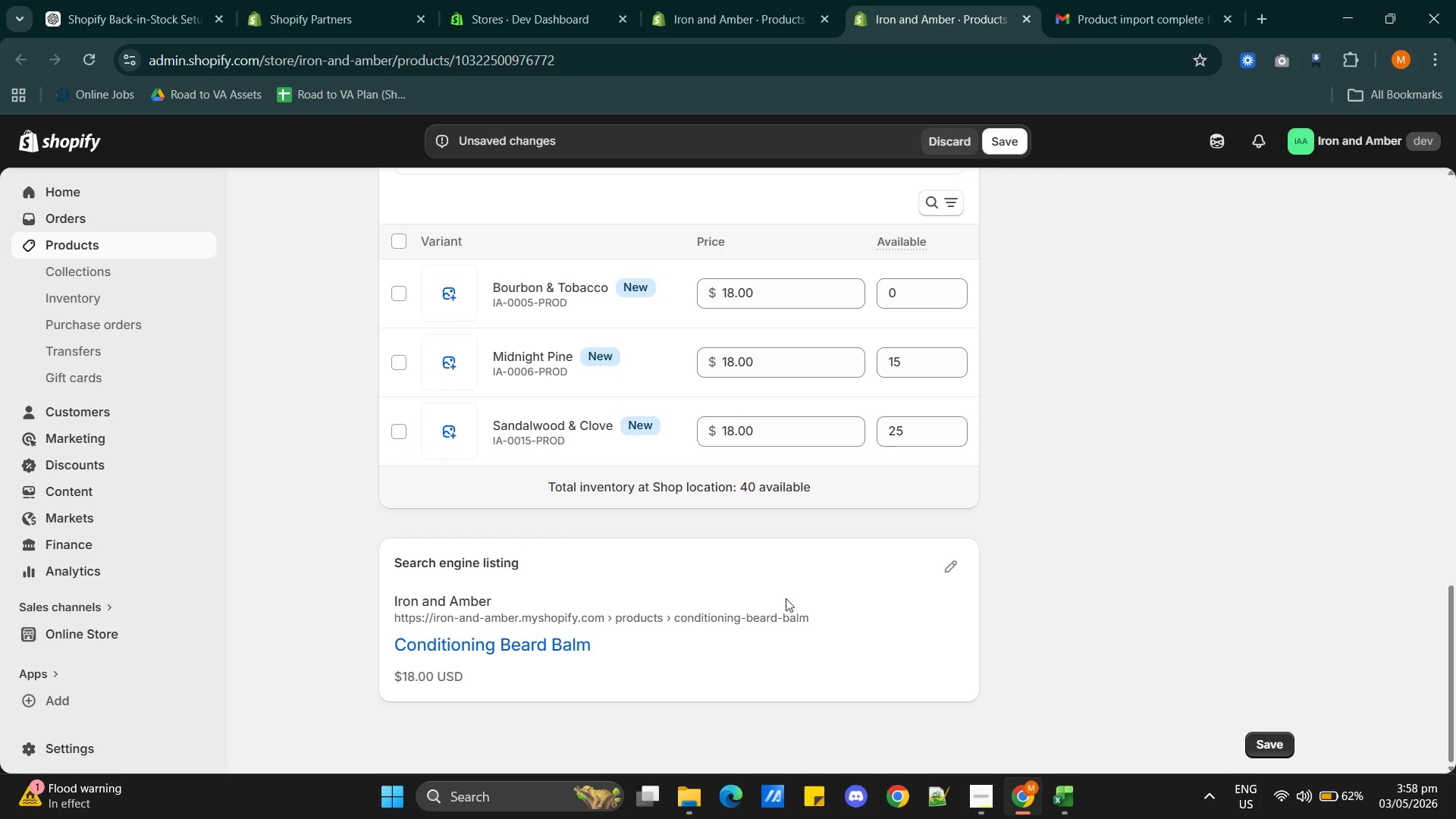 
scroll: coordinate [921, 533], scroll_direction: up, amount: 10.0
 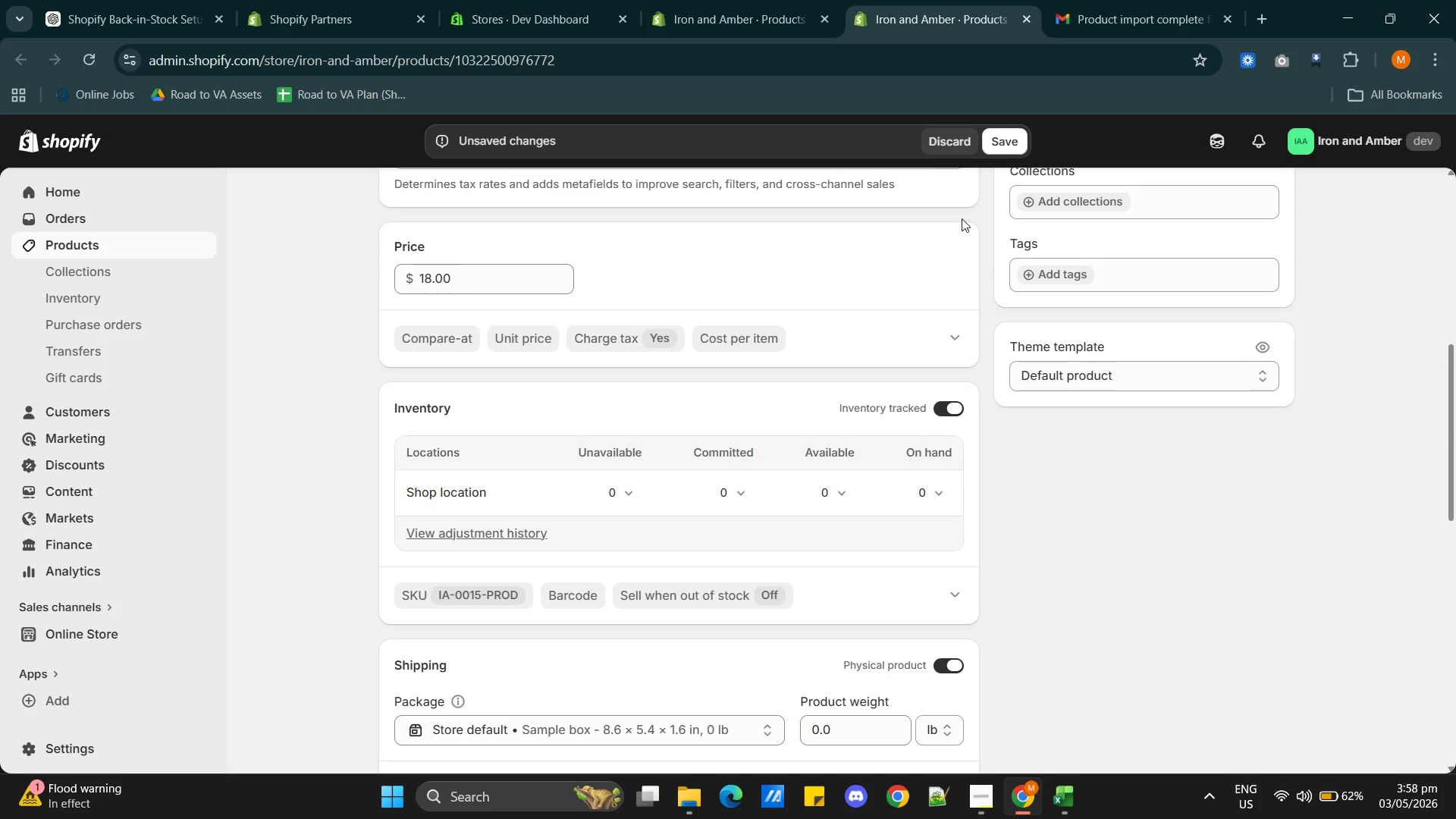 
left_click([1006, 152])
 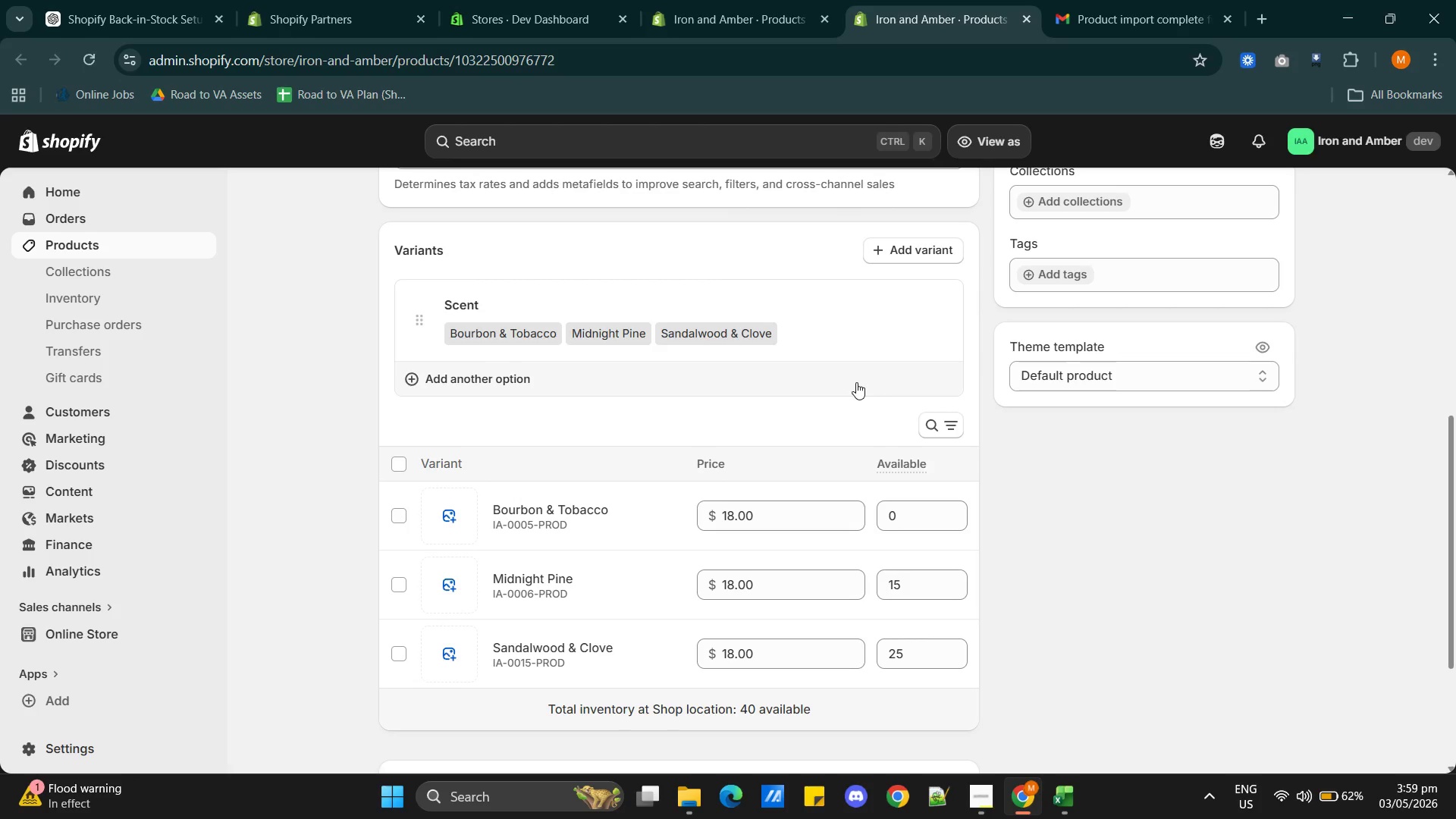 
wait(52.91)
 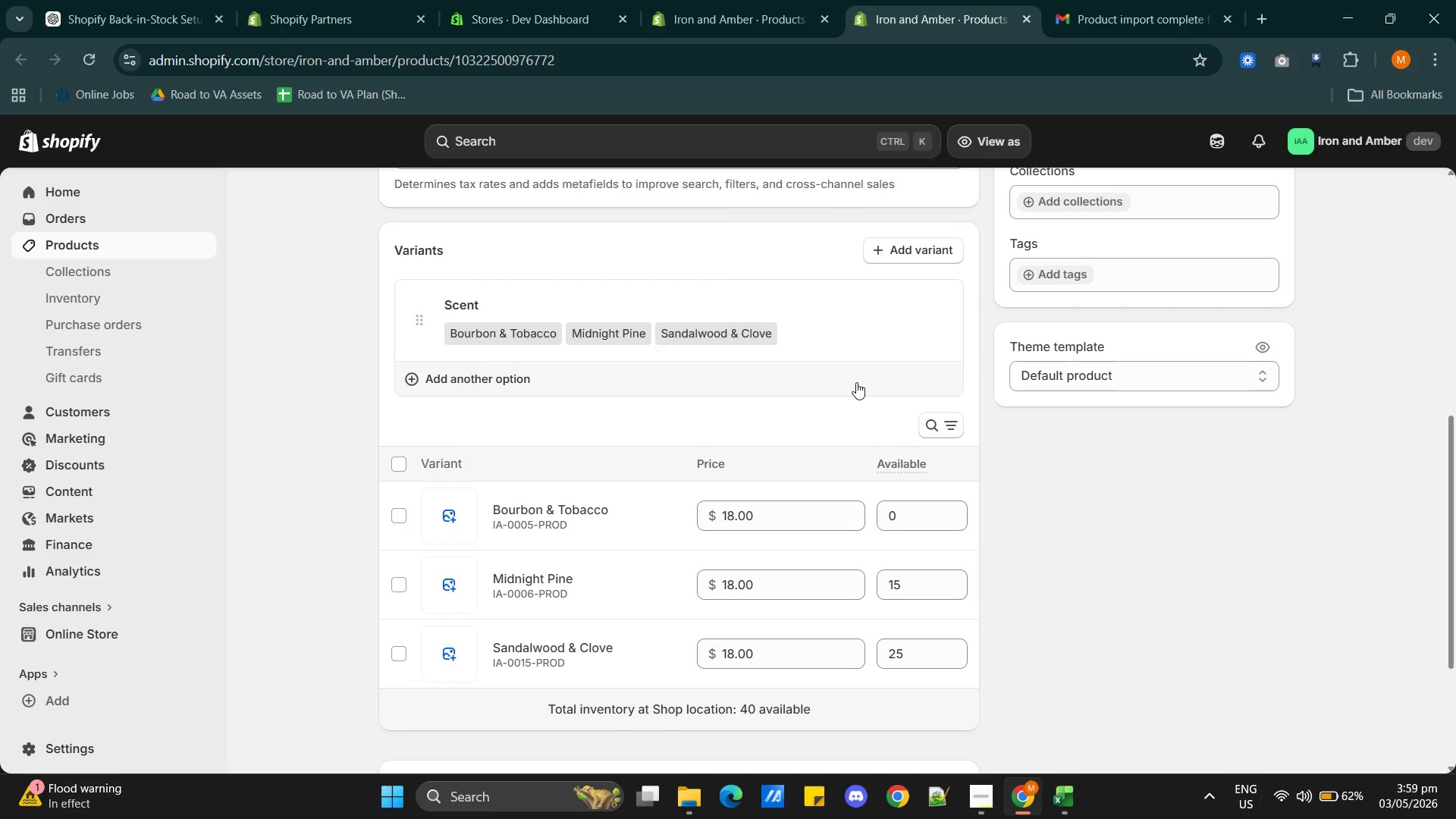 
scroll: coordinate [899, 492], scroll_direction: down, amount: 10.0
 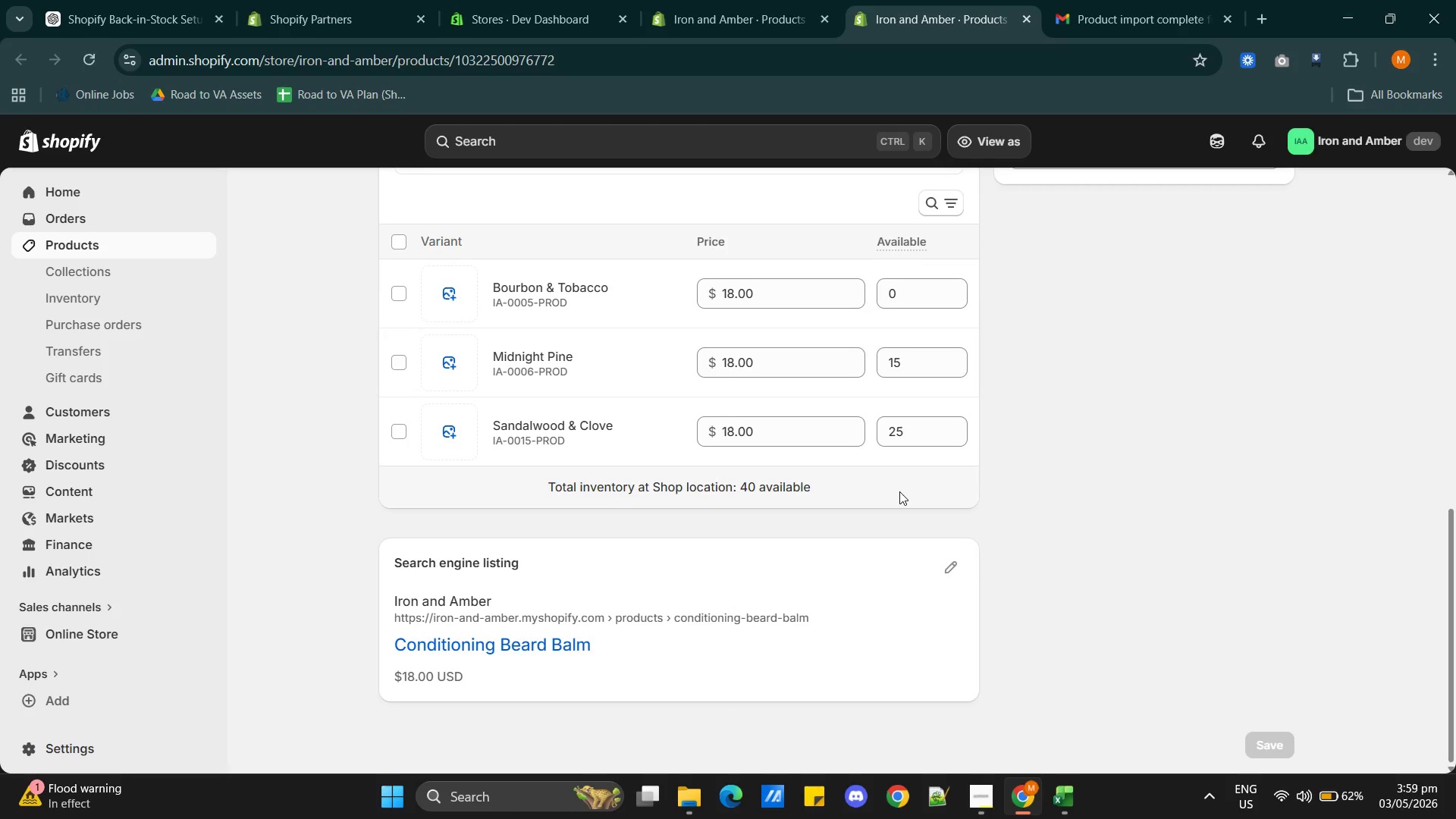 
scroll: coordinate [899, 491], scroll_direction: up, amount: 3.0
 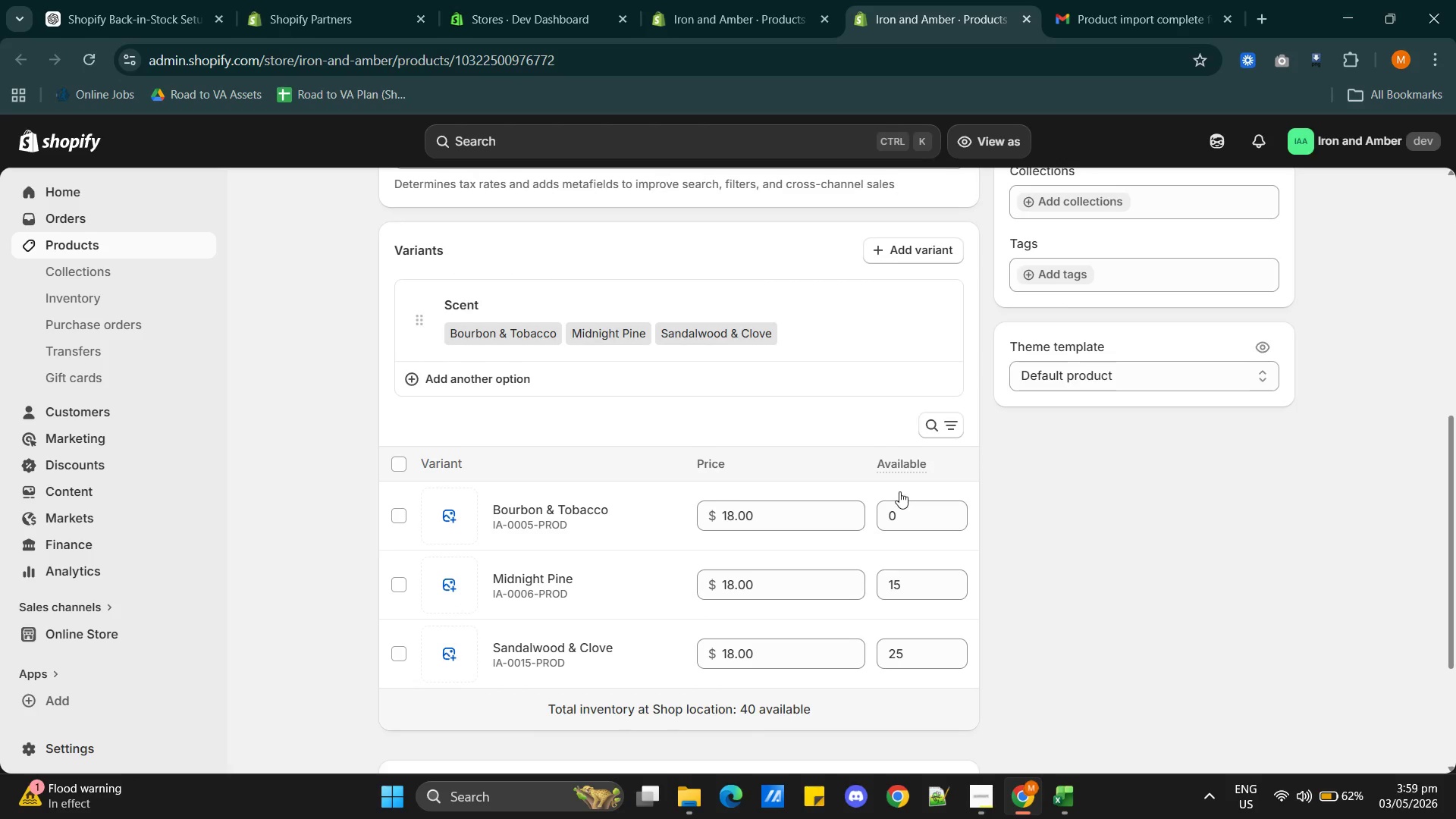 
scroll: coordinate [899, 491], scroll_direction: down, amount: 1.0
 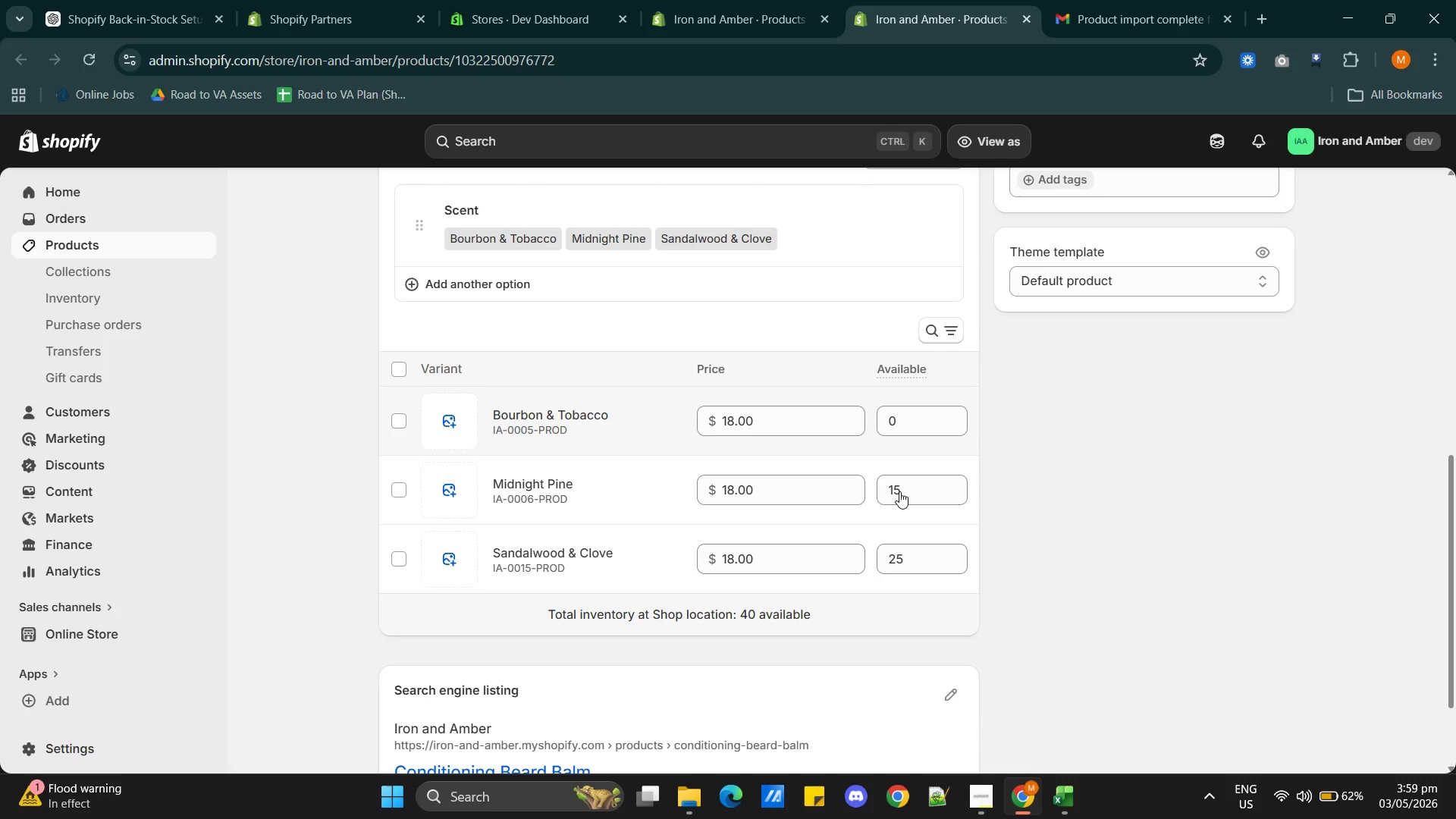 
key(Alt+AltLeft)
 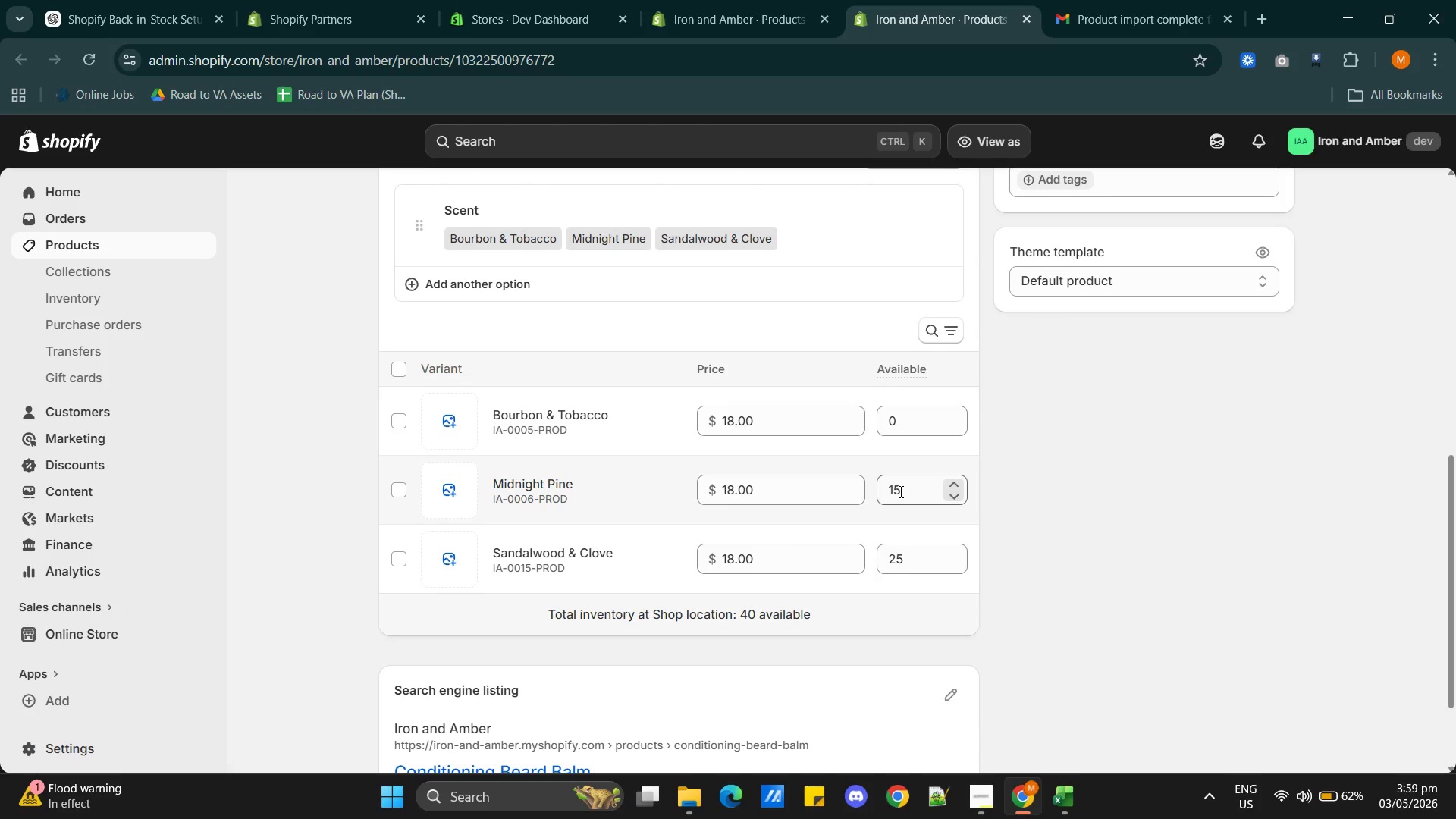 
key(Alt+Tab)
 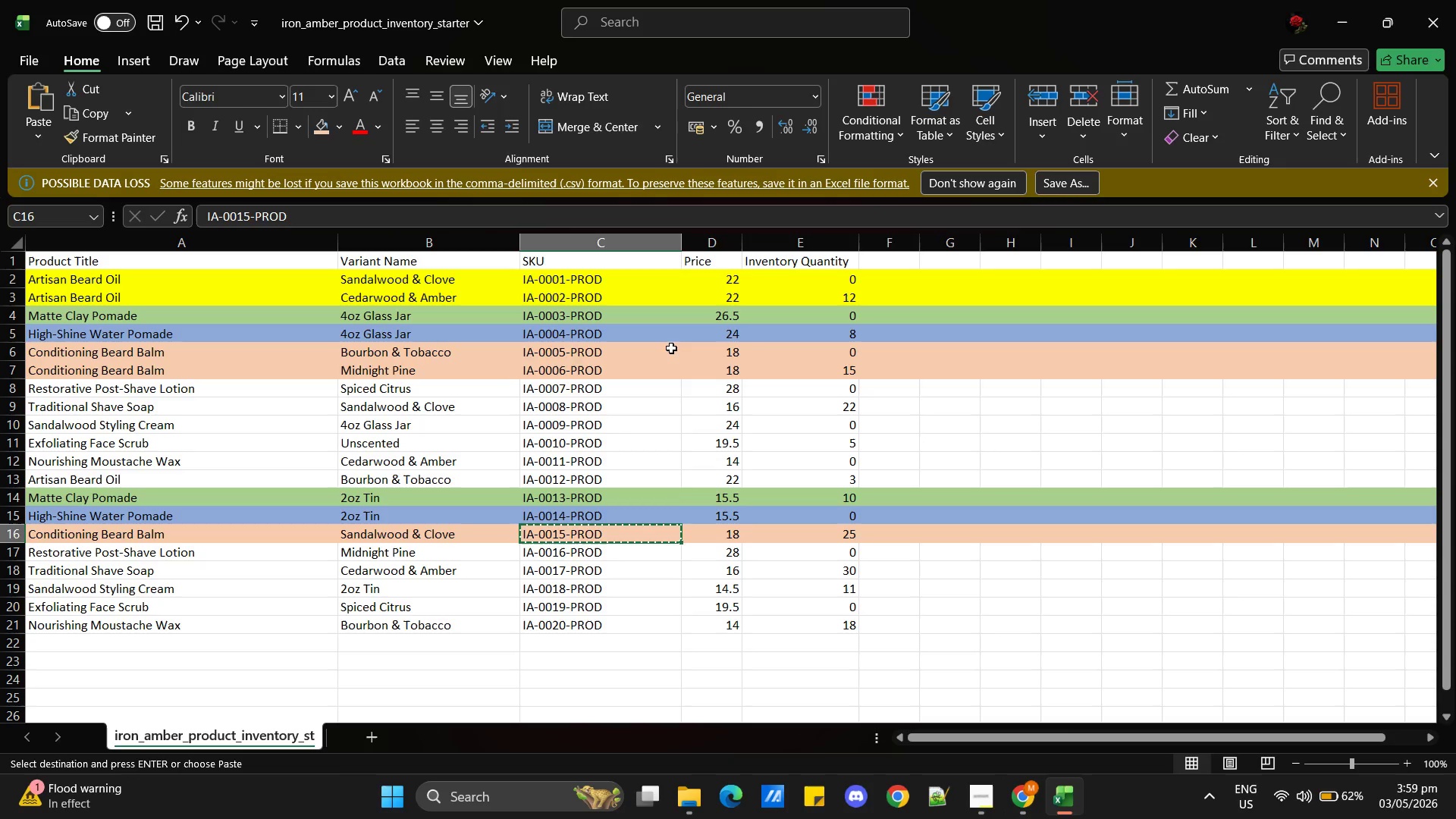 
key(Alt+AltLeft)
 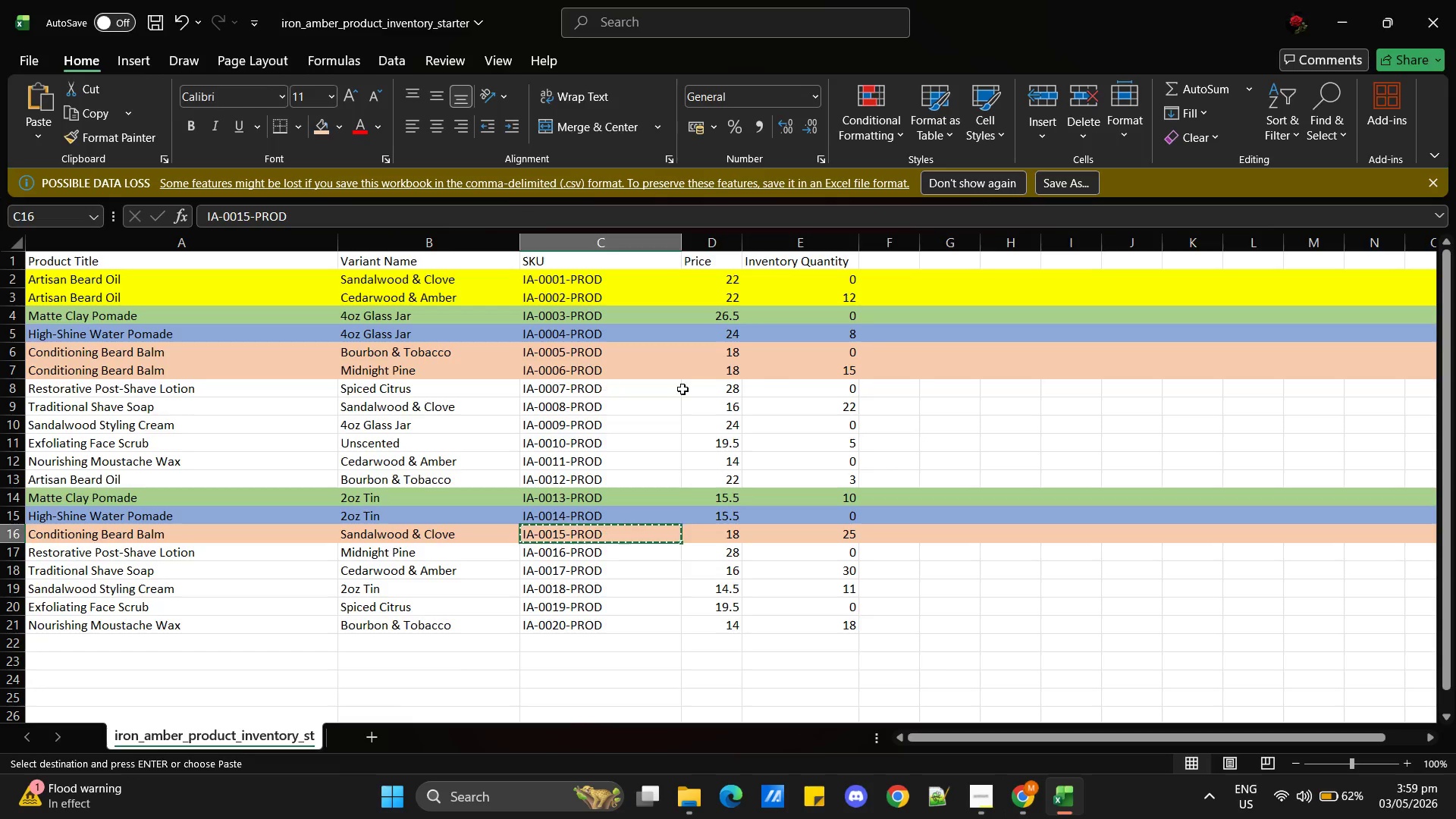 
key(Alt+Tab)
 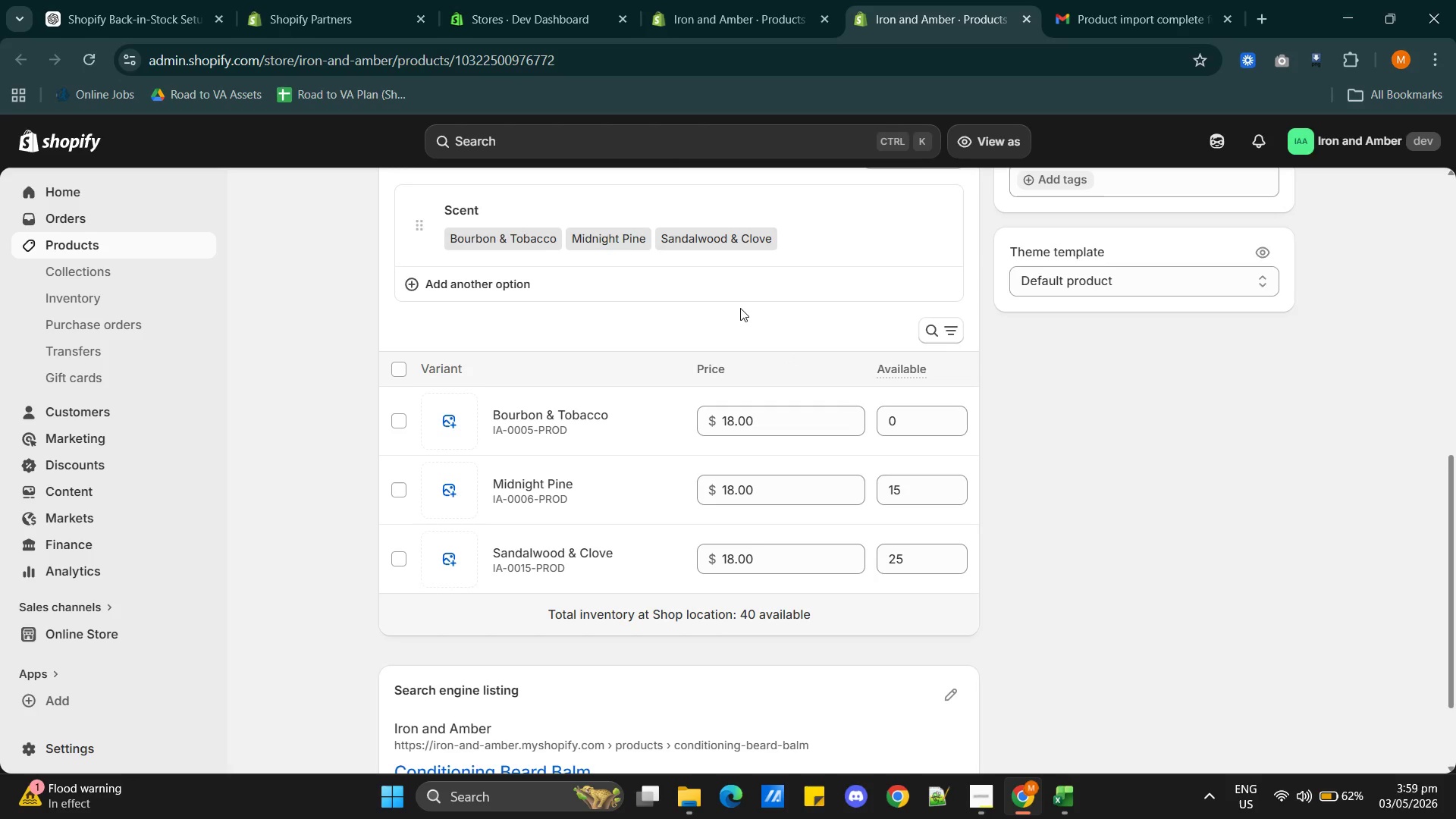 
key(Alt+AltLeft)
 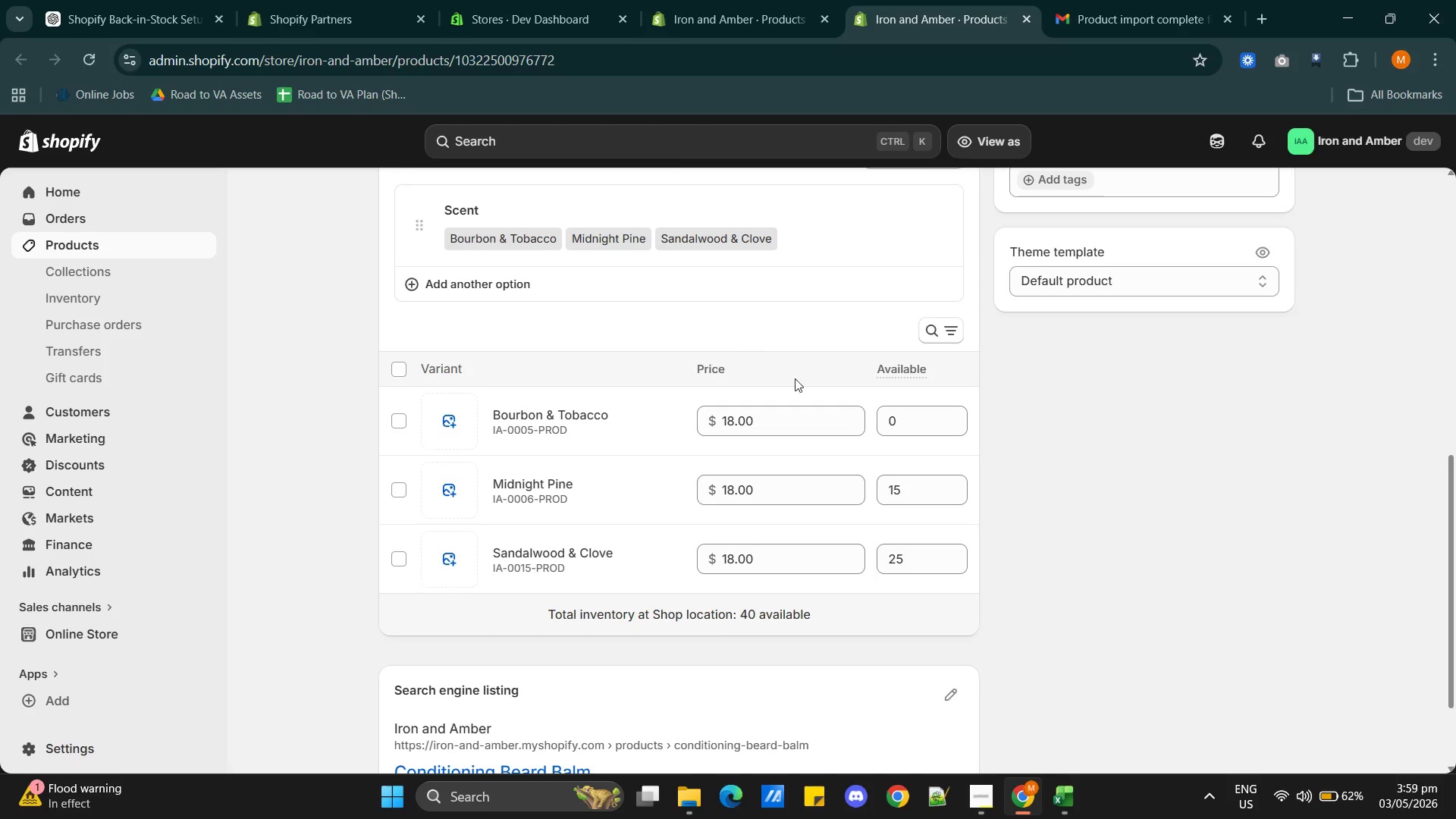 
key(Alt+Tab)
 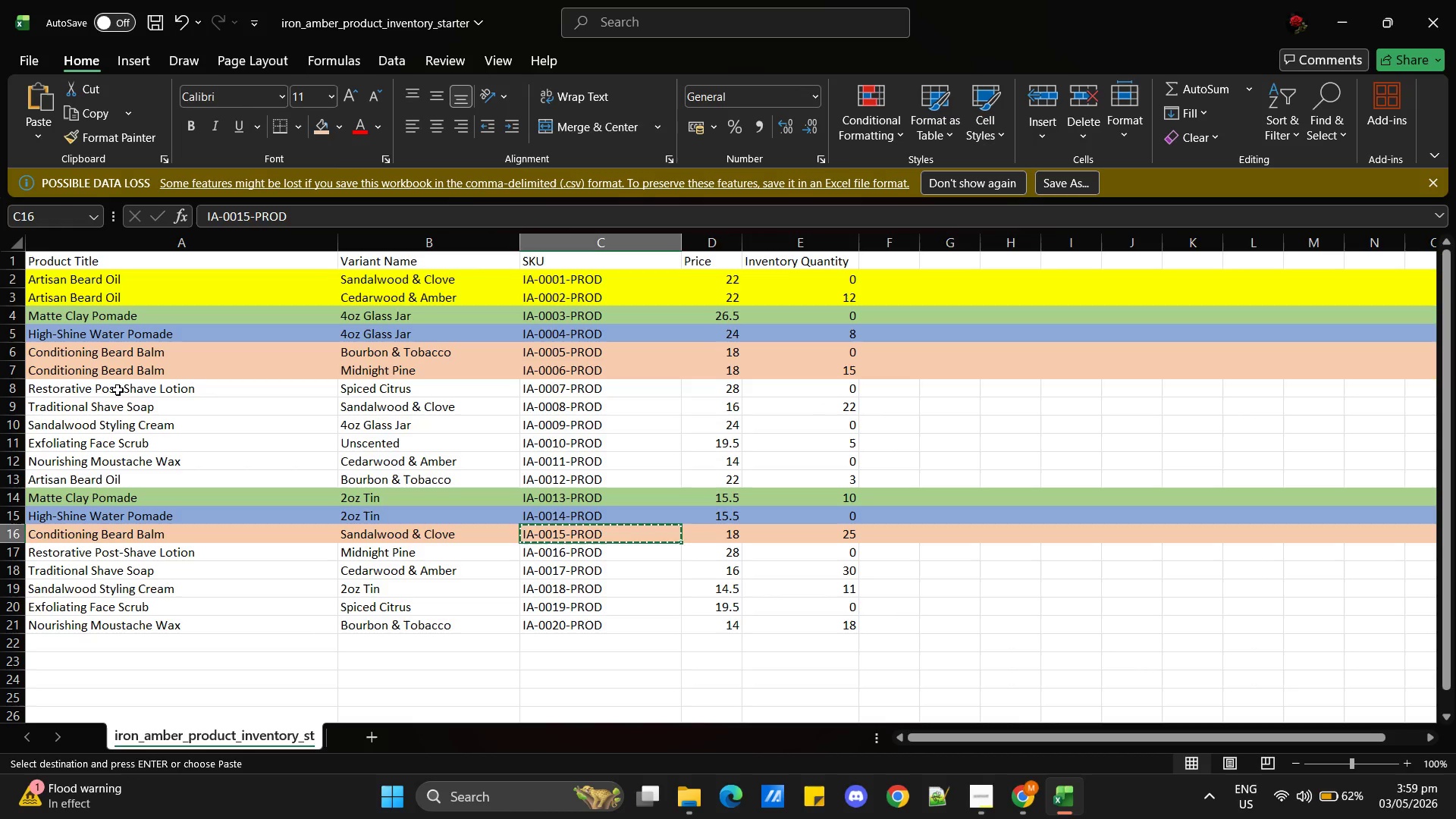 
left_click([117, 391])
 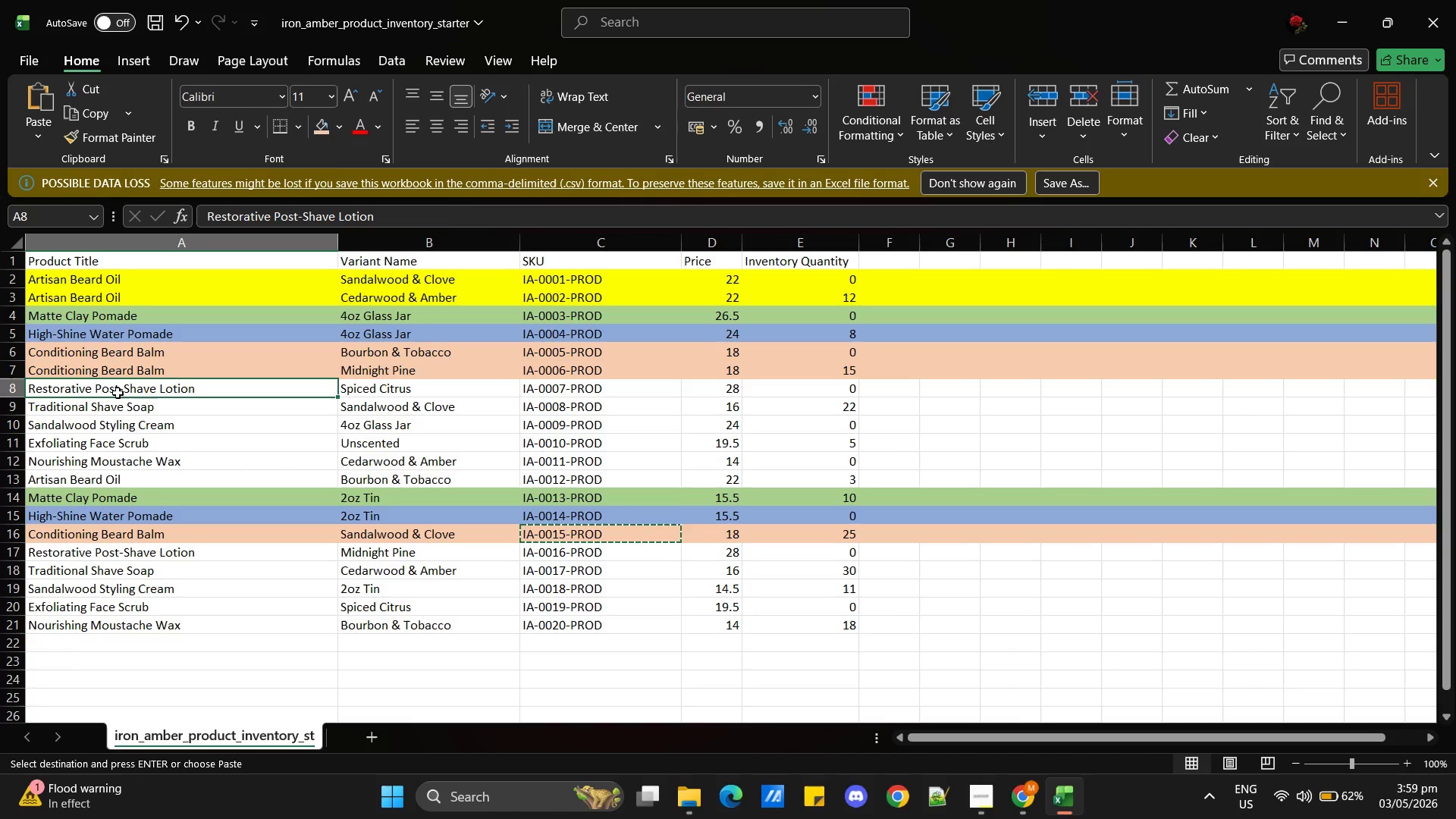 
hold_key(key=ShiftLeft, duration=5.14)
left_click([73, 554])
 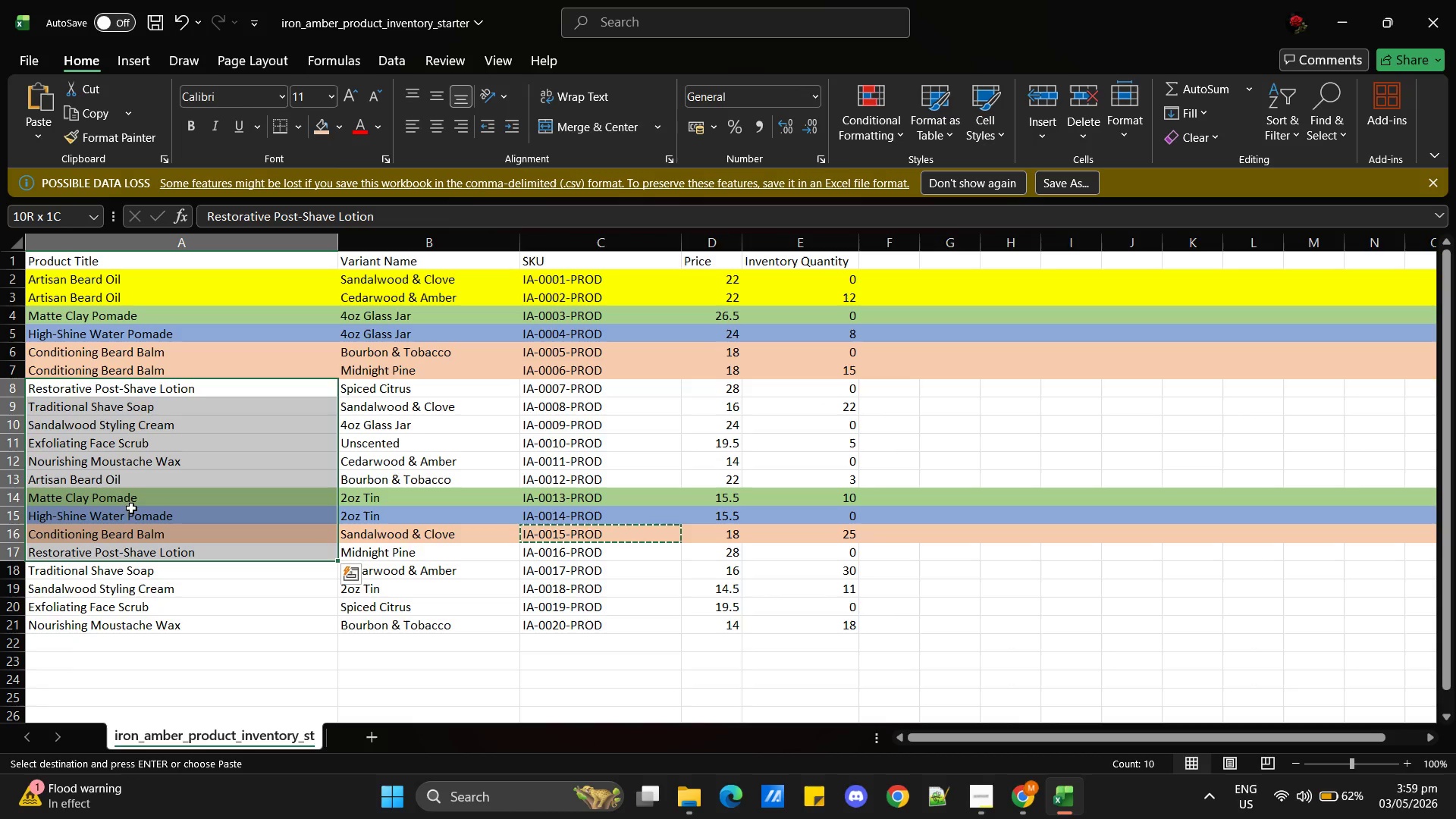 
key(Shift+ShiftLeft)
 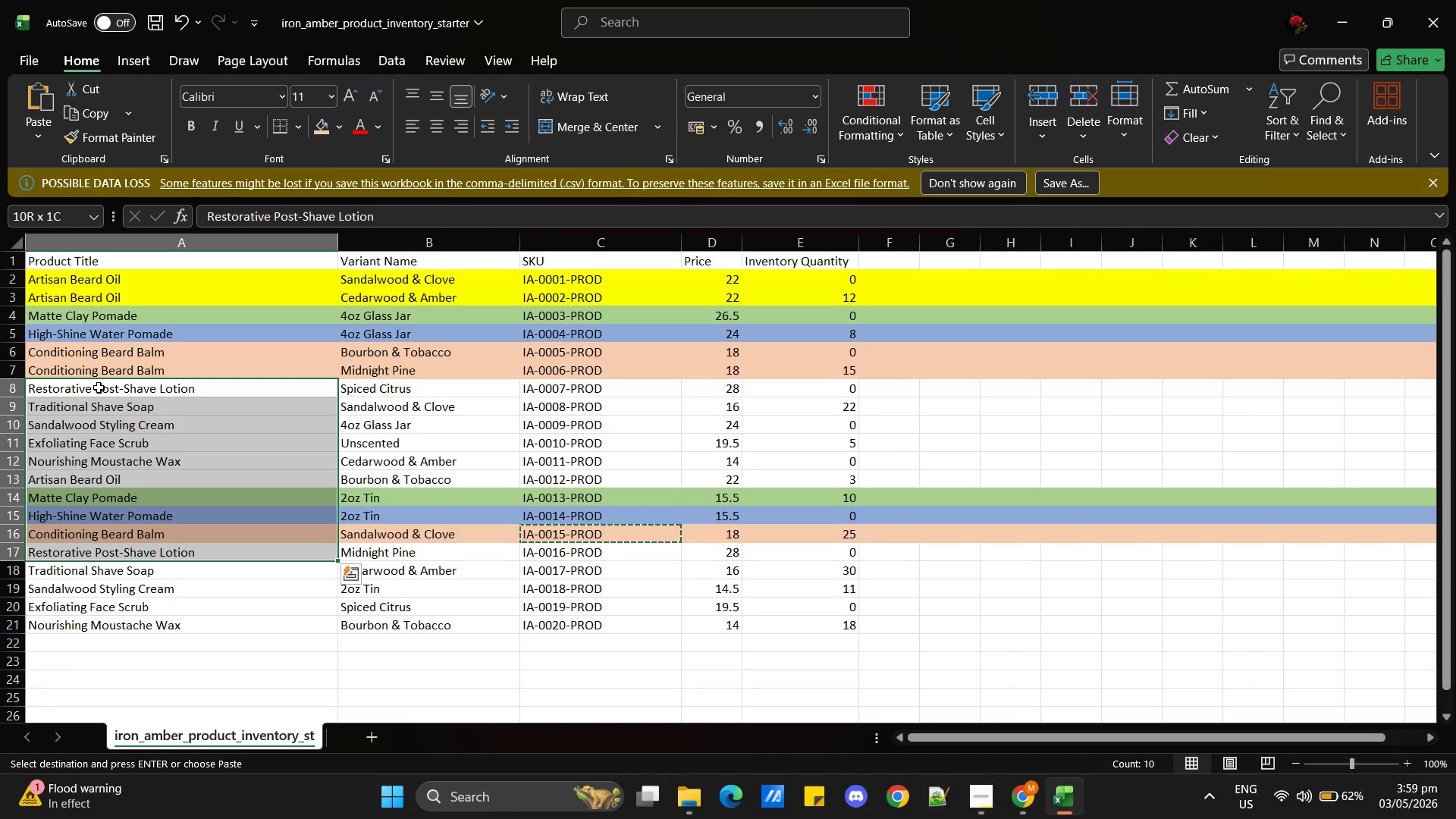 
left_click([99, 388])
 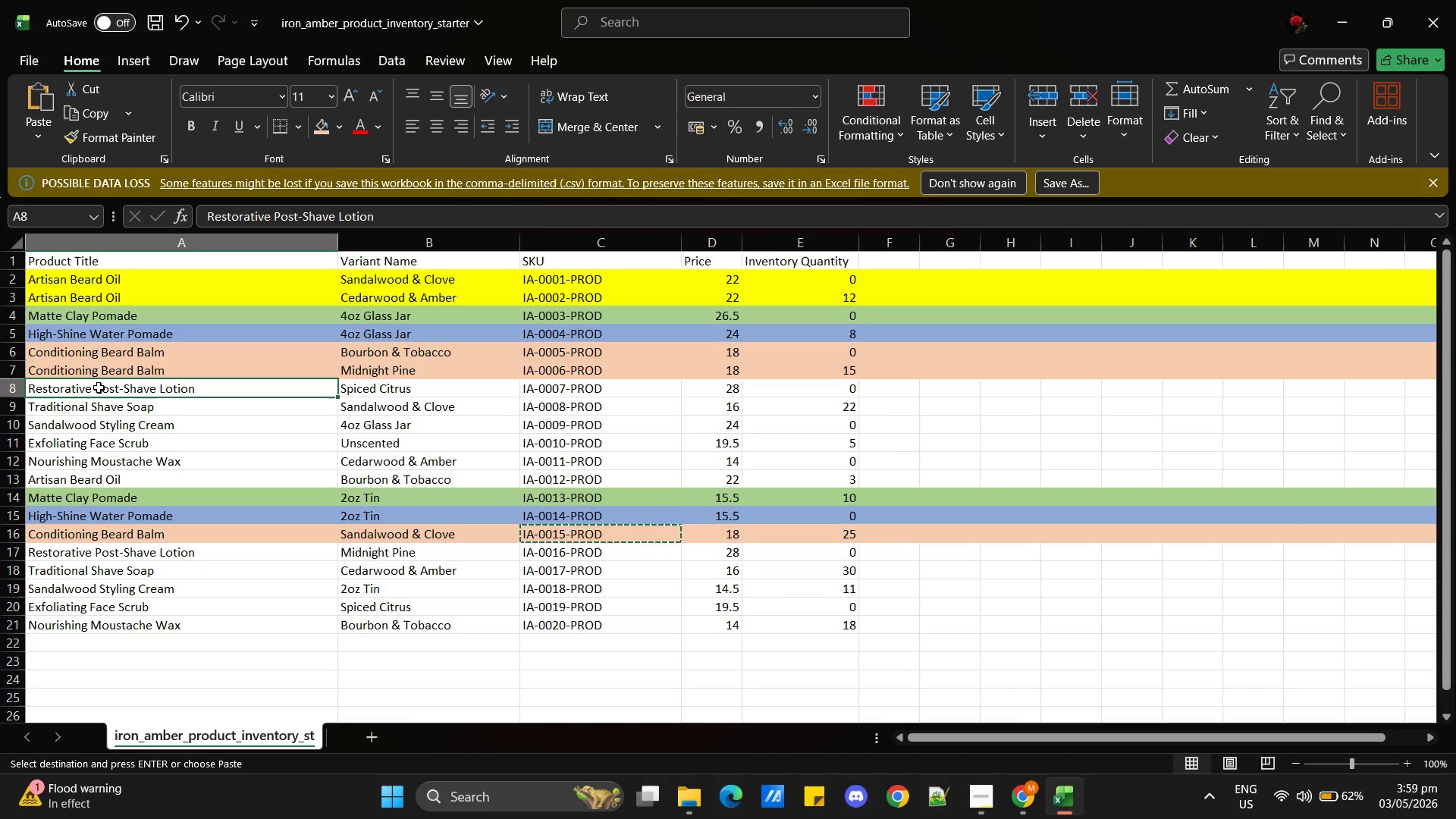 
hold_key(key=ControlLeft, duration=1.74)
left_click([58, 554])
 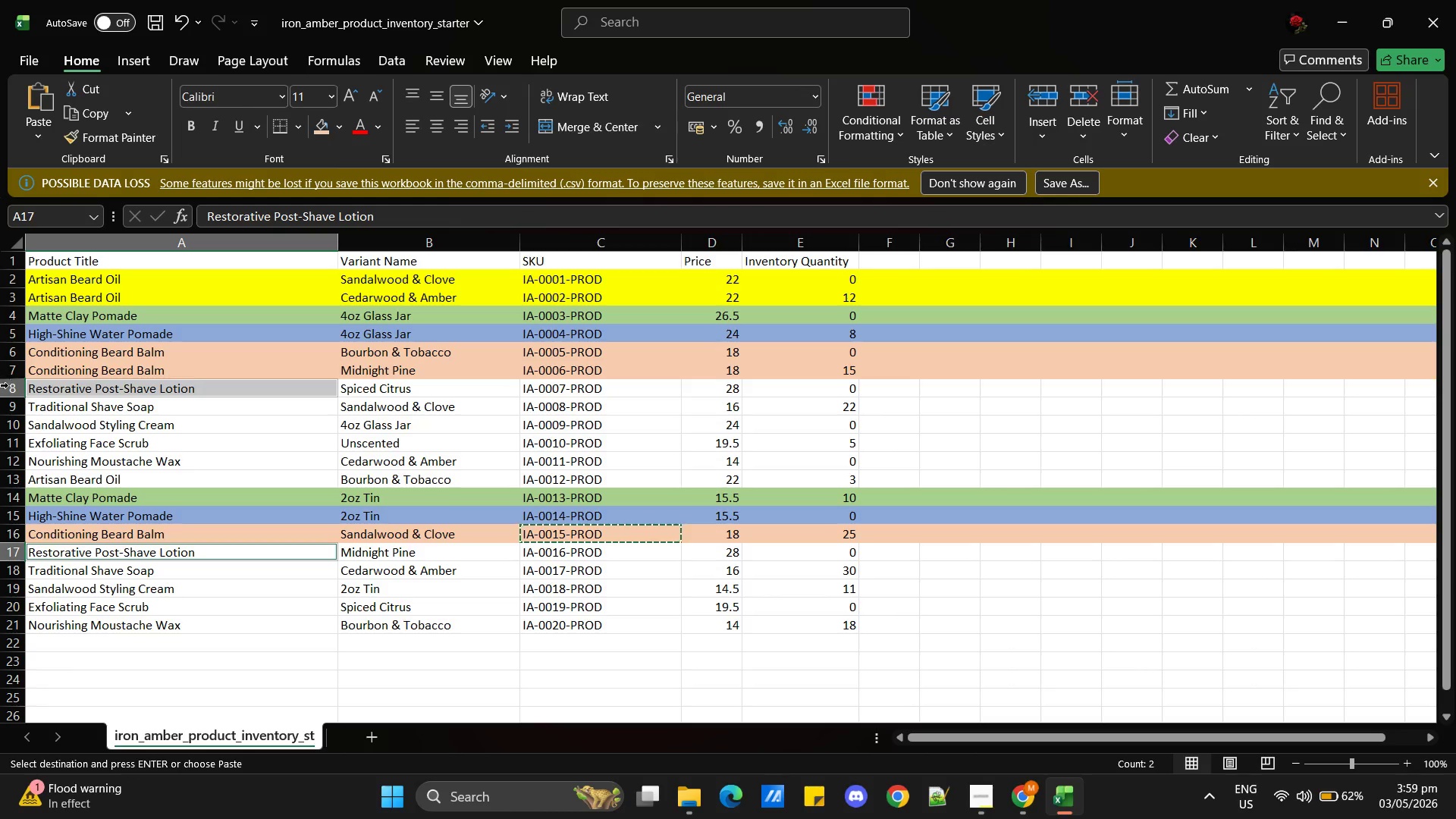 
left_click([11, 392])
 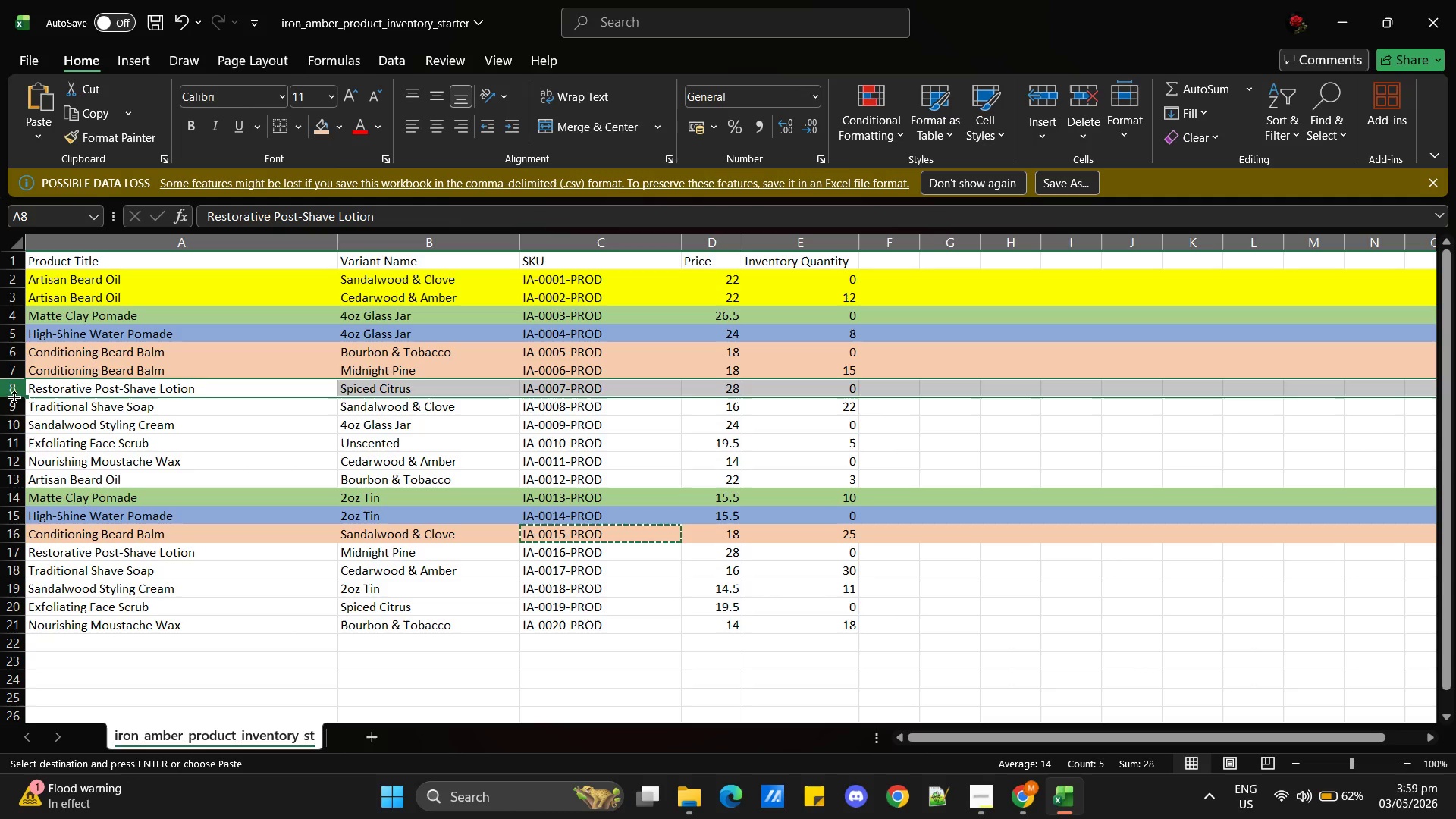 
hold_key(key=ControlLeft, duration=1.7)
left_click([14, 550])
 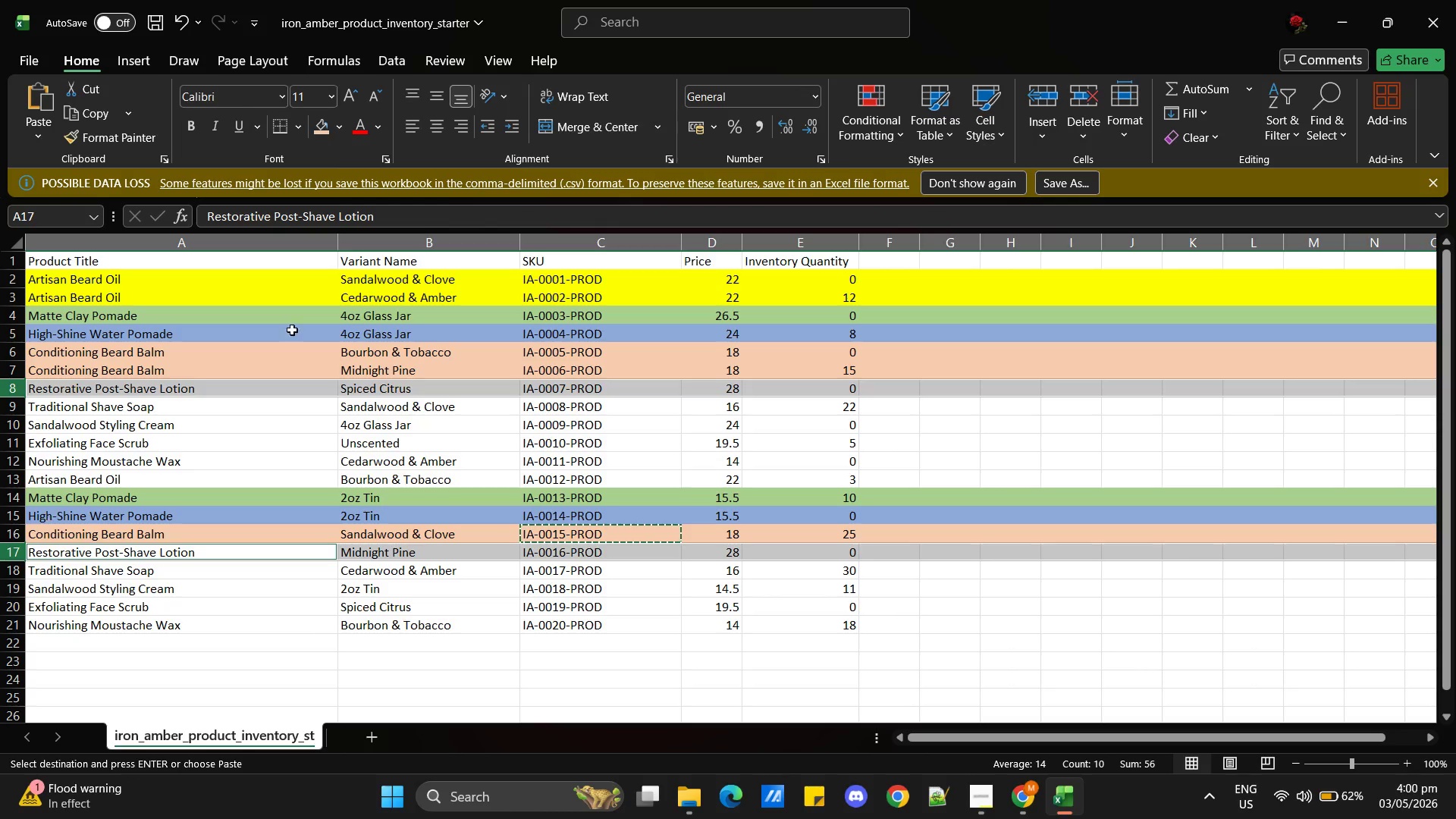 
mouse_move([563, 190])
 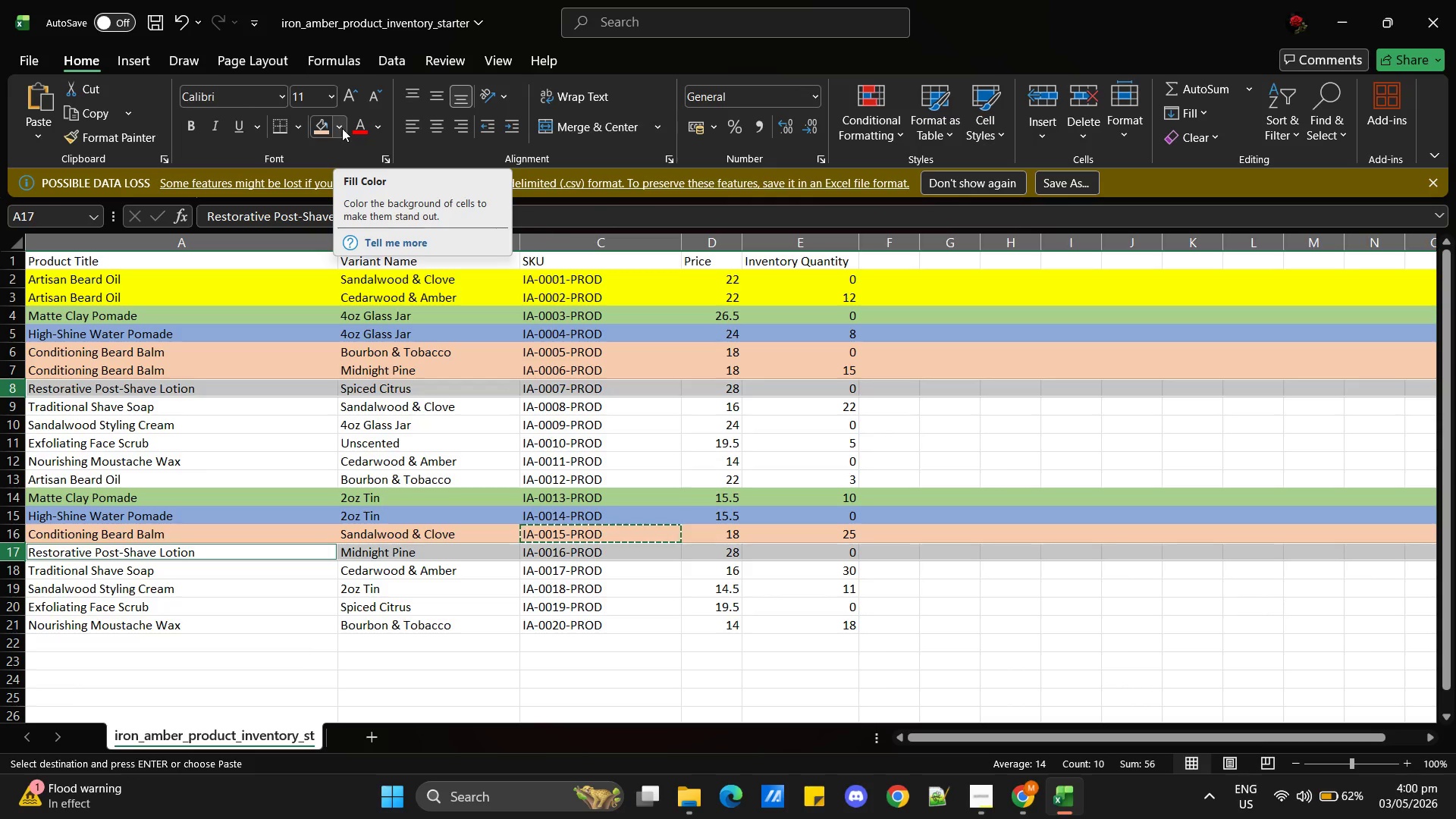 
left_click([342, 128])
 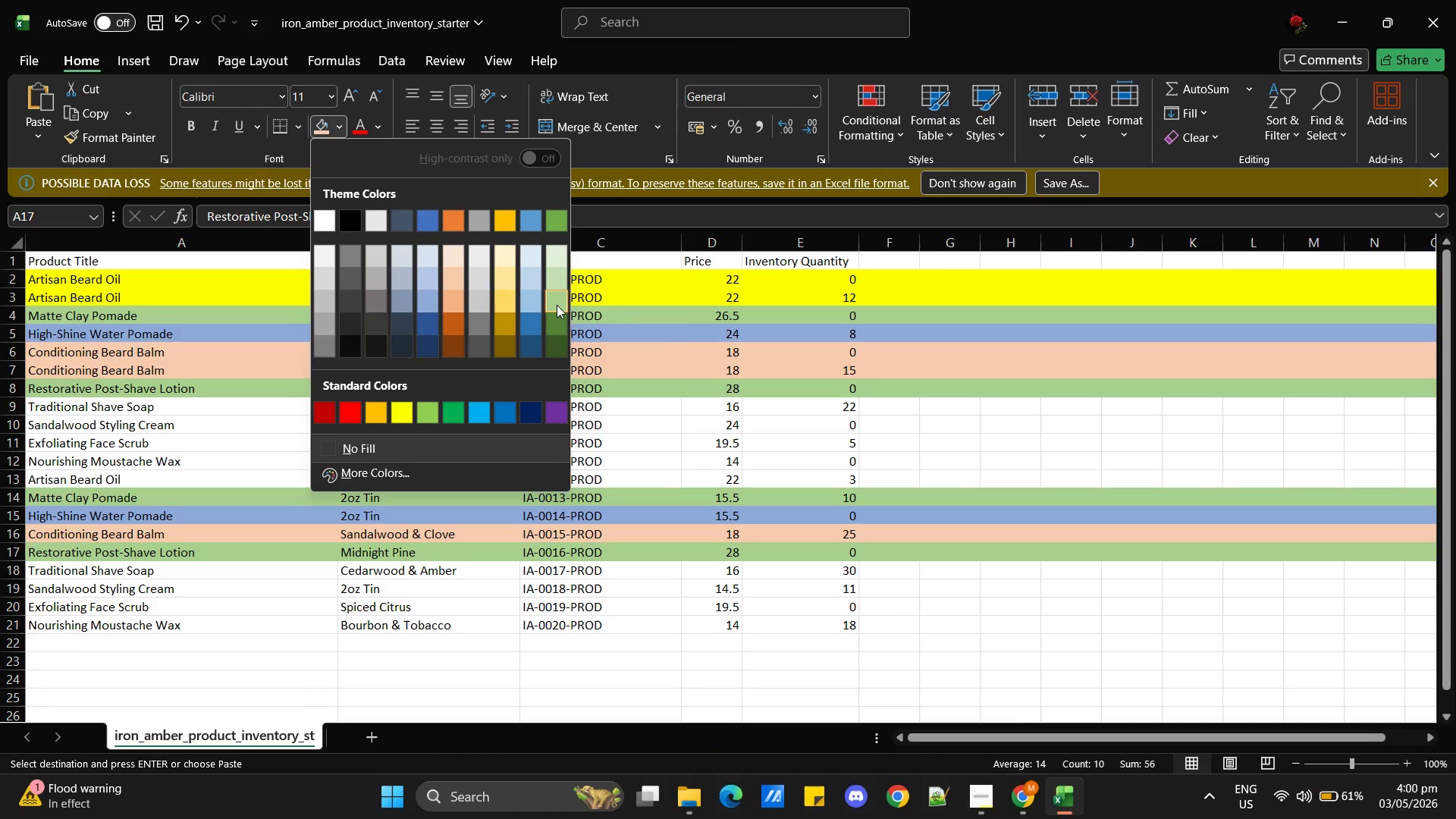 
wait(7.36)
 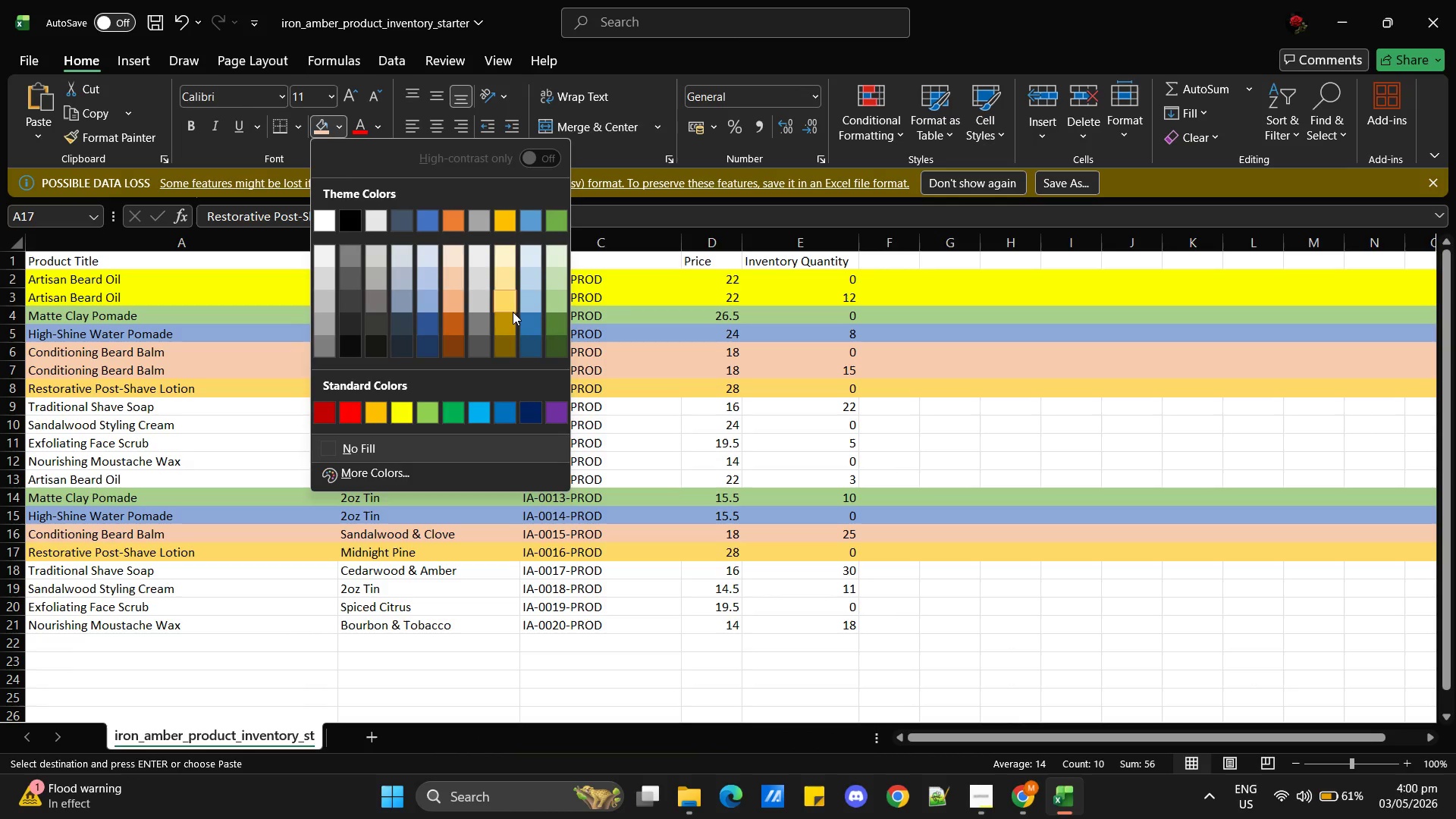 
mouse_move([406, 290])
 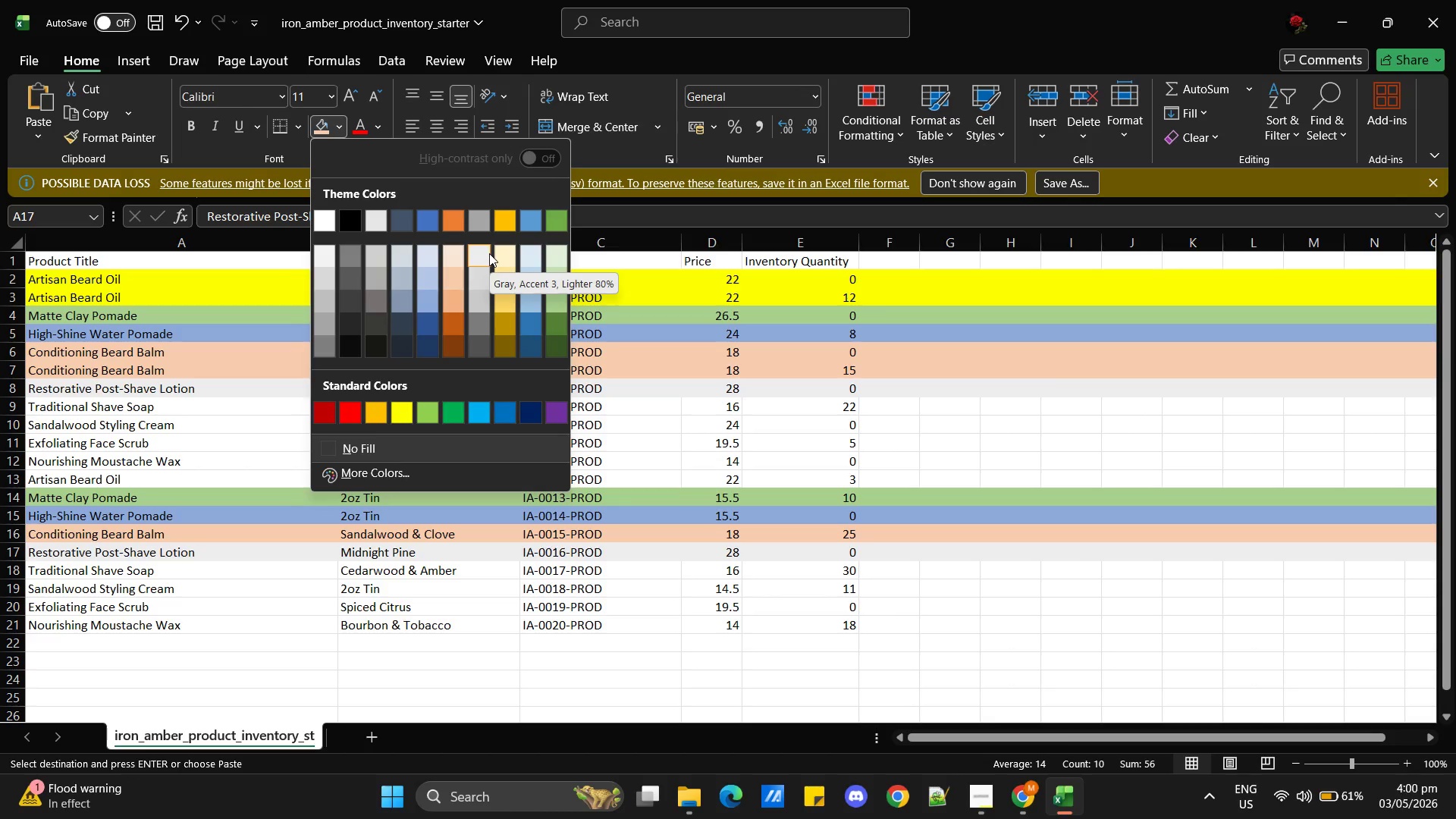 
wait(9.04)
 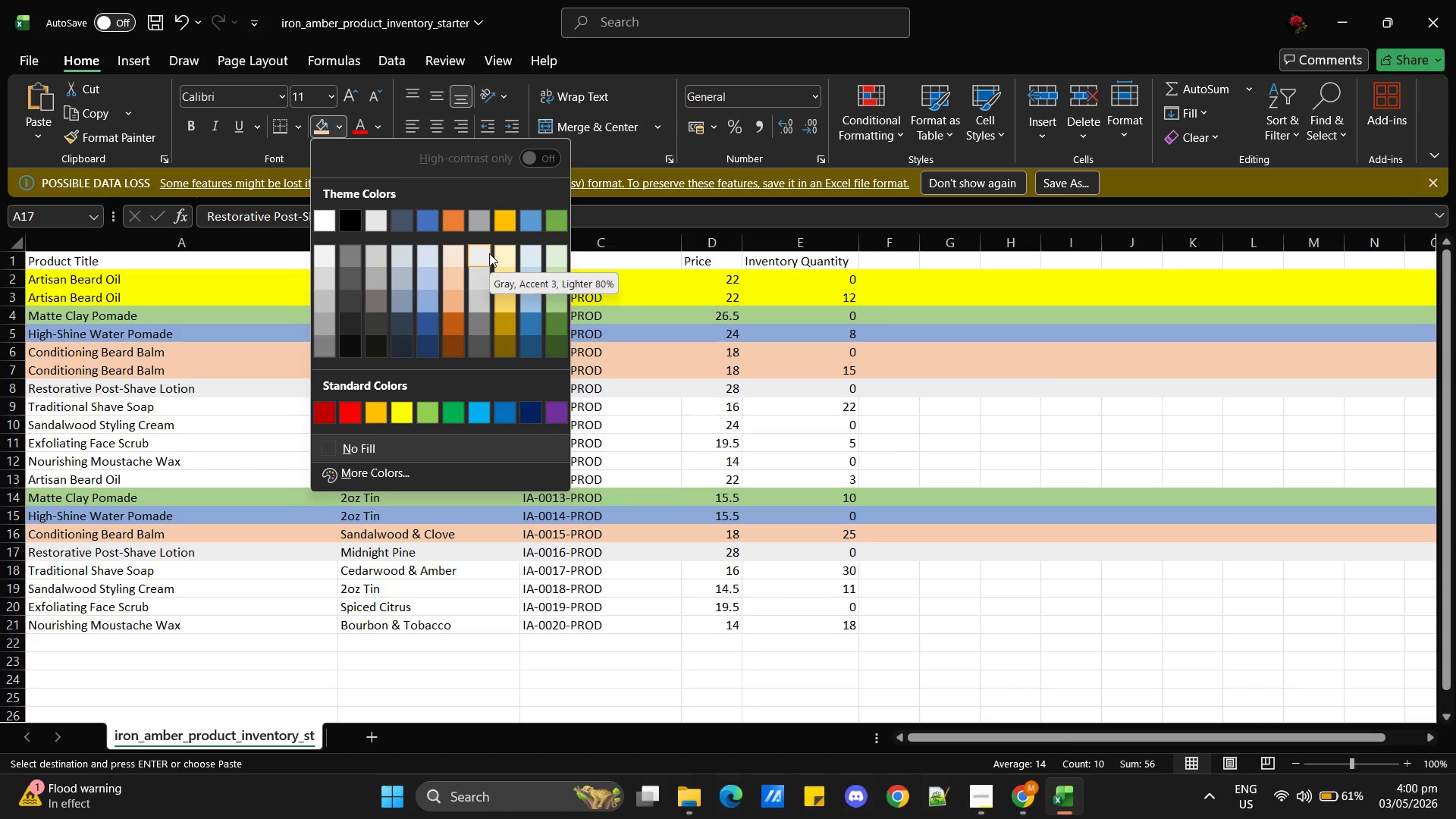 
scroll: coordinate [488, 193], scroll_direction: down, amount: 1.0
 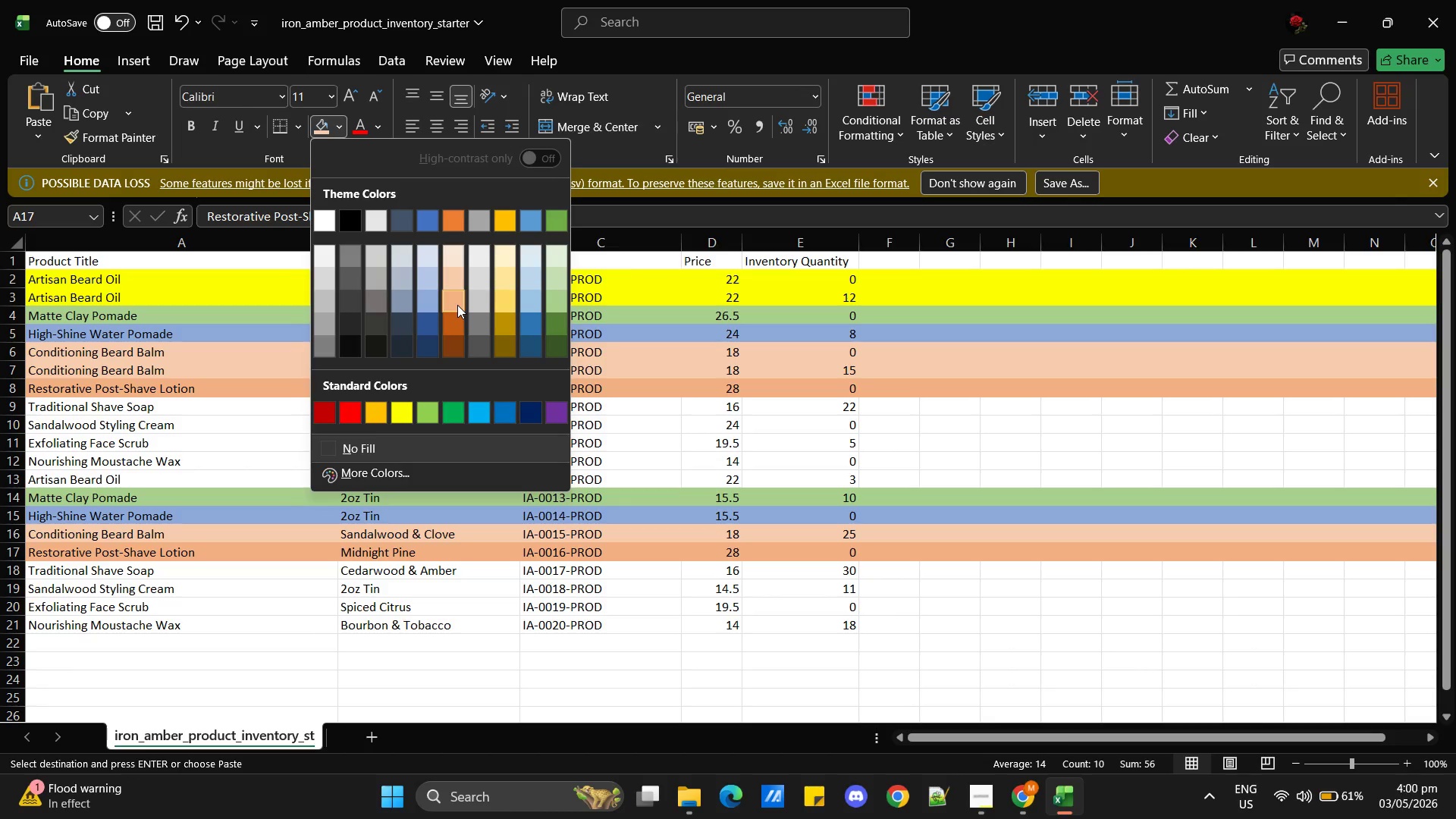 
wait(6.06)
 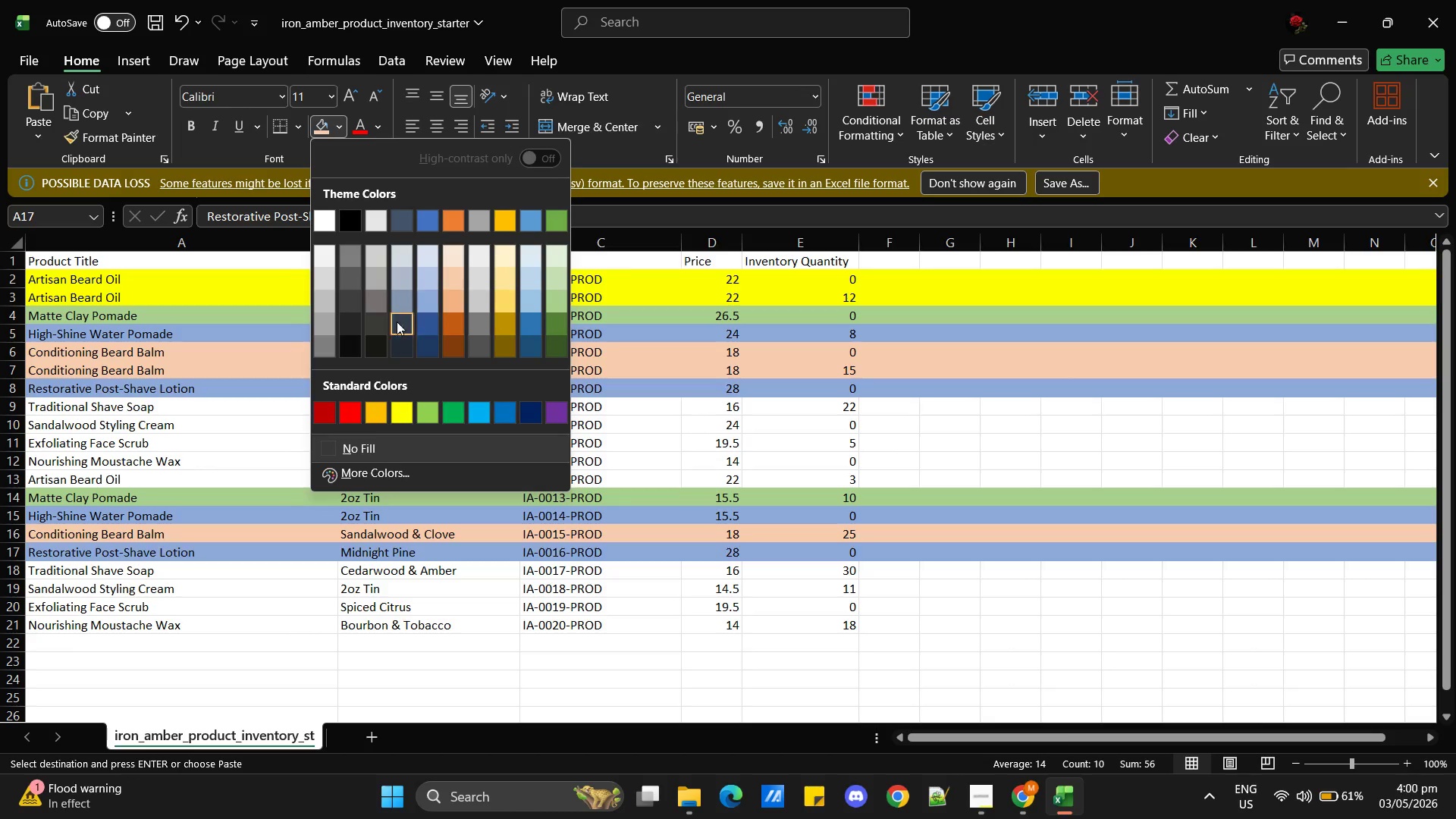 
left_click([457, 305])
 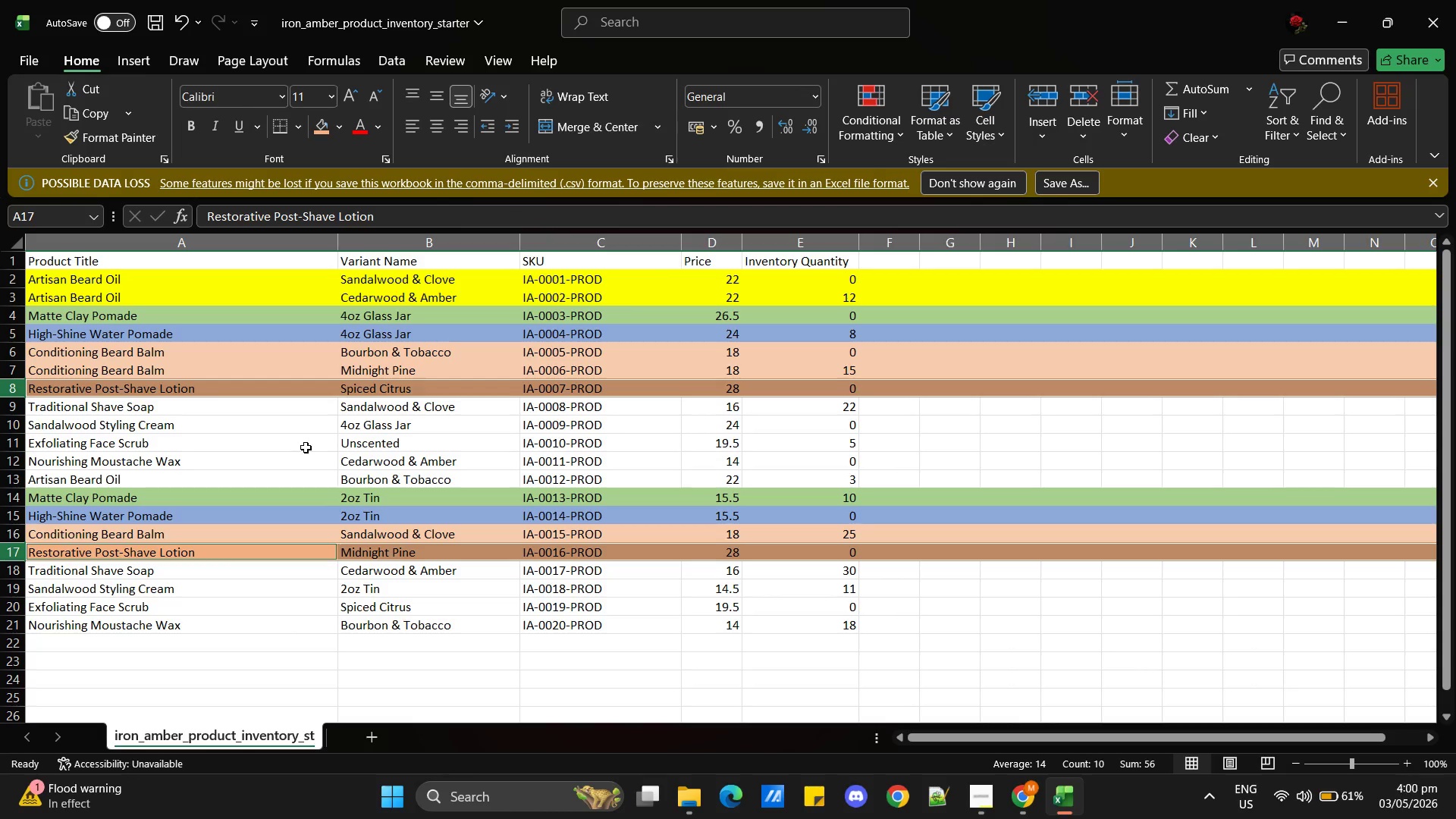 
left_click([262, 429])
 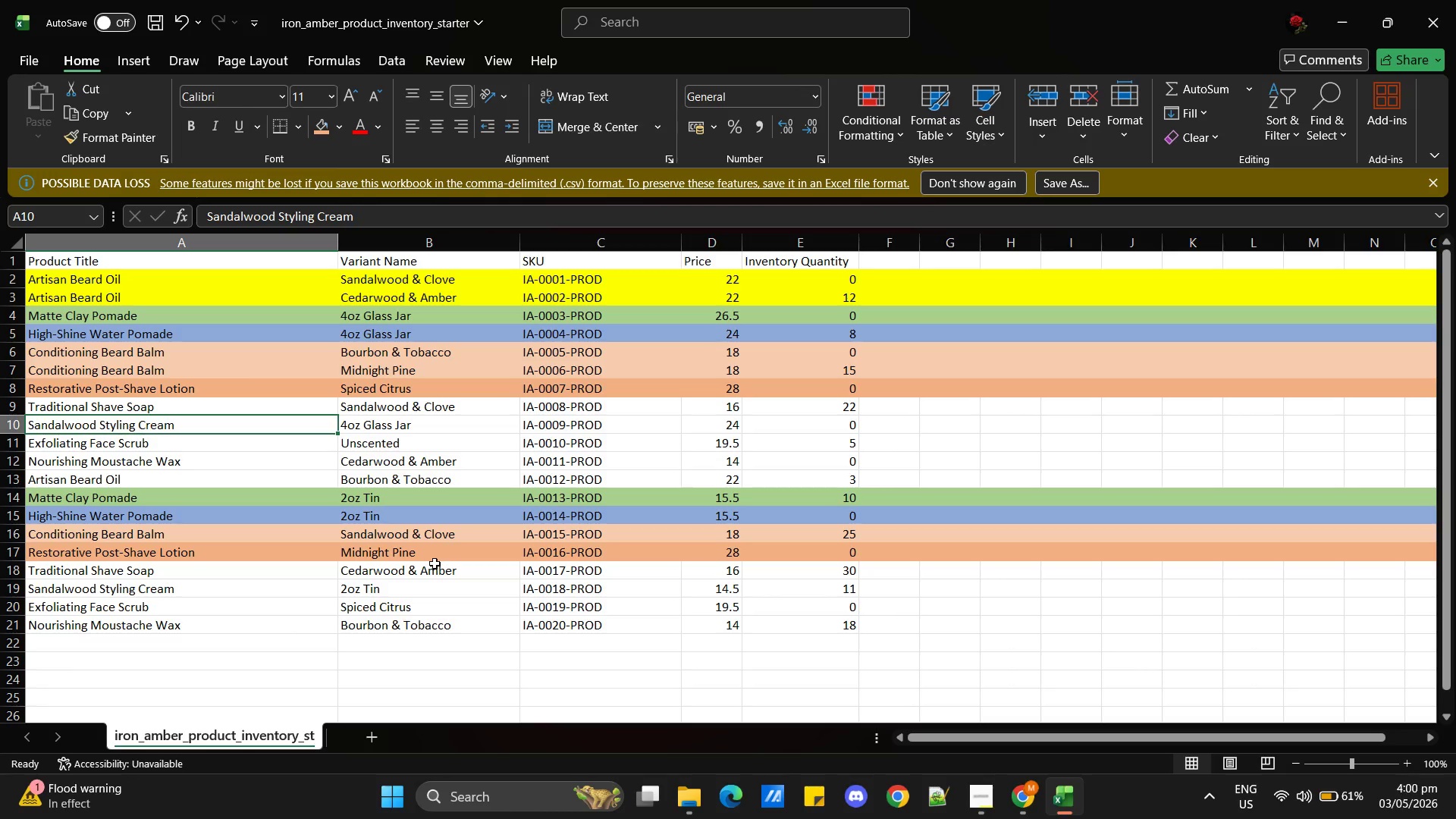 
wait(16.91)
 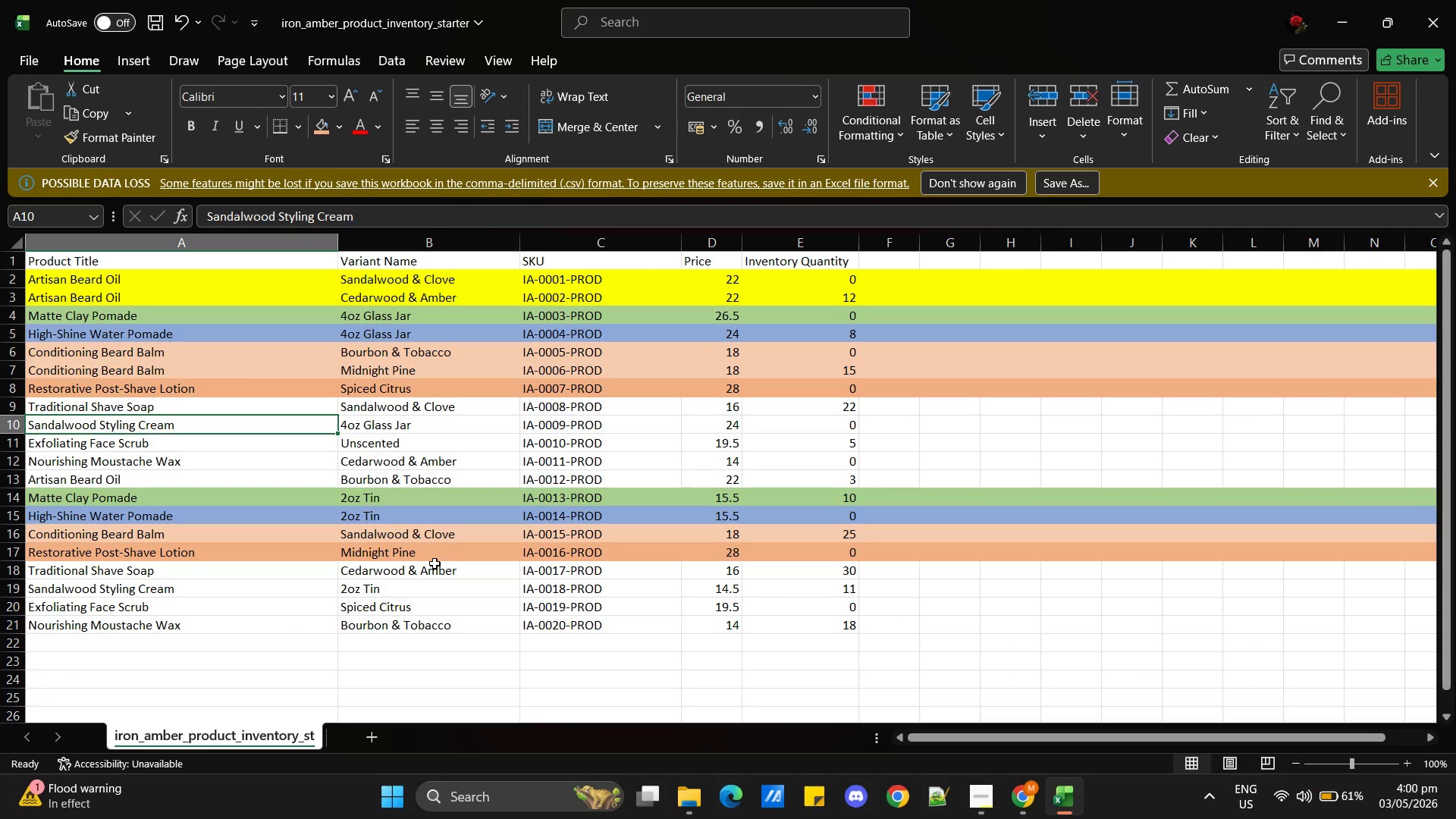 
key(Alt+Tab)
 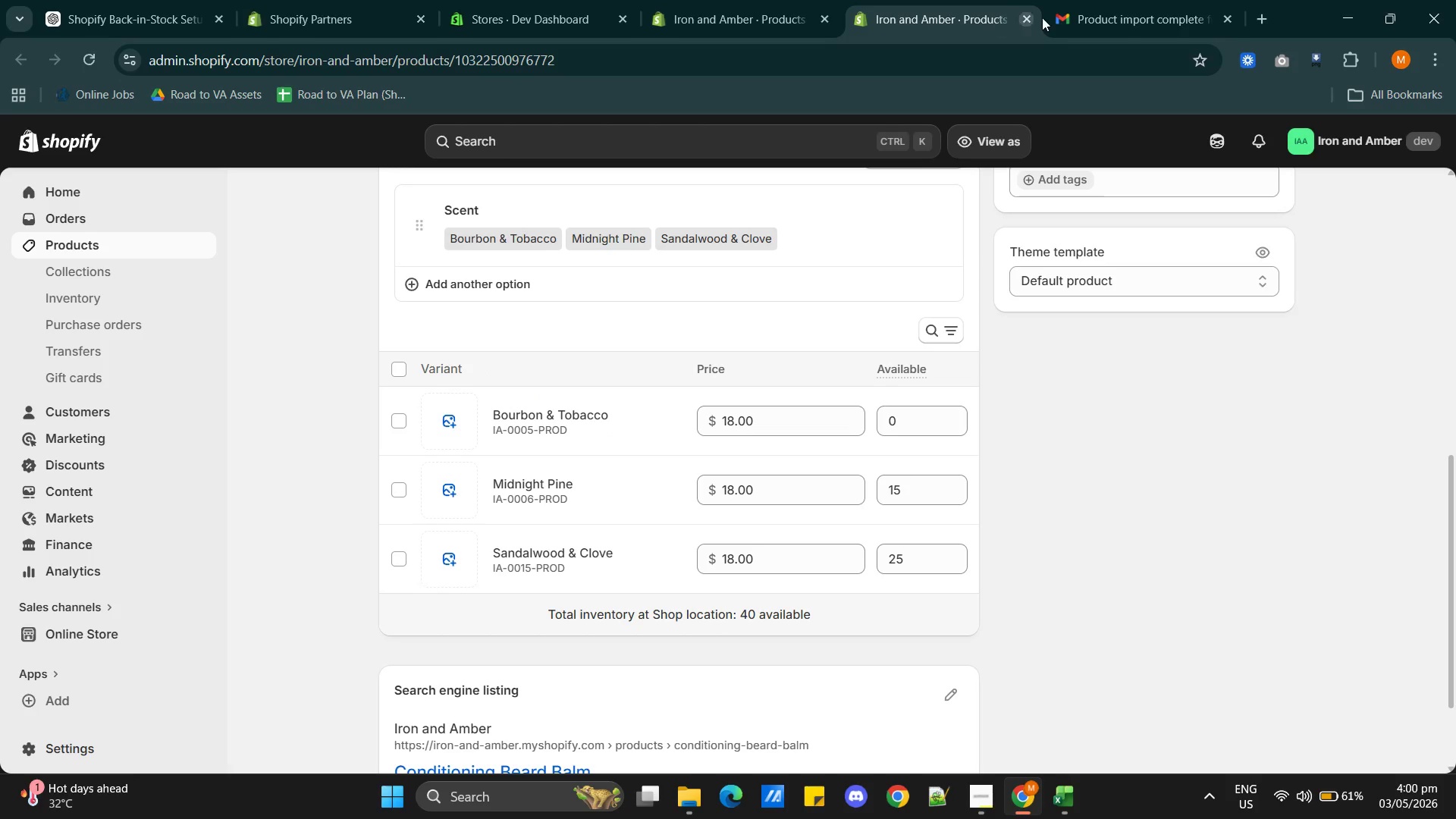 
left_click([1019, 18])
 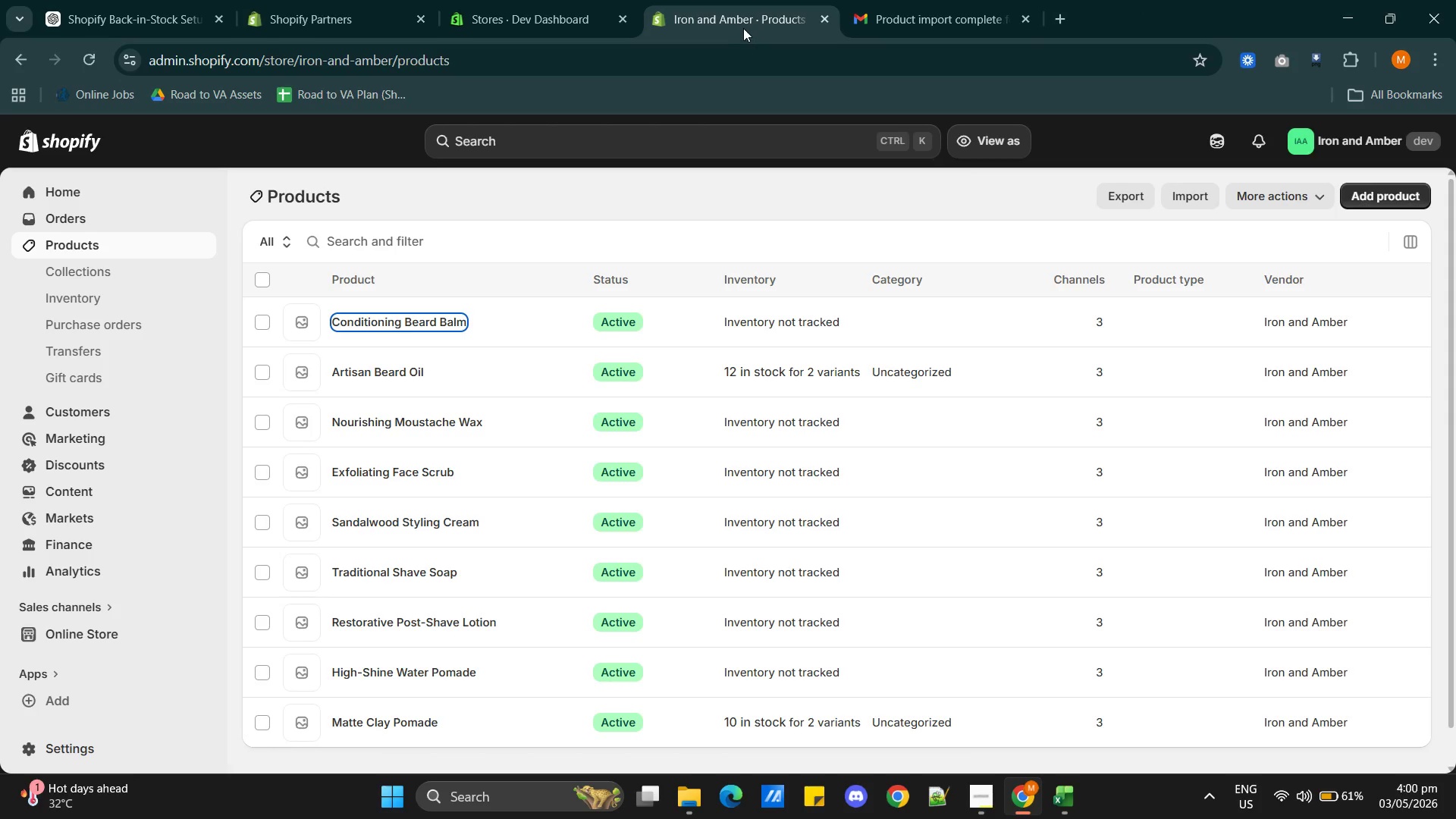 
left_click([737, 24])
 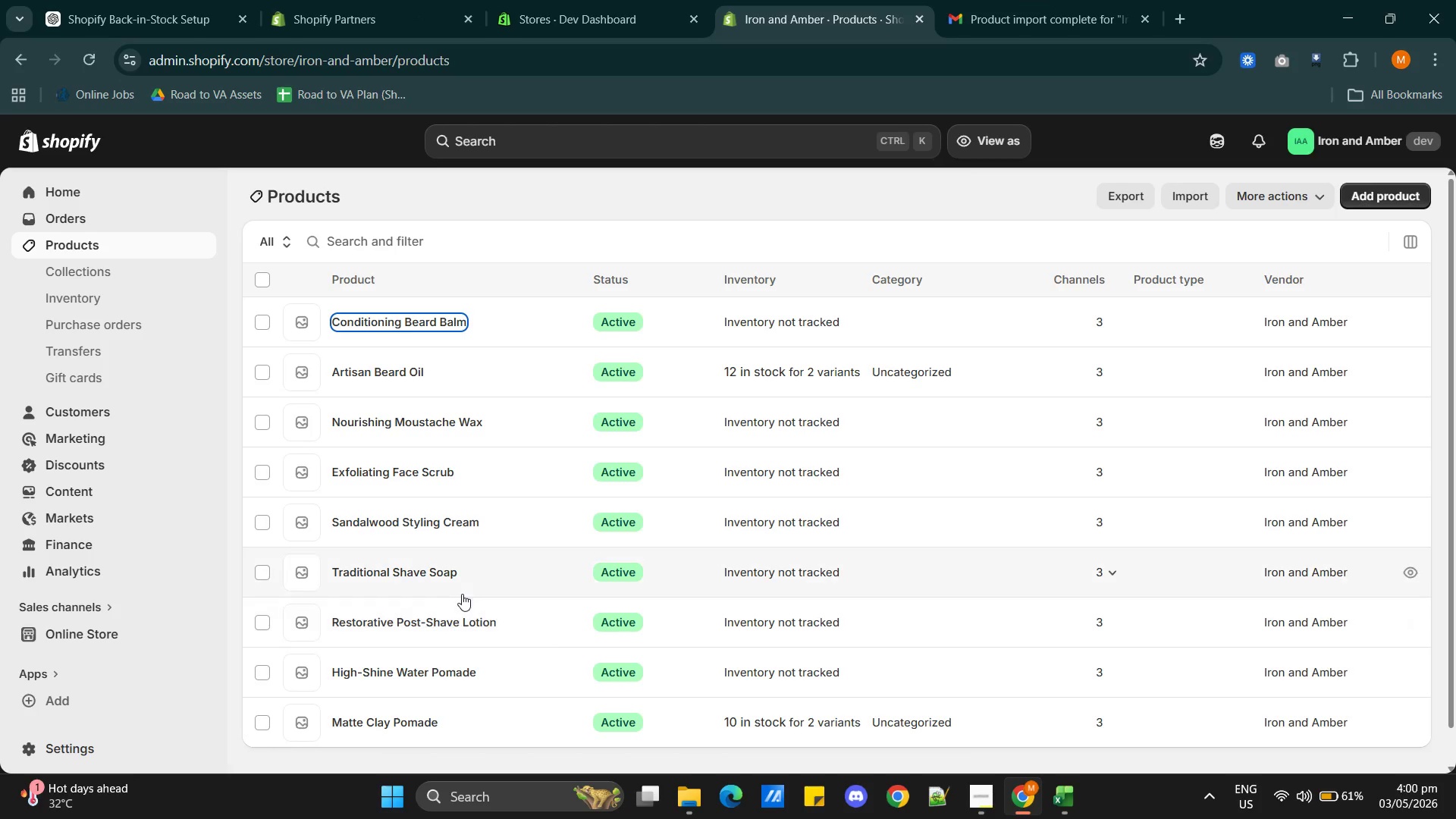 
scroll: coordinate [411, 633], scroll_direction: down, amount: 5.0
 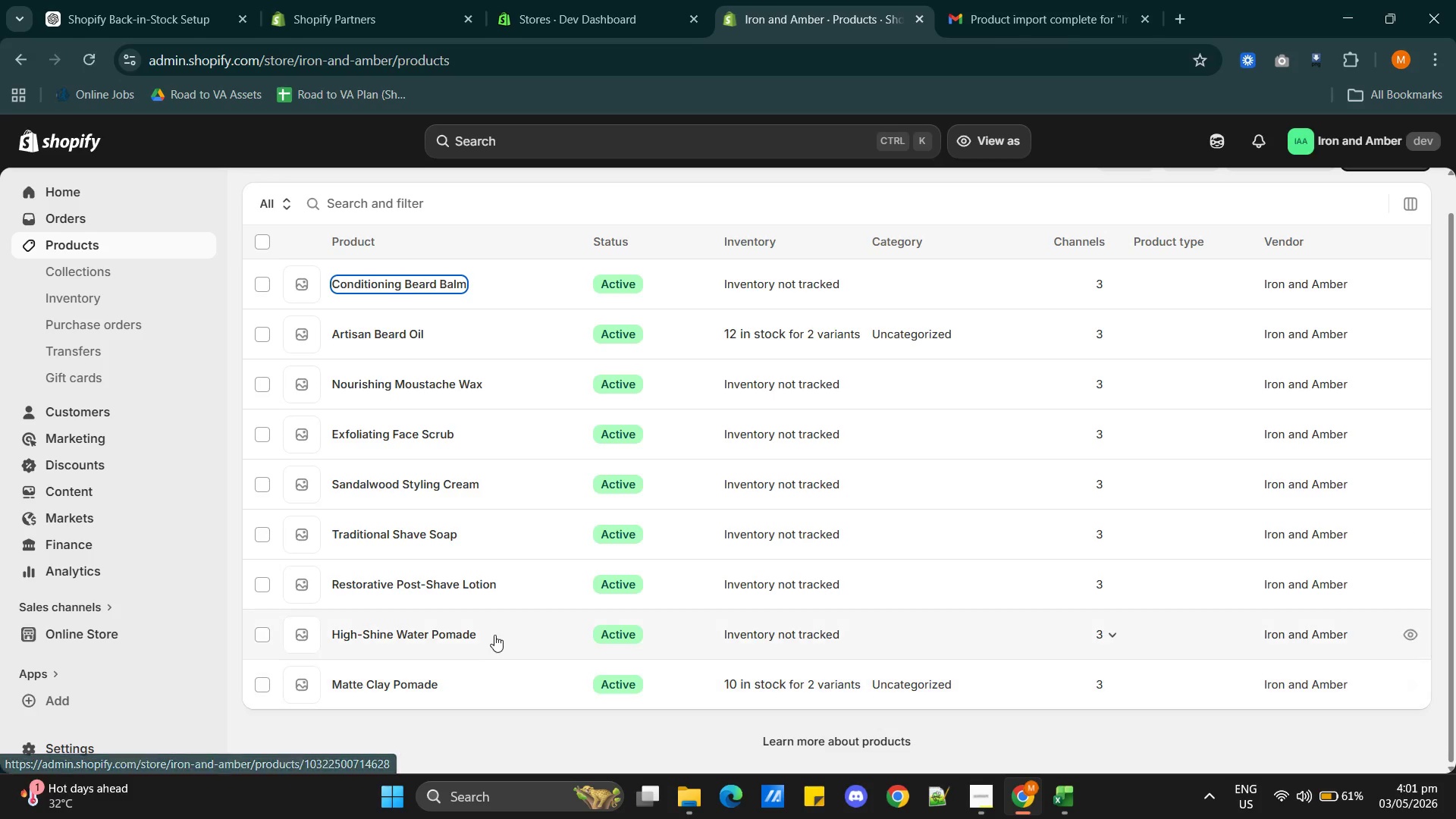 
scroll: coordinate [500, 611], scroll_direction: up, amount: 2.0
 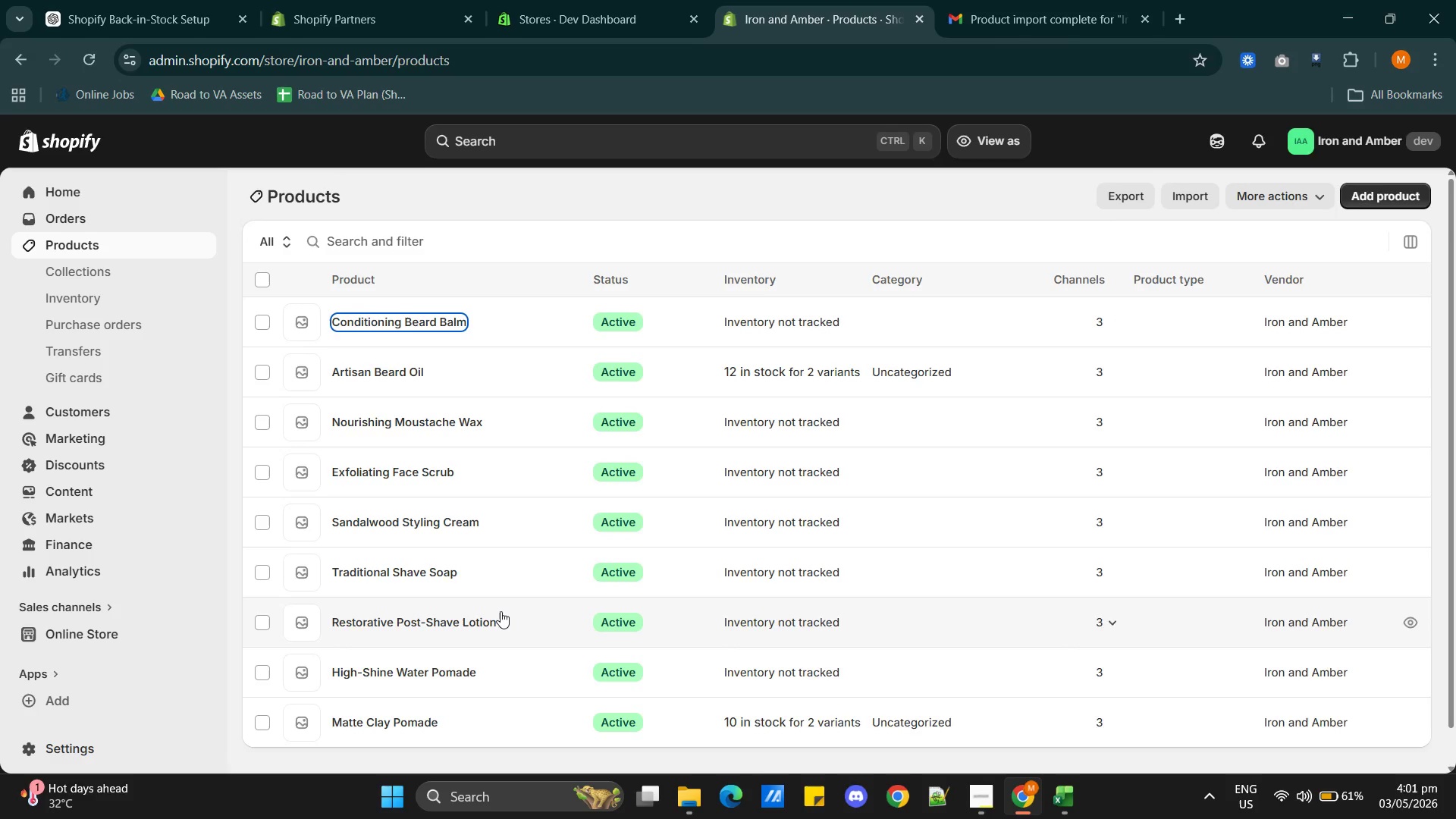 
scroll: coordinate [500, 611], scroll_direction: down, amount: 1.0
 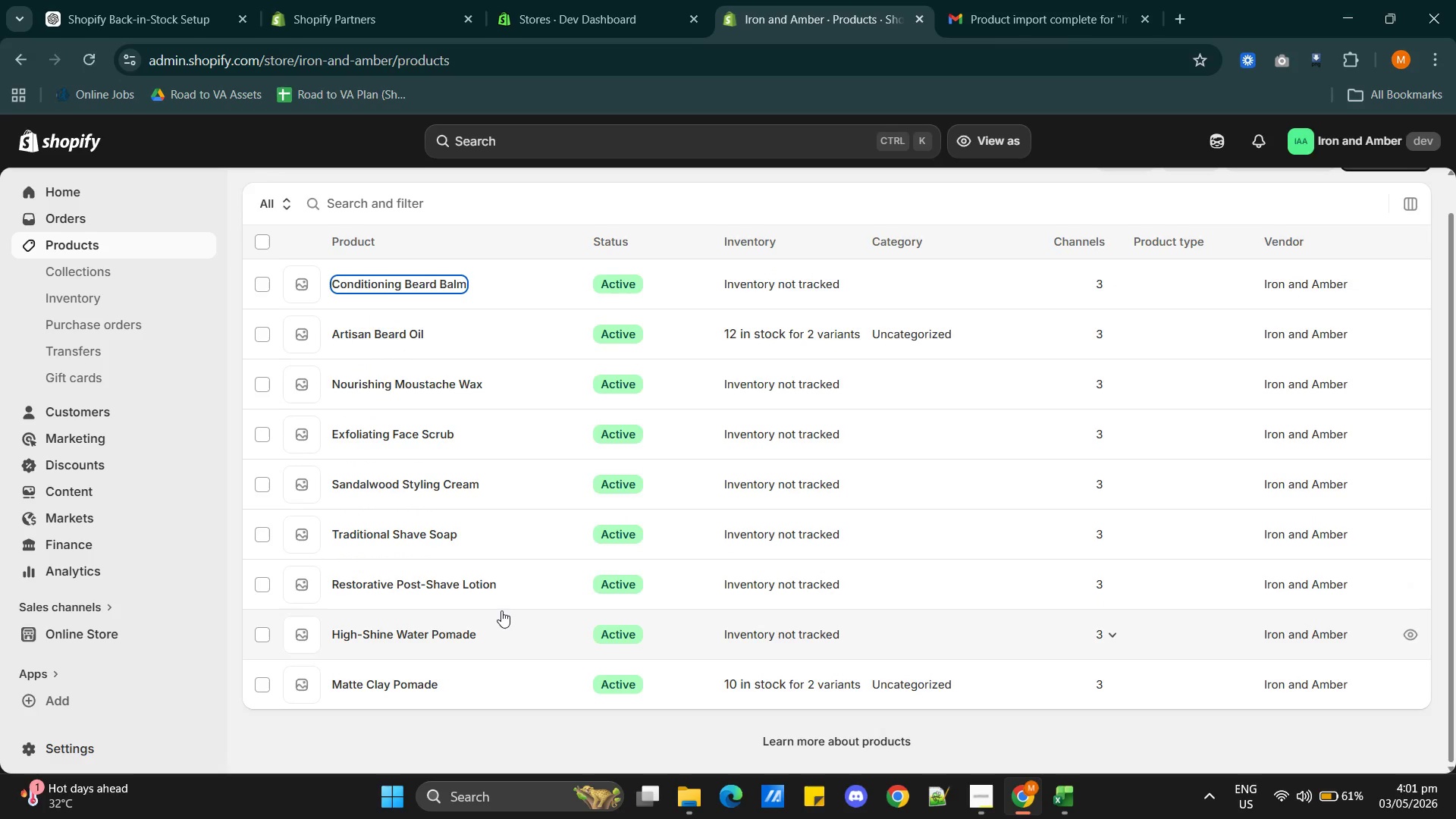 
scroll: coordinate [501, 610], scroll_direction: none, amount: 0.0
 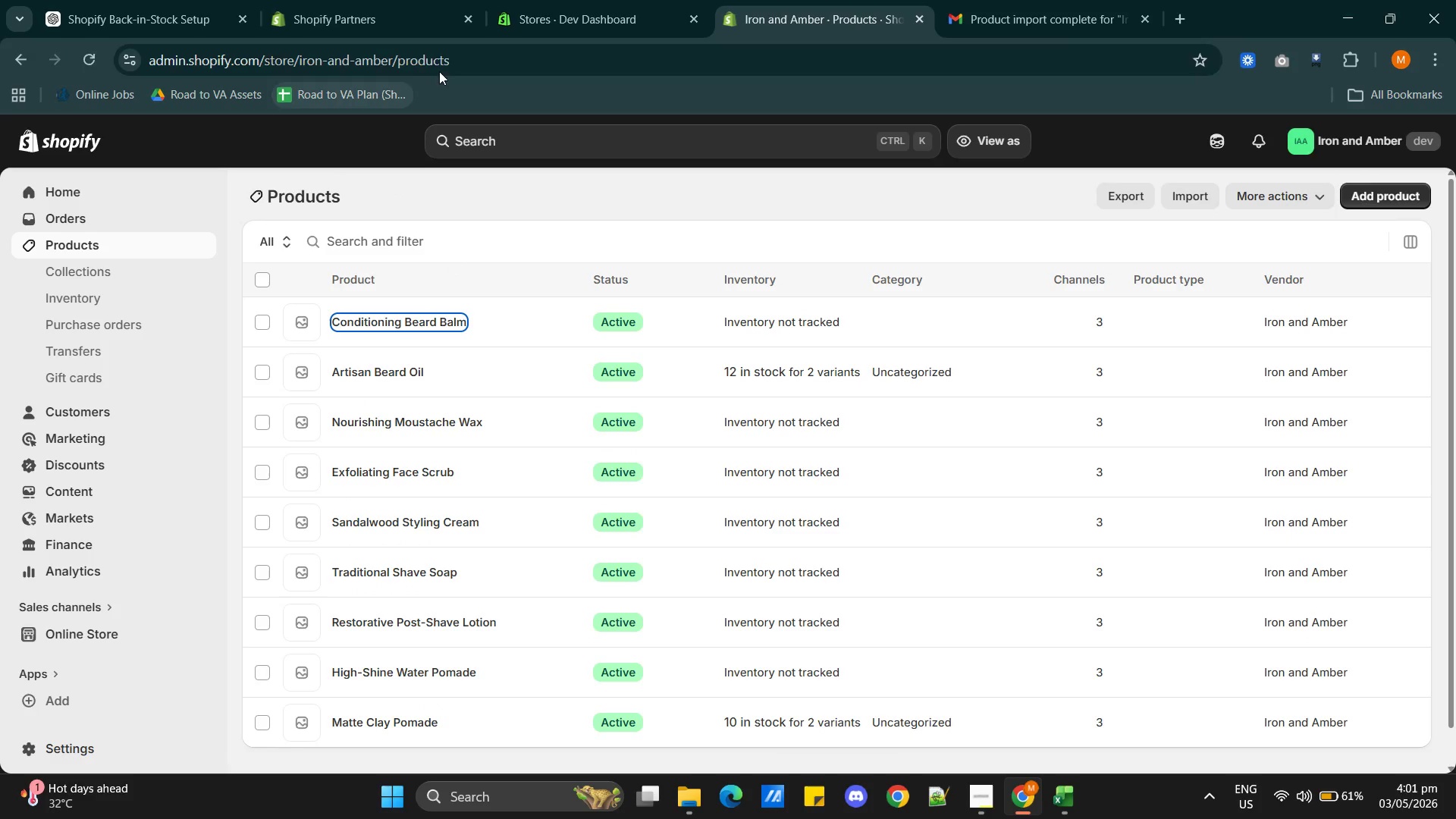 
left_click([455, 65])
 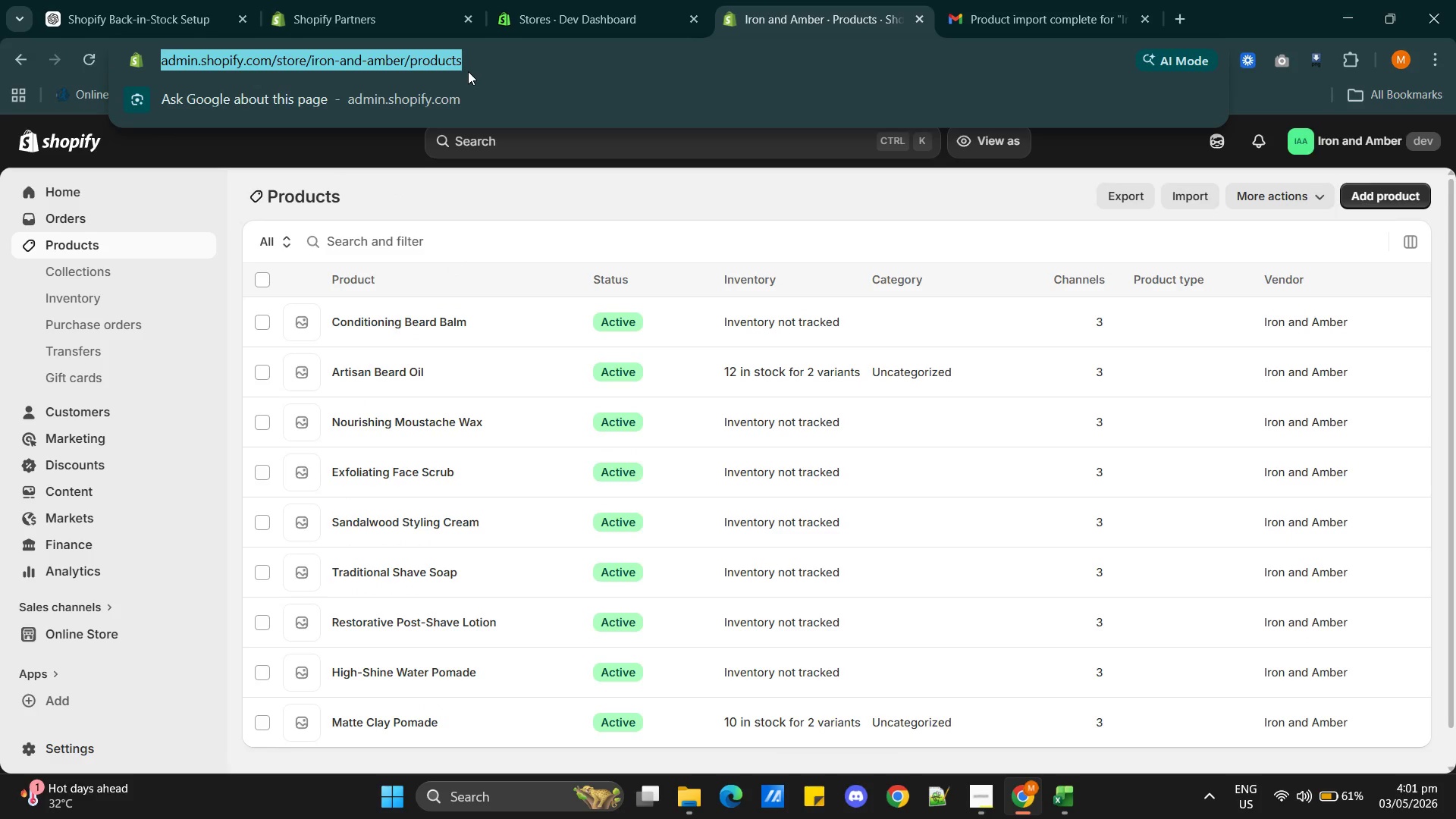 
key(Enter)
 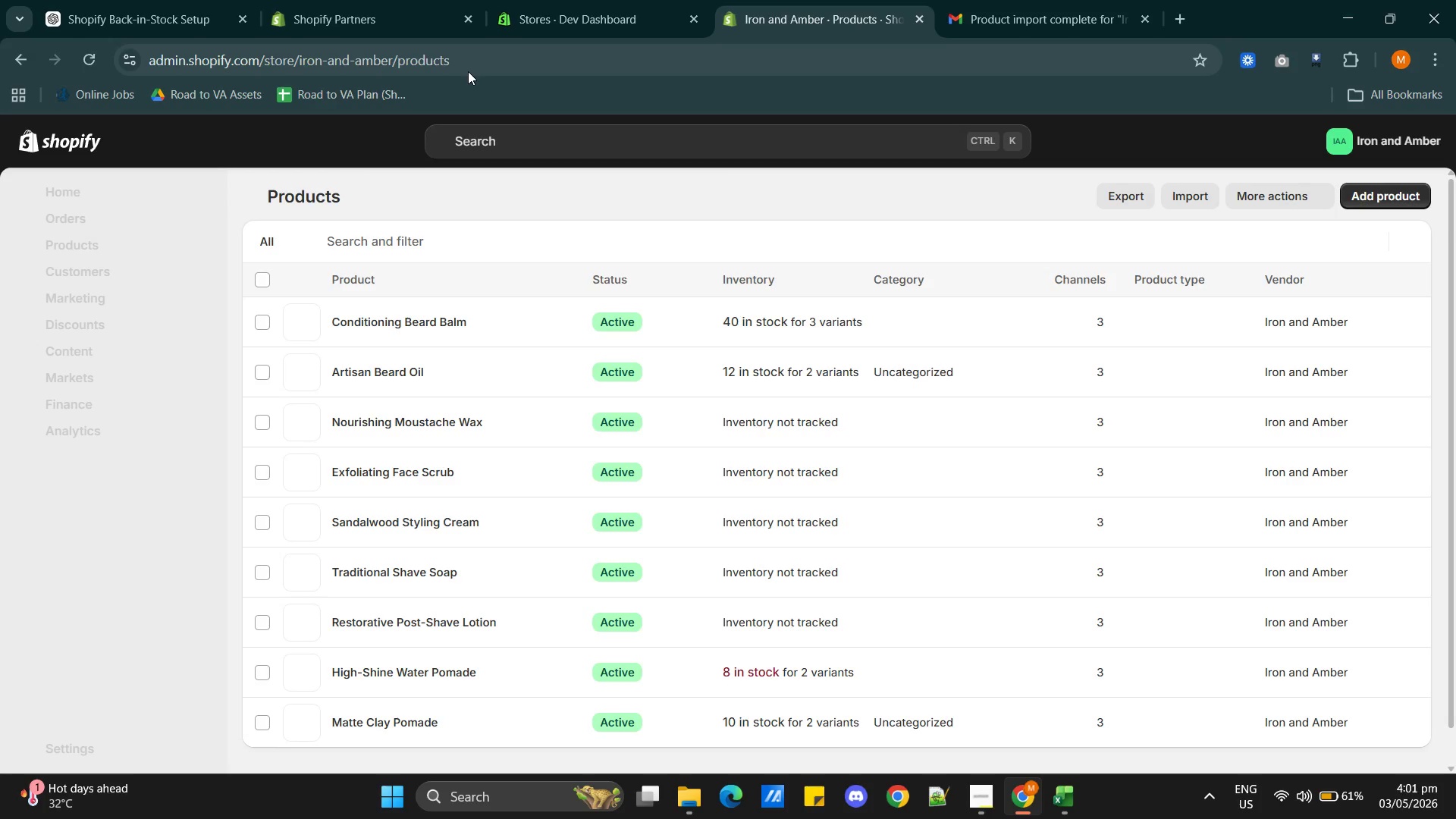 
wait(9.28)
 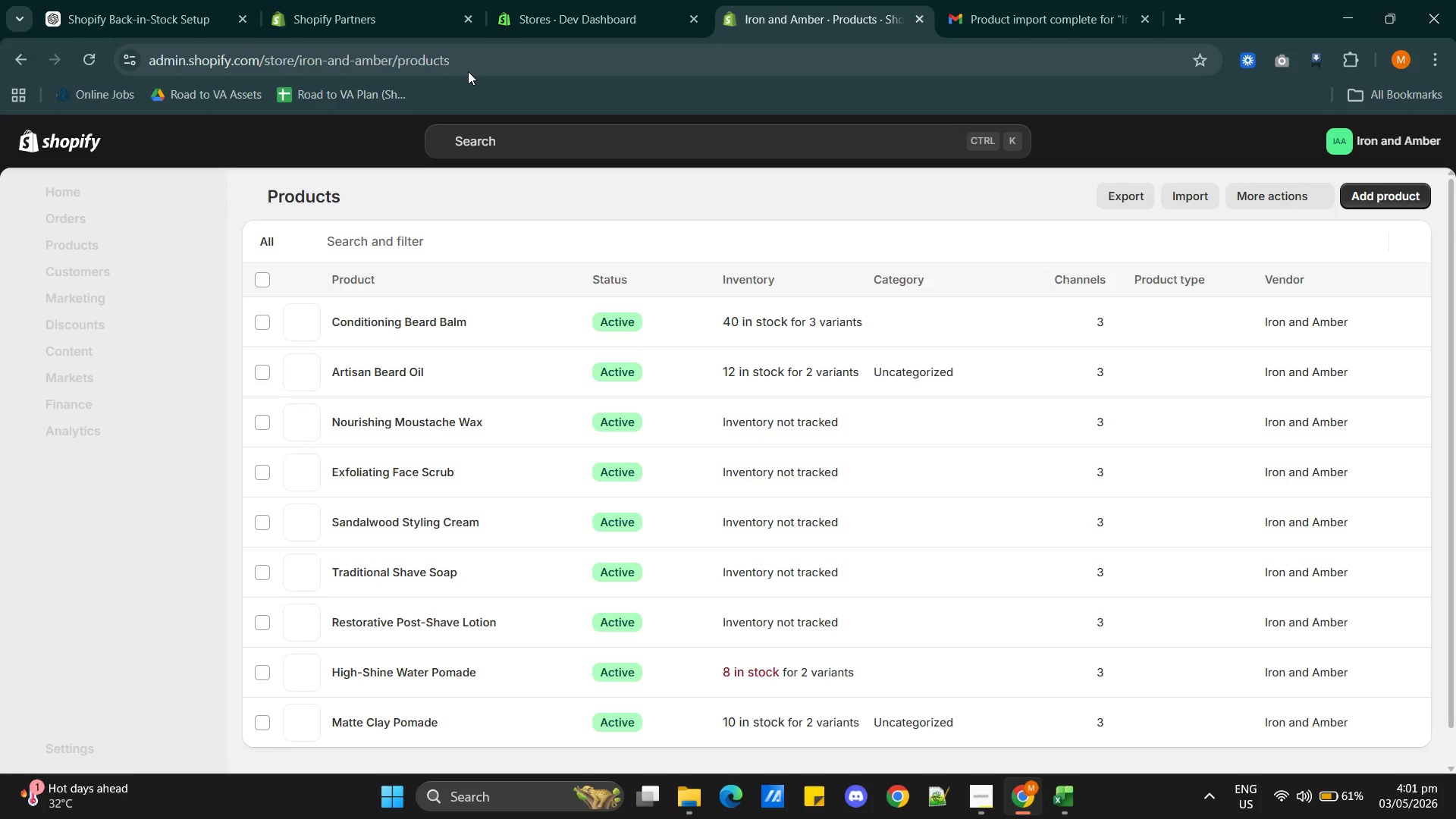 
hold_key(key=ControlLeft, duration=0.81)
left_click([1367, 196])
 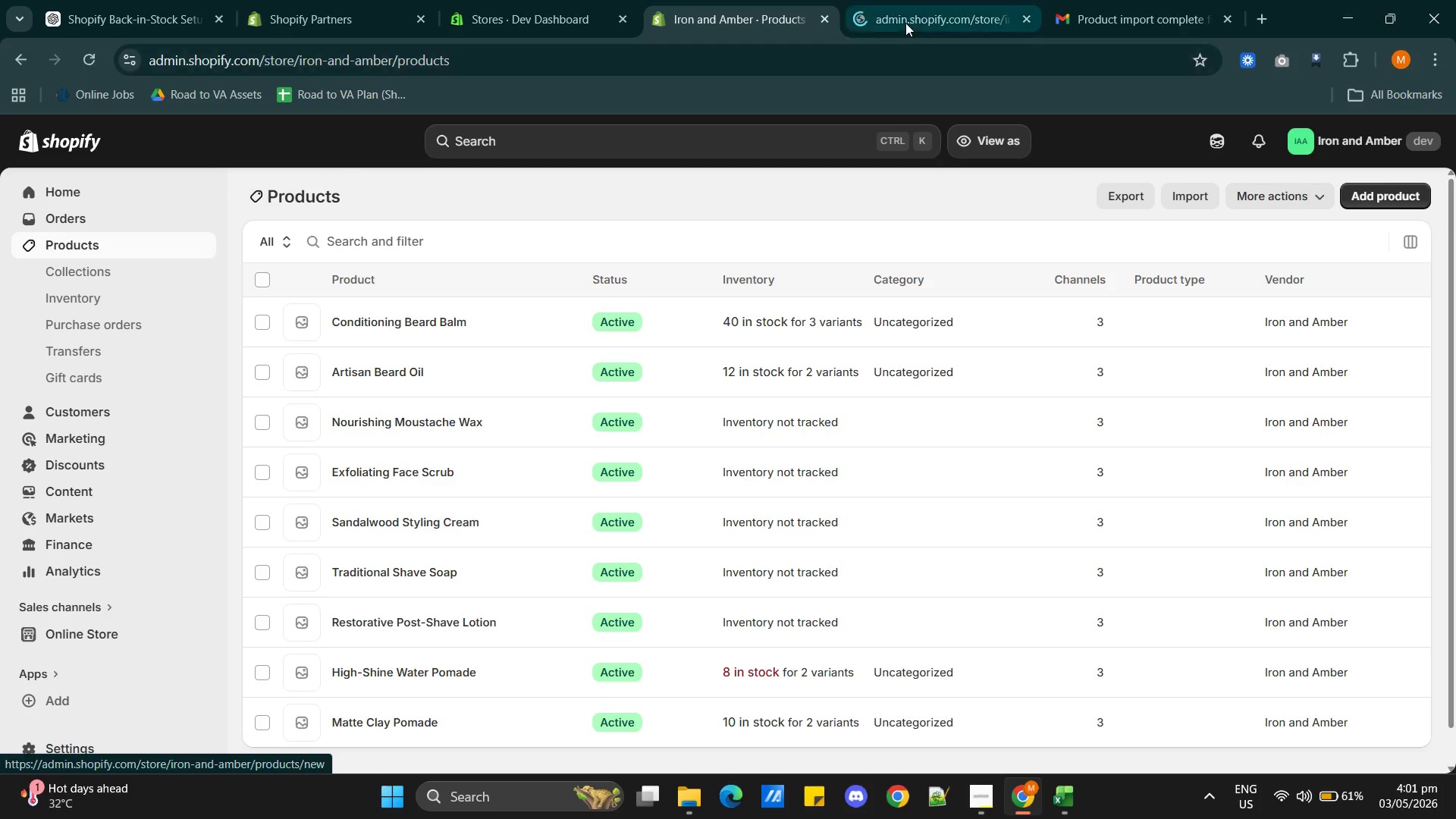 
left_click([916, 24])
 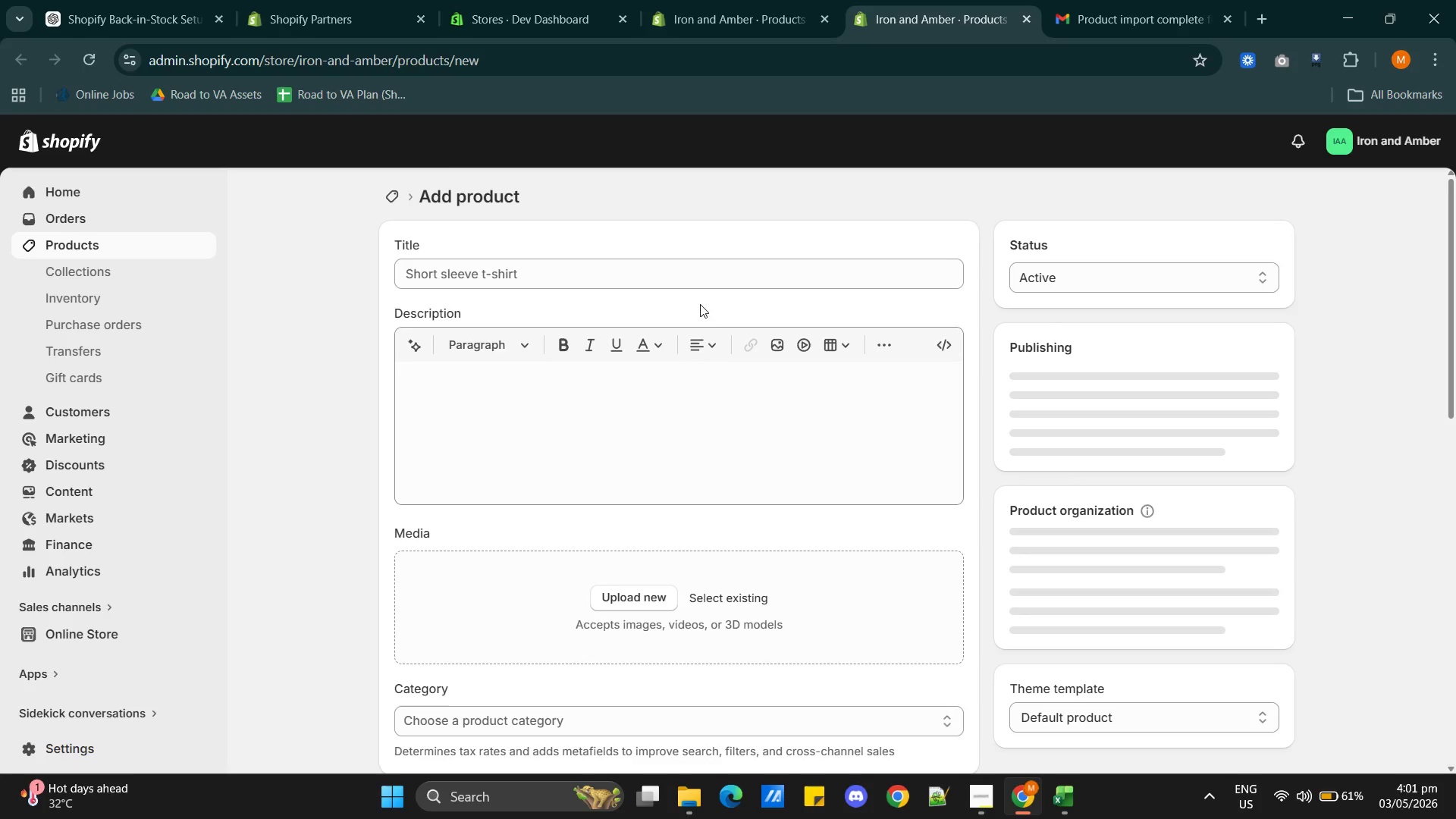 
wait(6.66)
 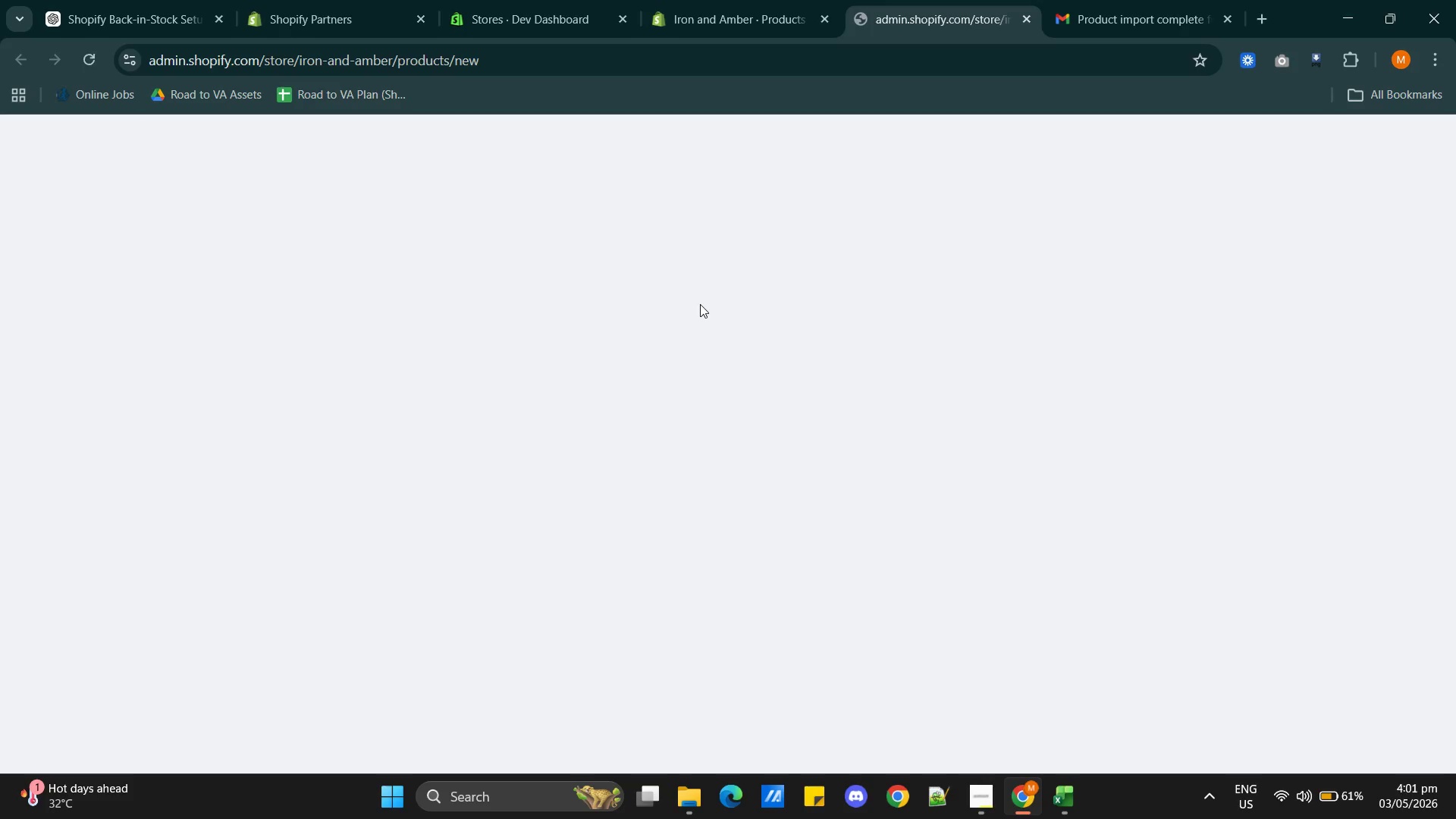 
left_click([562, 271])
 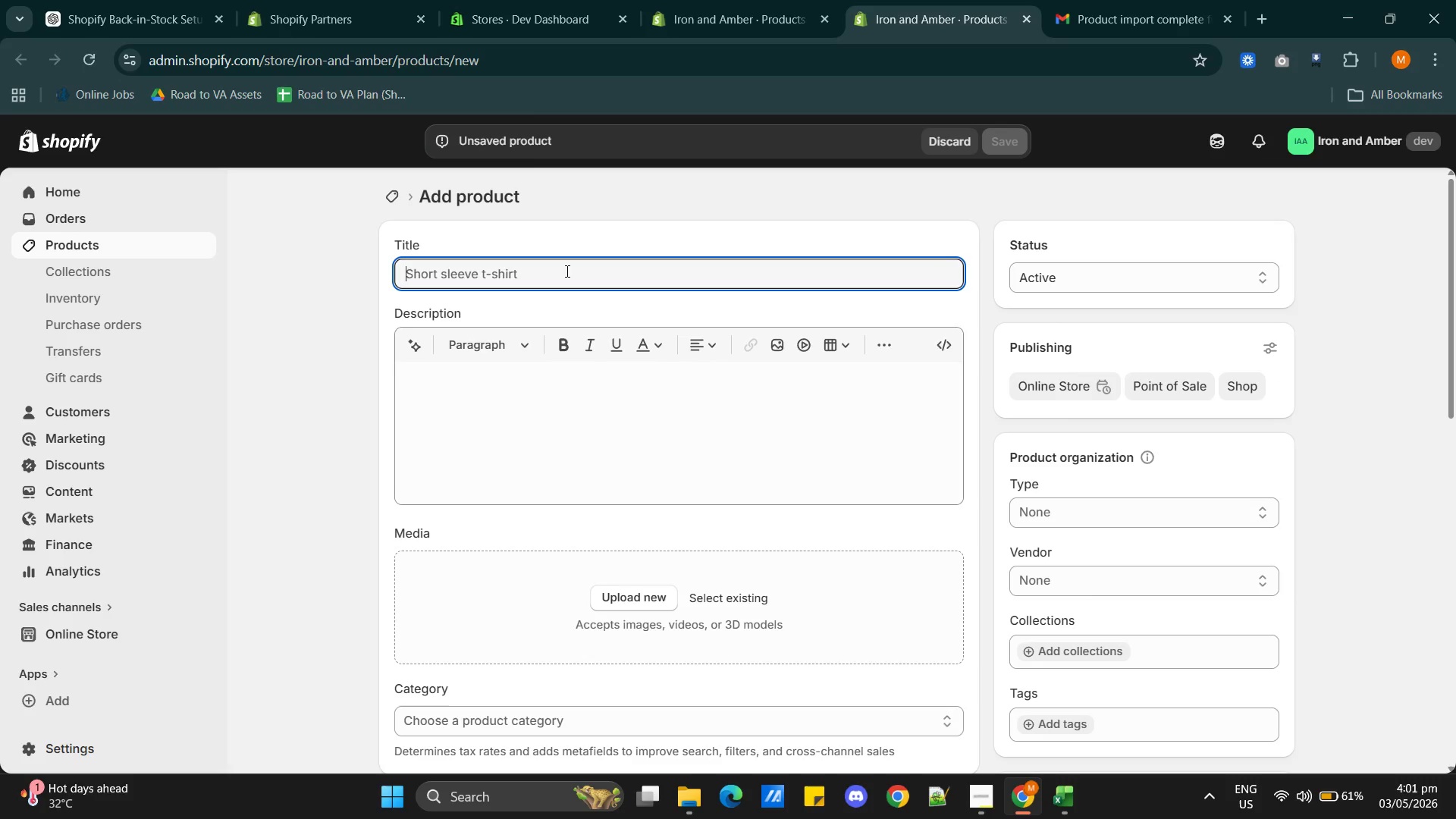 
type(Spi)
 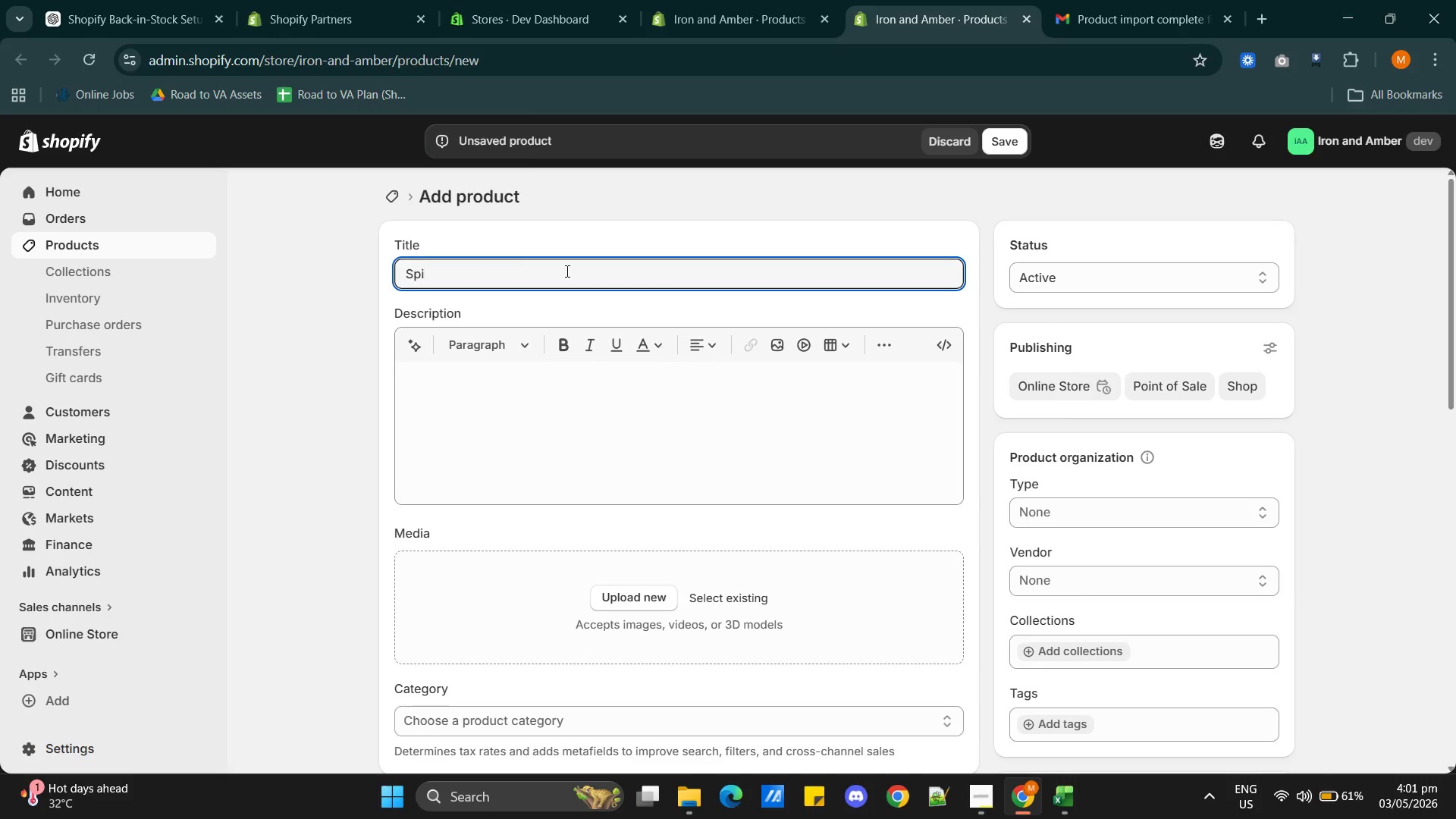 
key(Alt+AltLeft)
 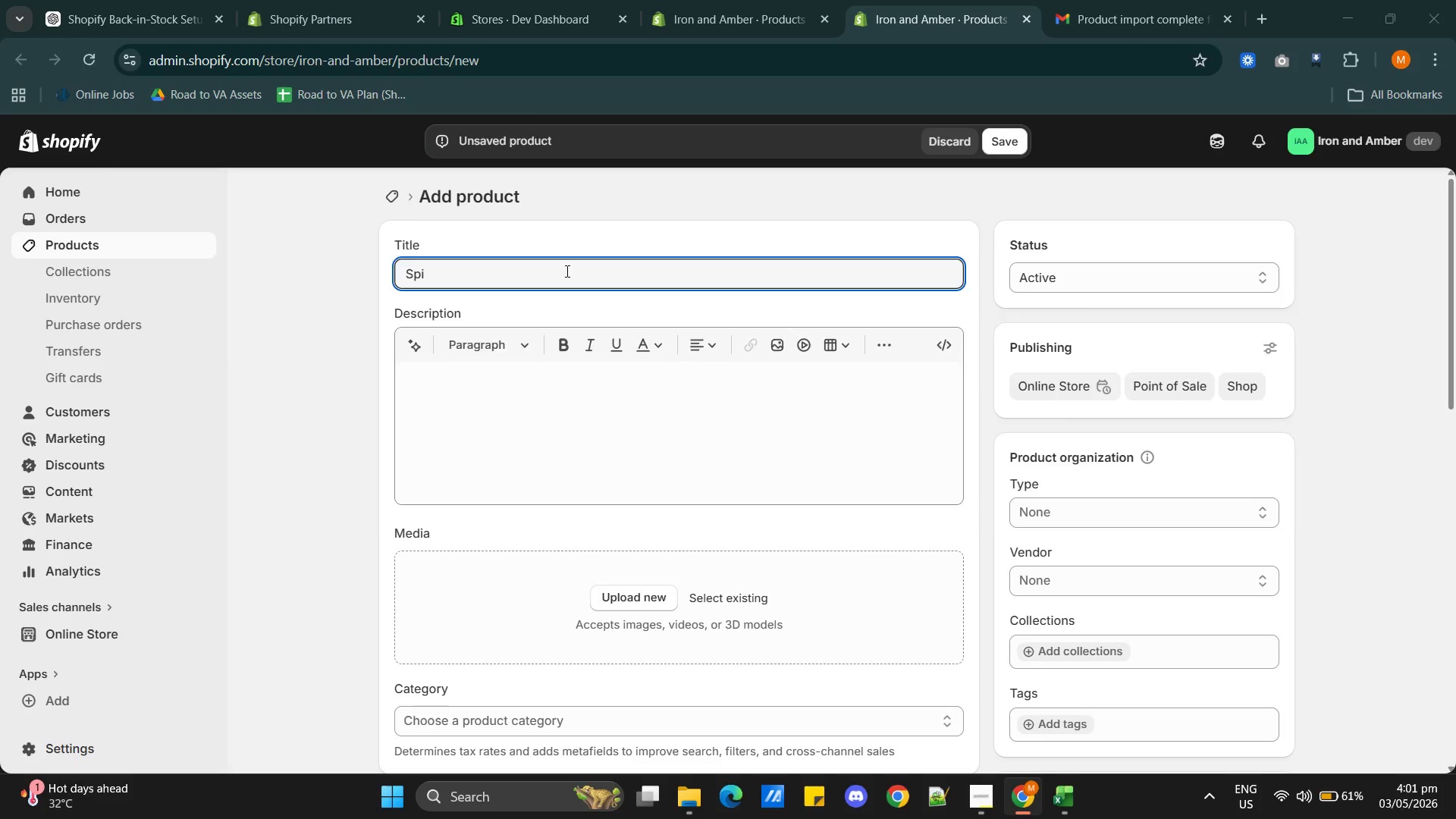 
key(Alt+Tab)
 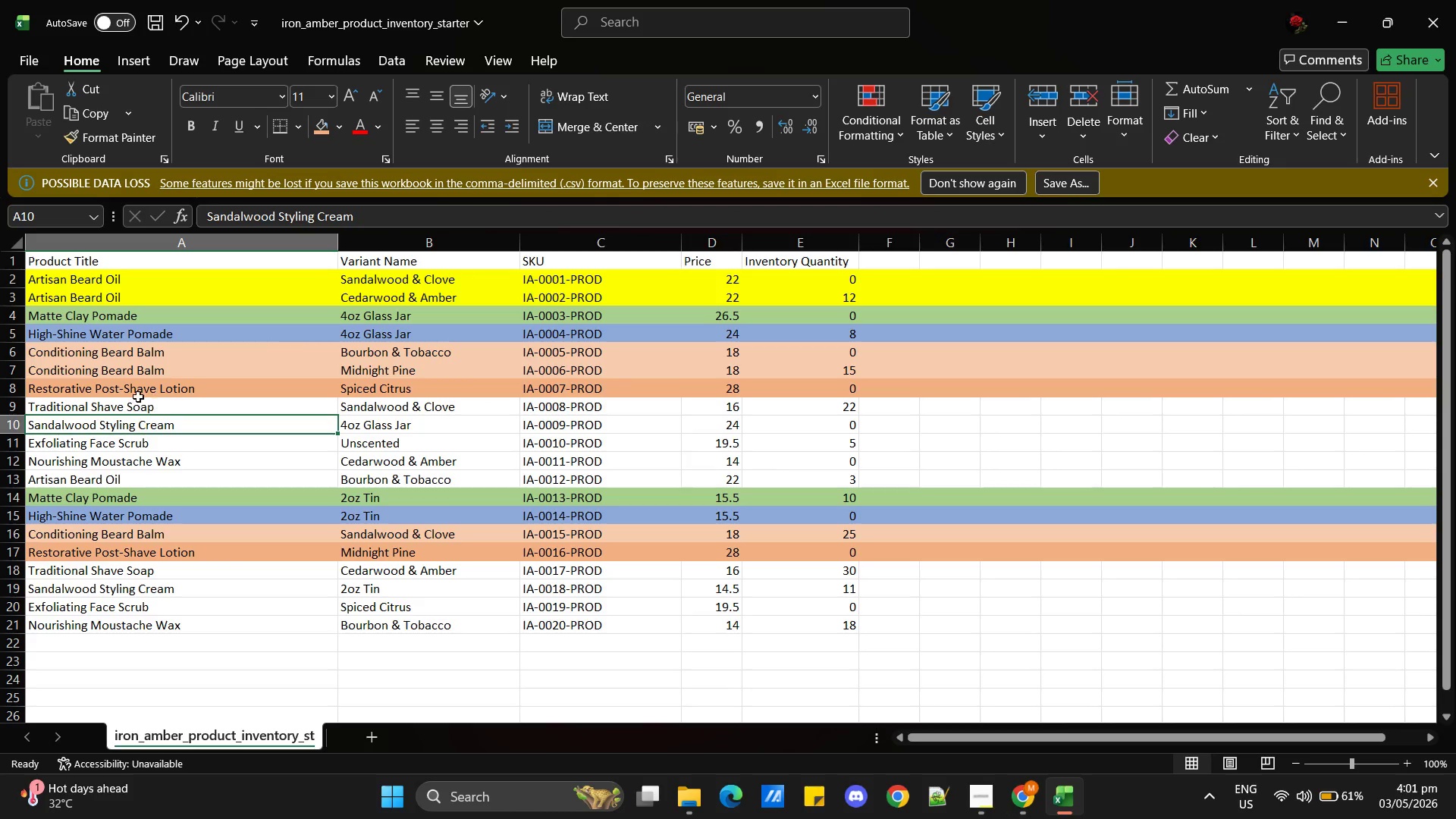 
left_click([130, 389])
 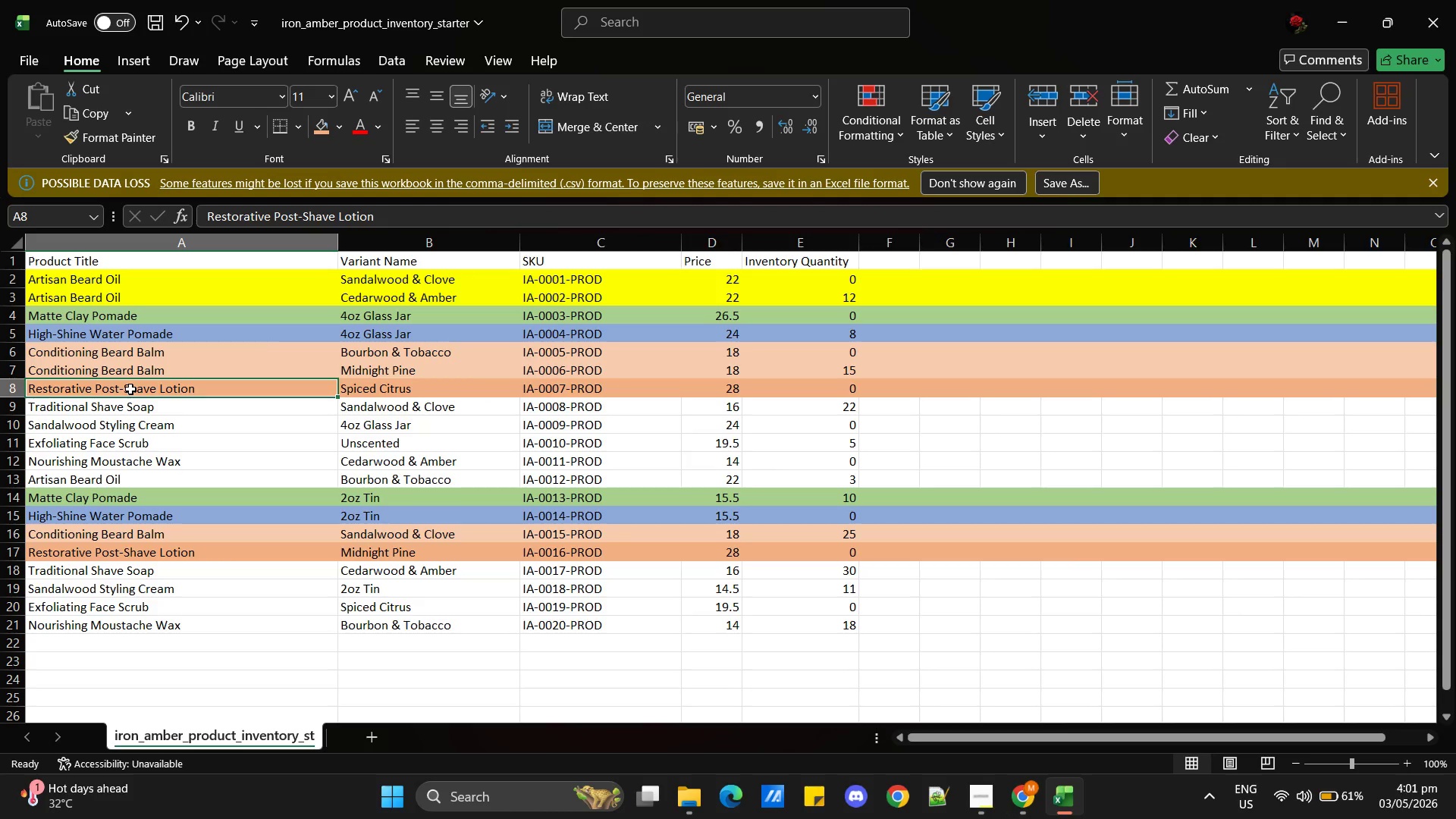 
key(Control+C)
 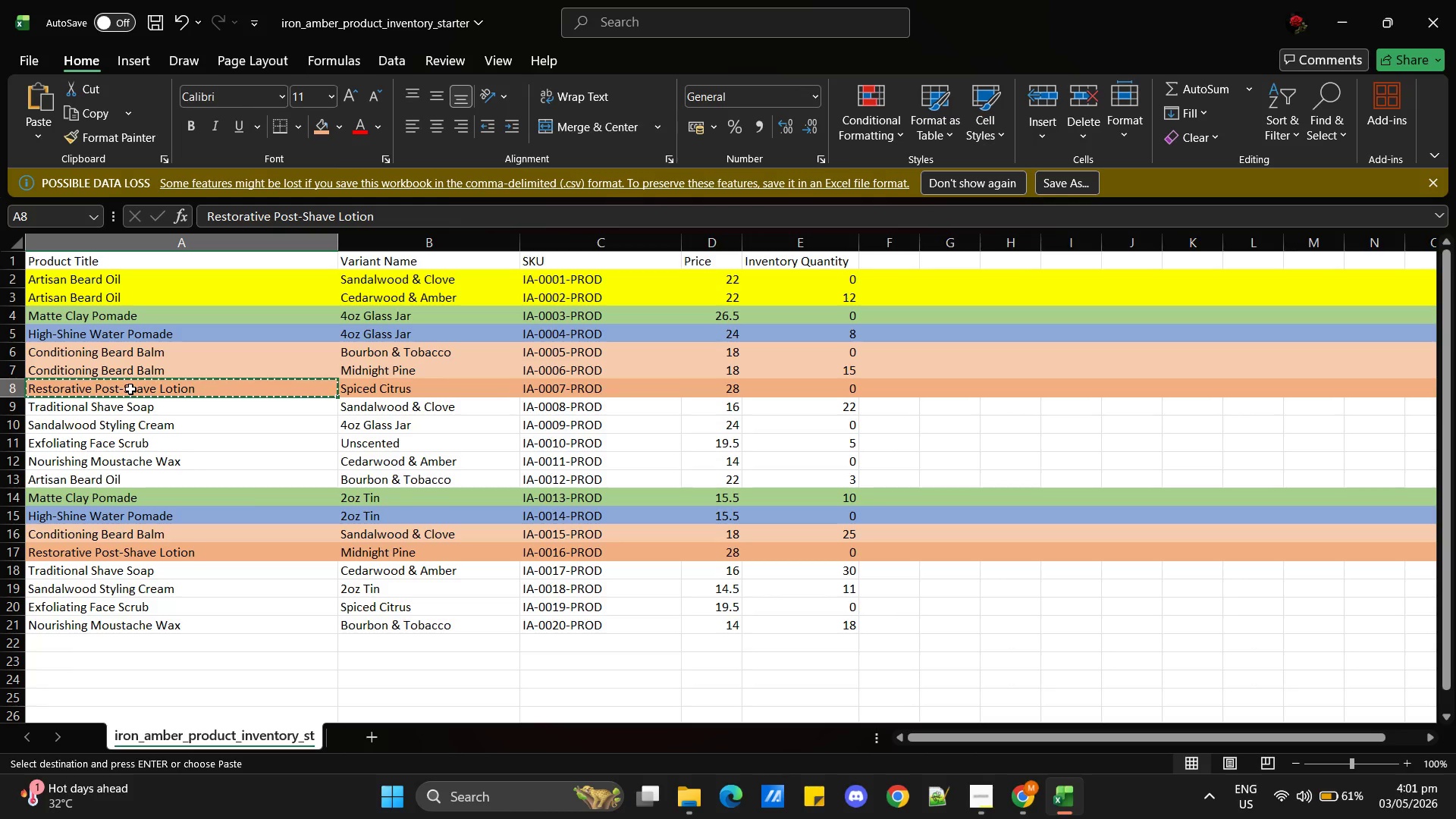 
key(Alt+AltLeft)
 